 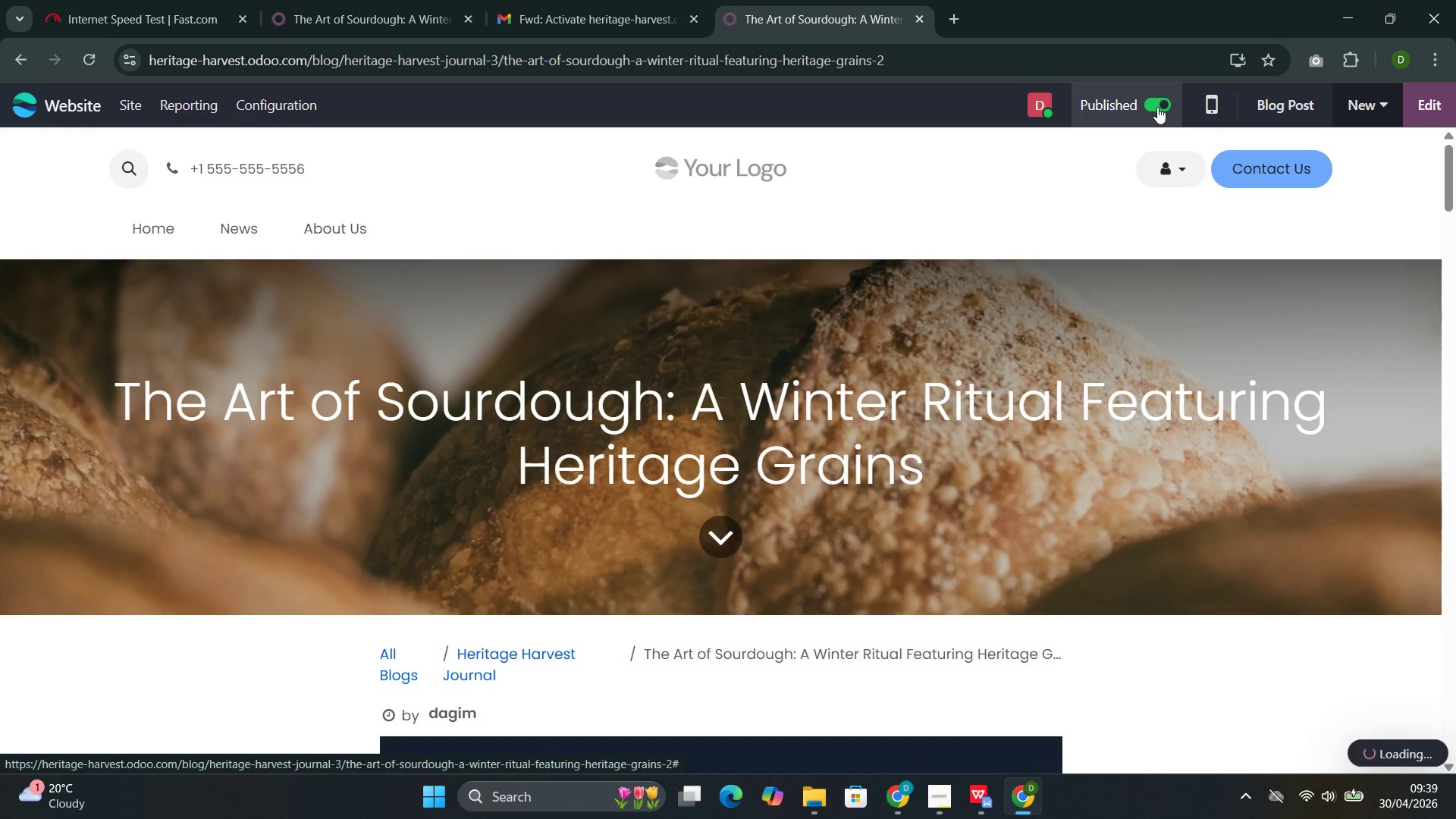 
left_click([242, 239])
 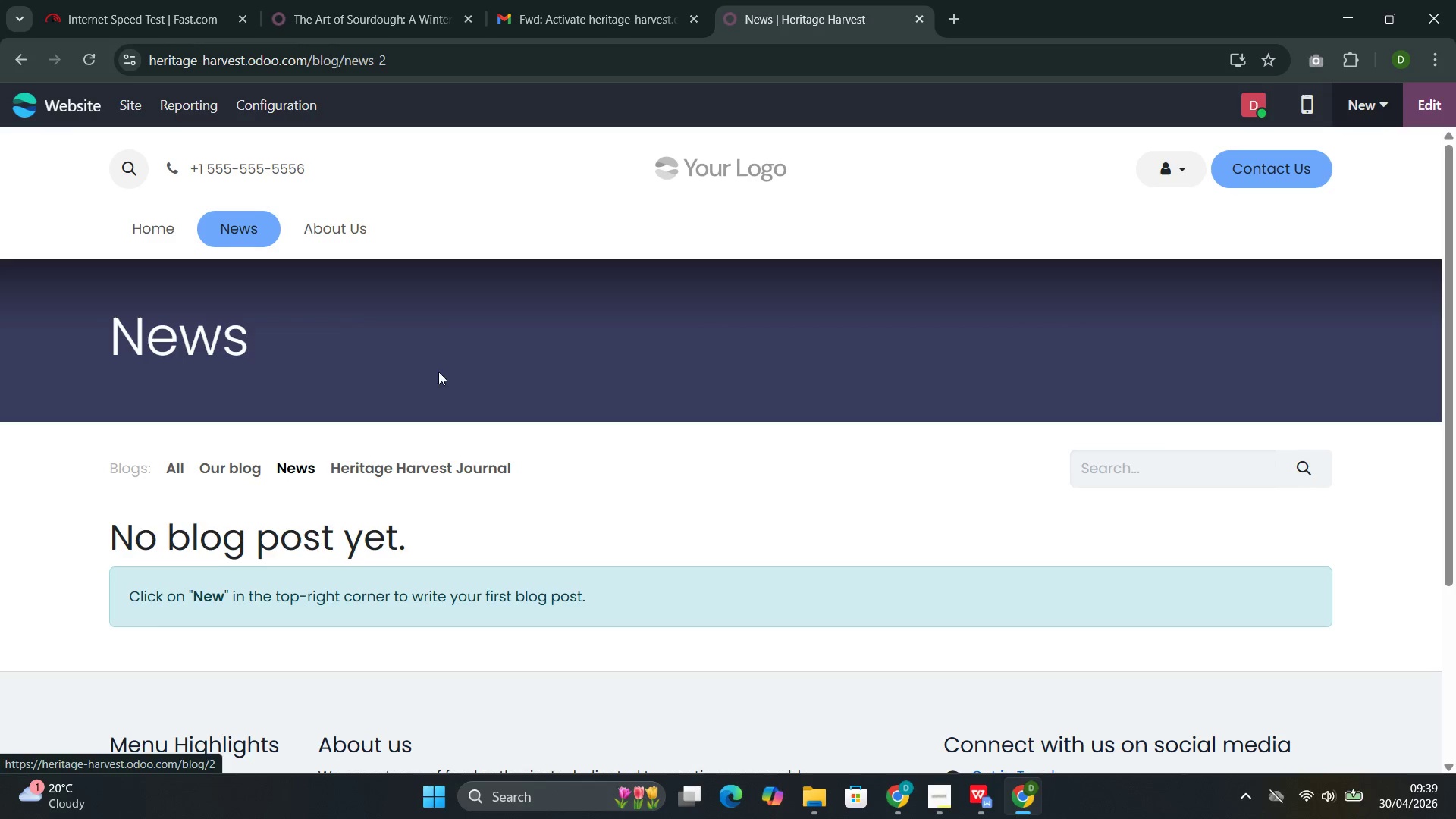 
left_click([410, 474])
 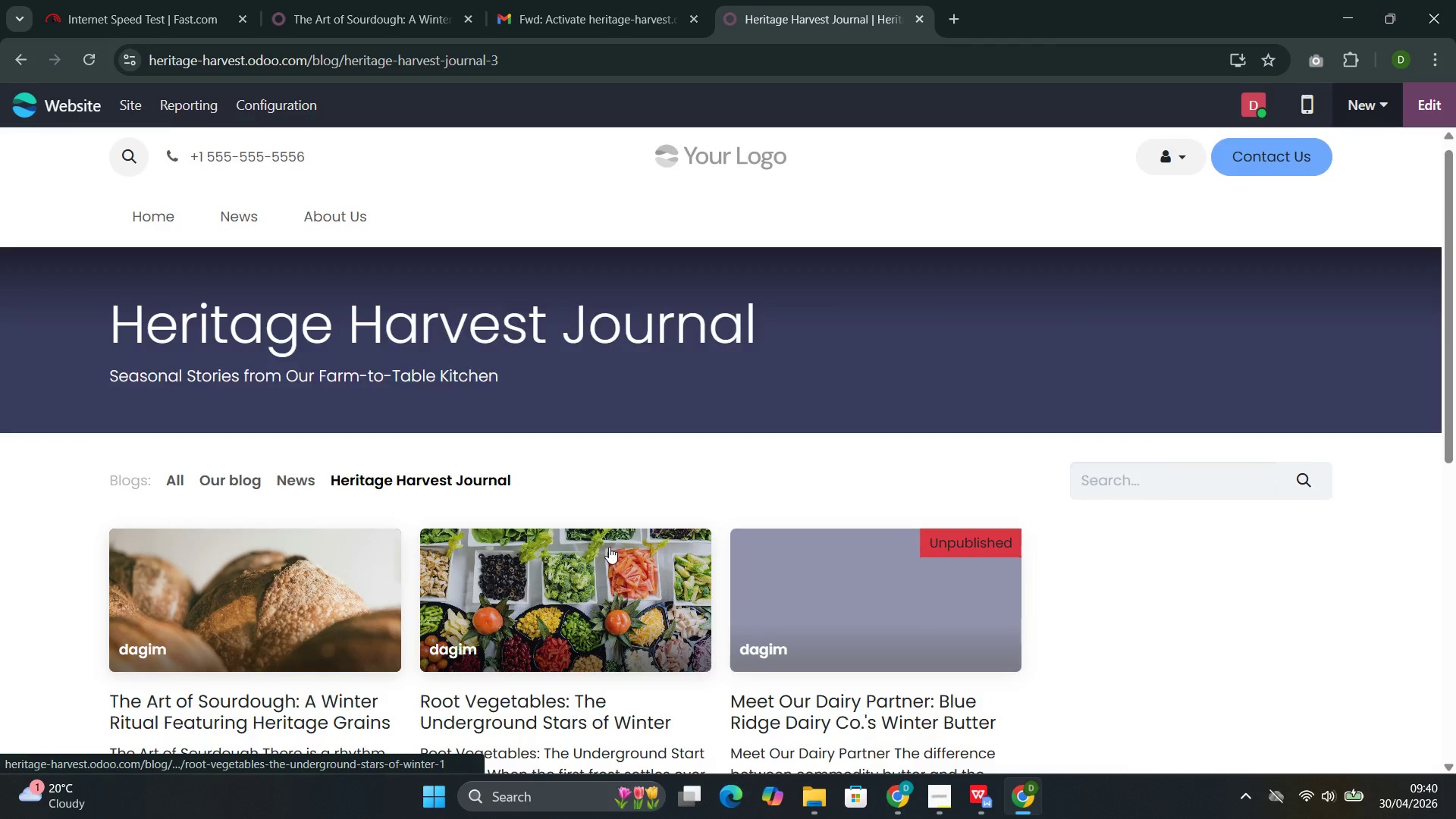 
left_click([801, 448])
 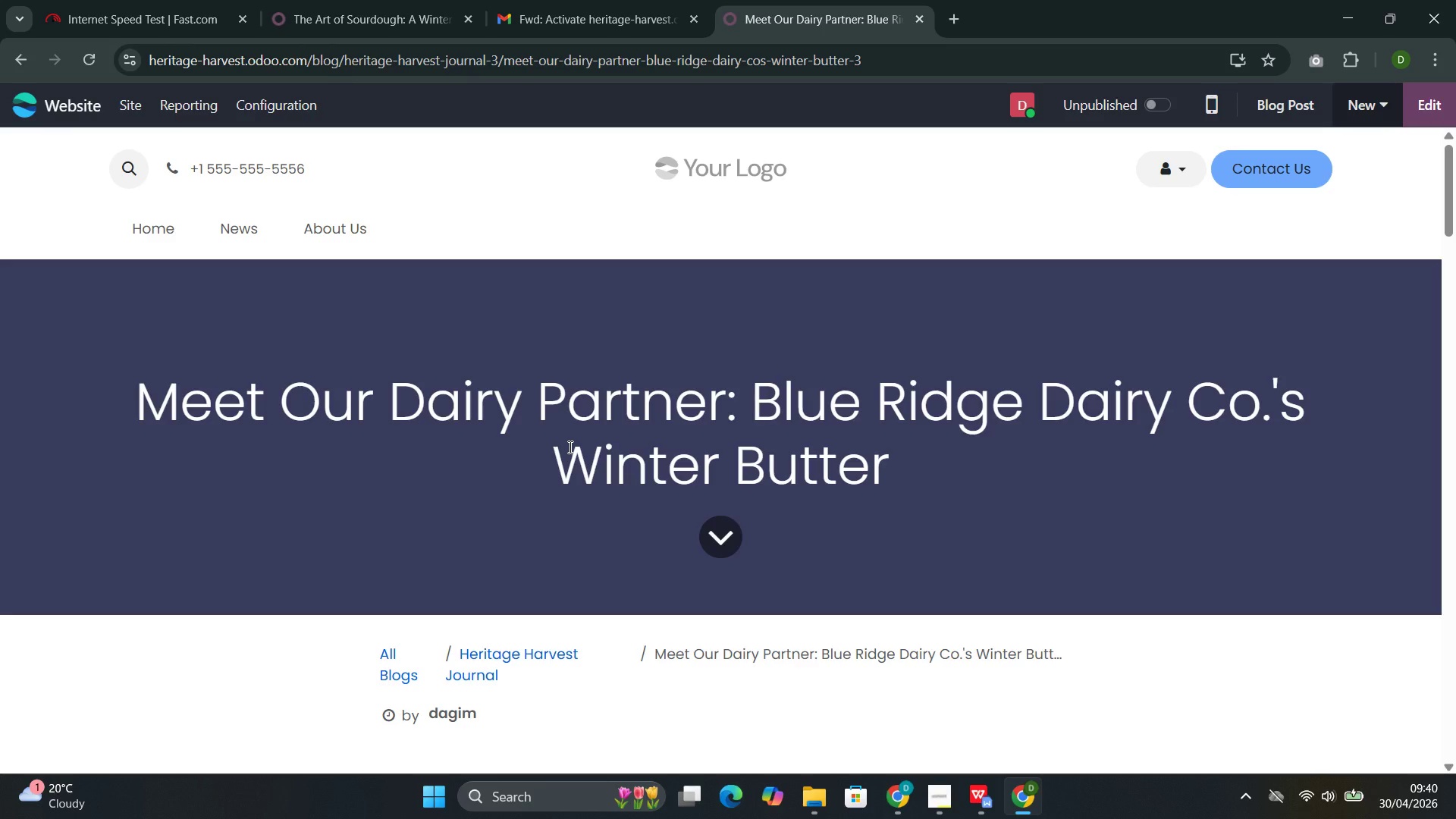 
wait(43.83)
 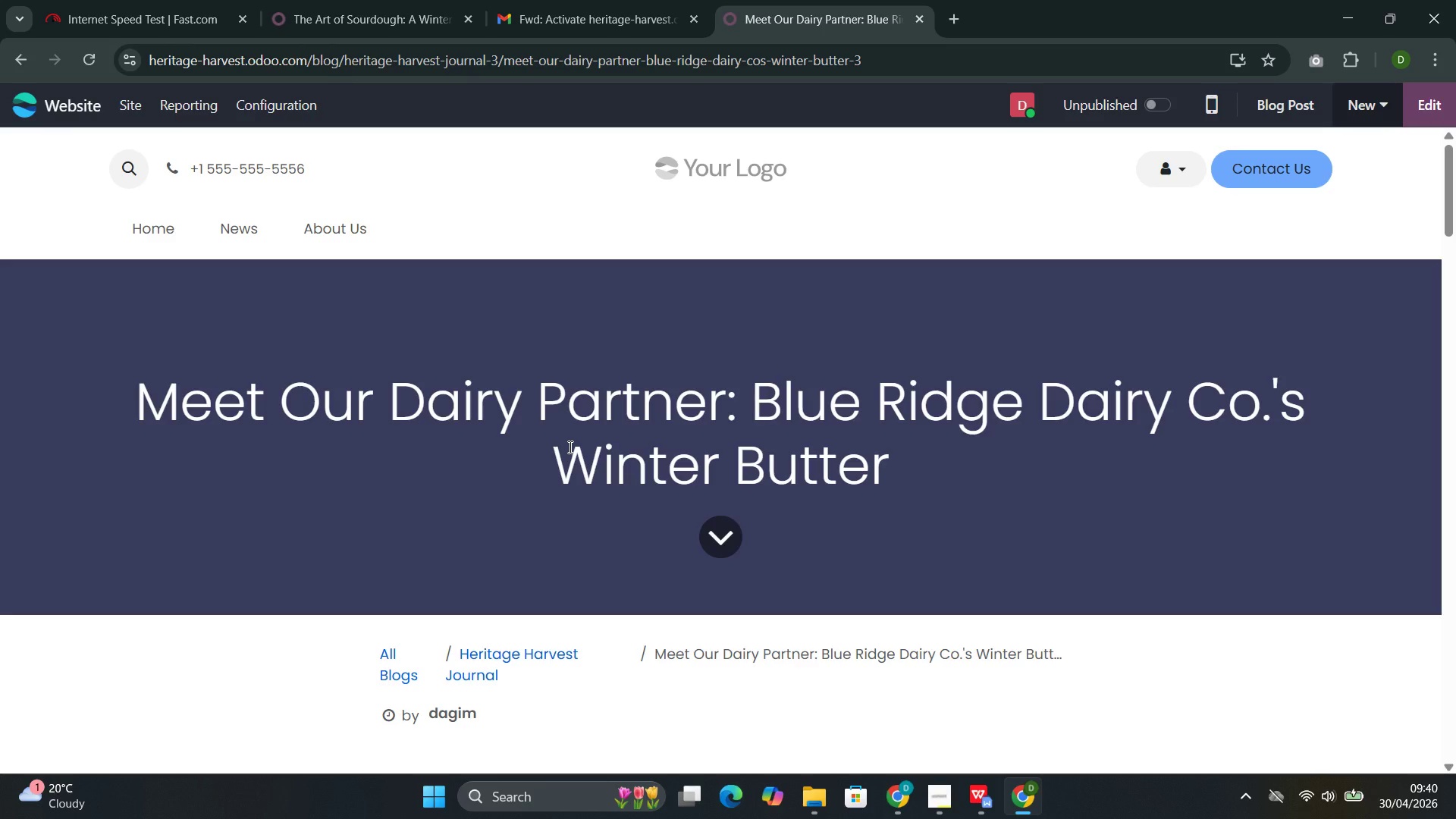 
left_click([1442, 105])
 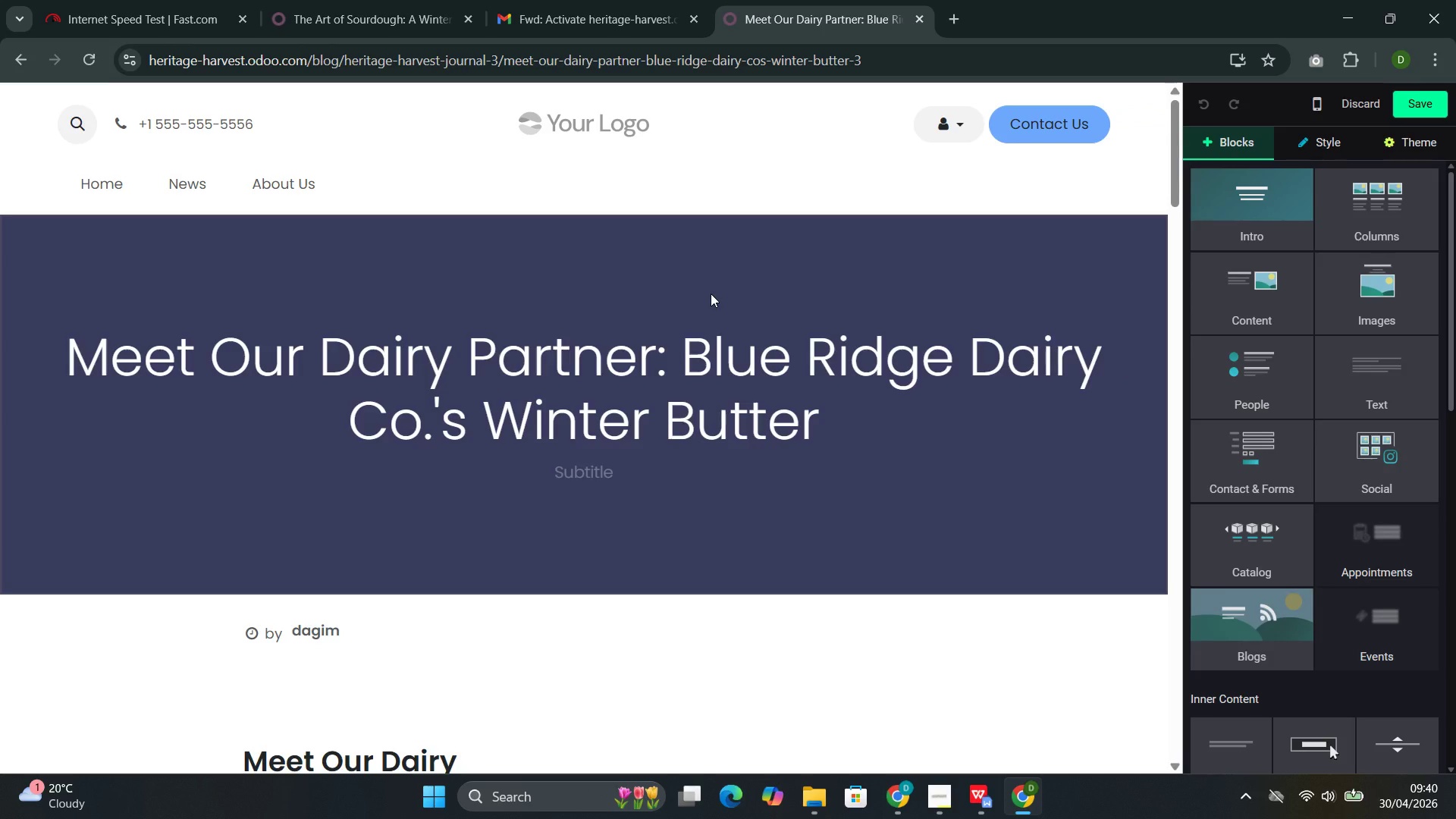 
wait(7.7)
 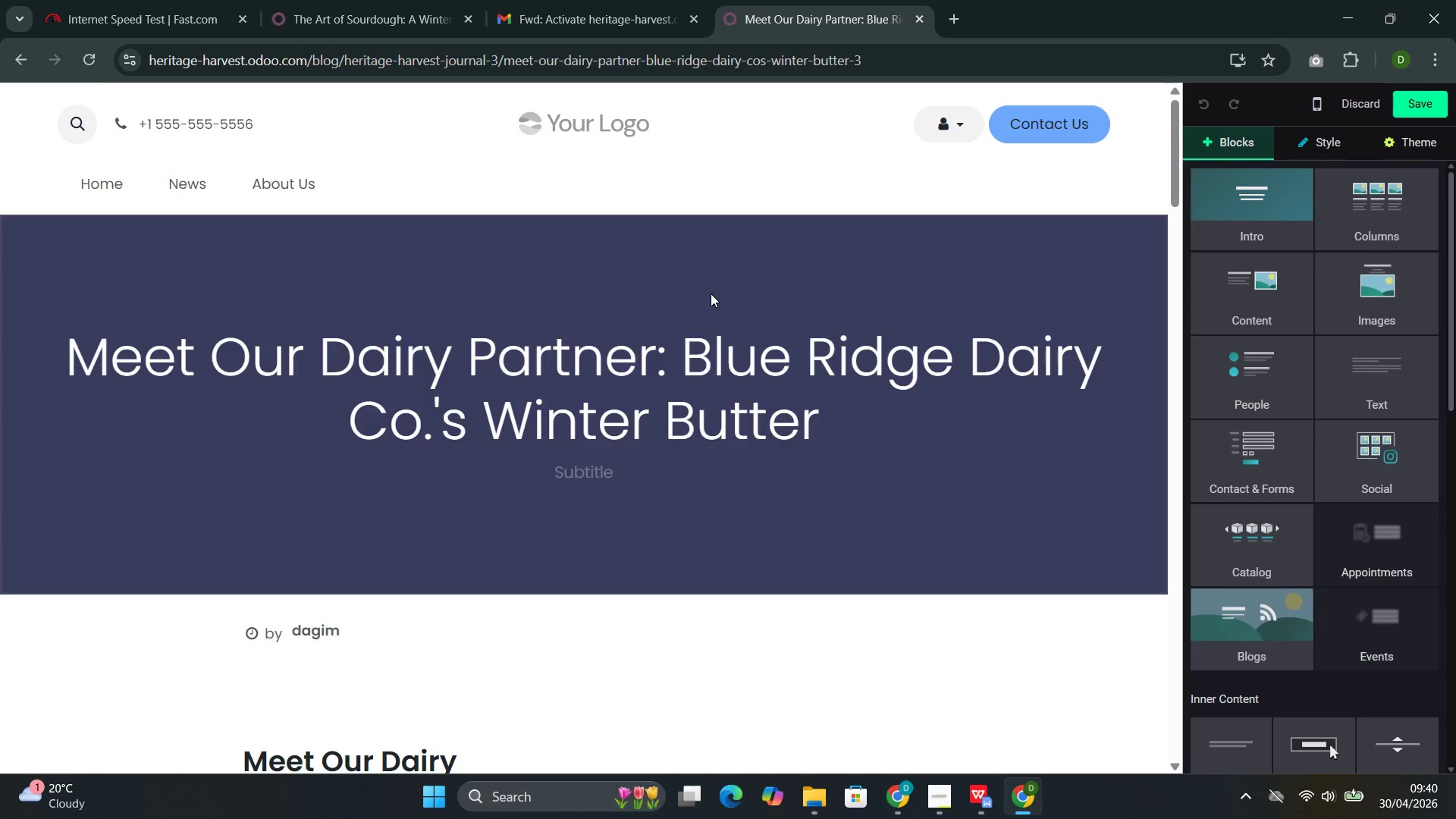 
left_click([670, 439])
 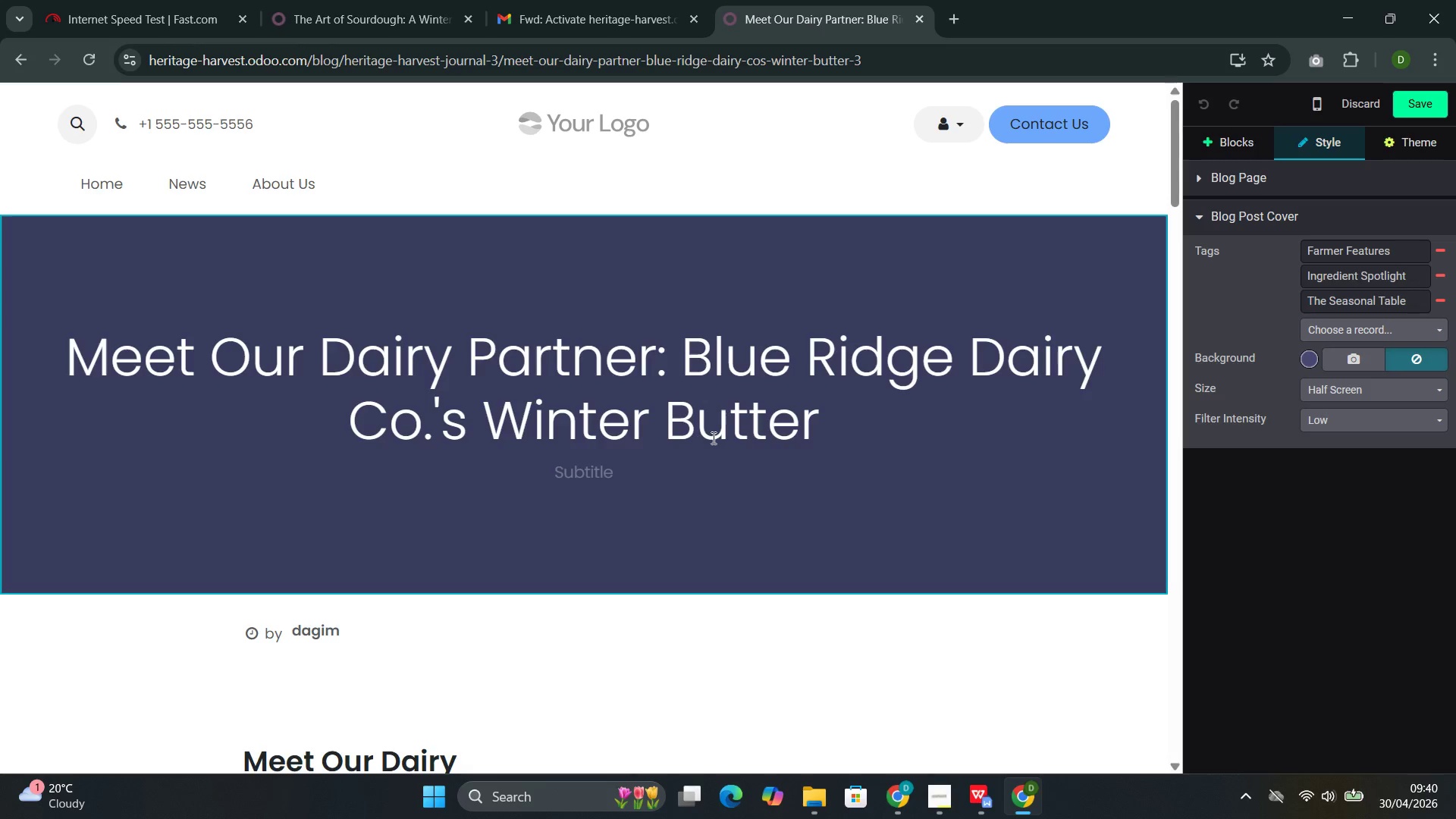 
wait(7.73)
 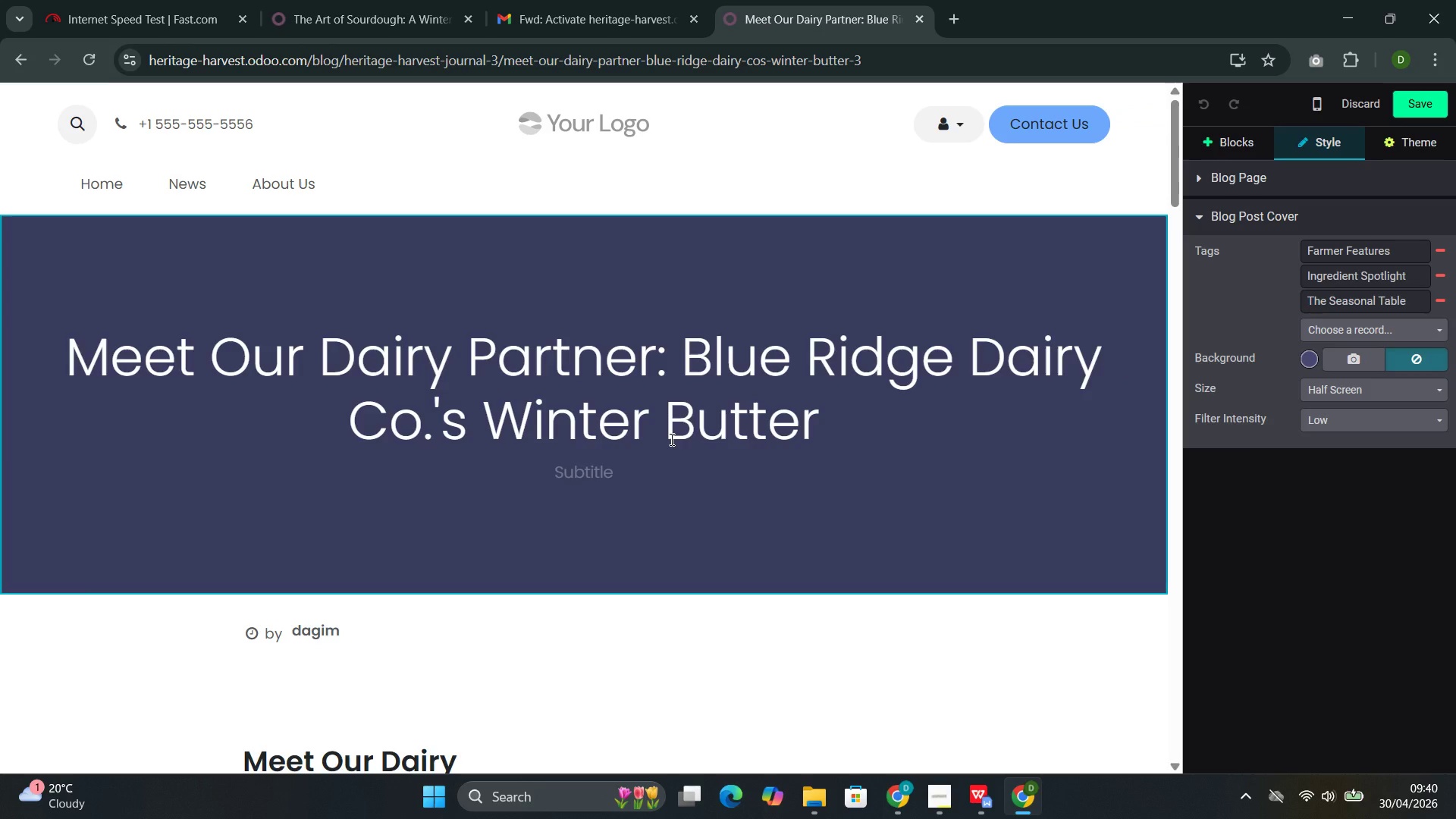 
left_click([1357, 362])
 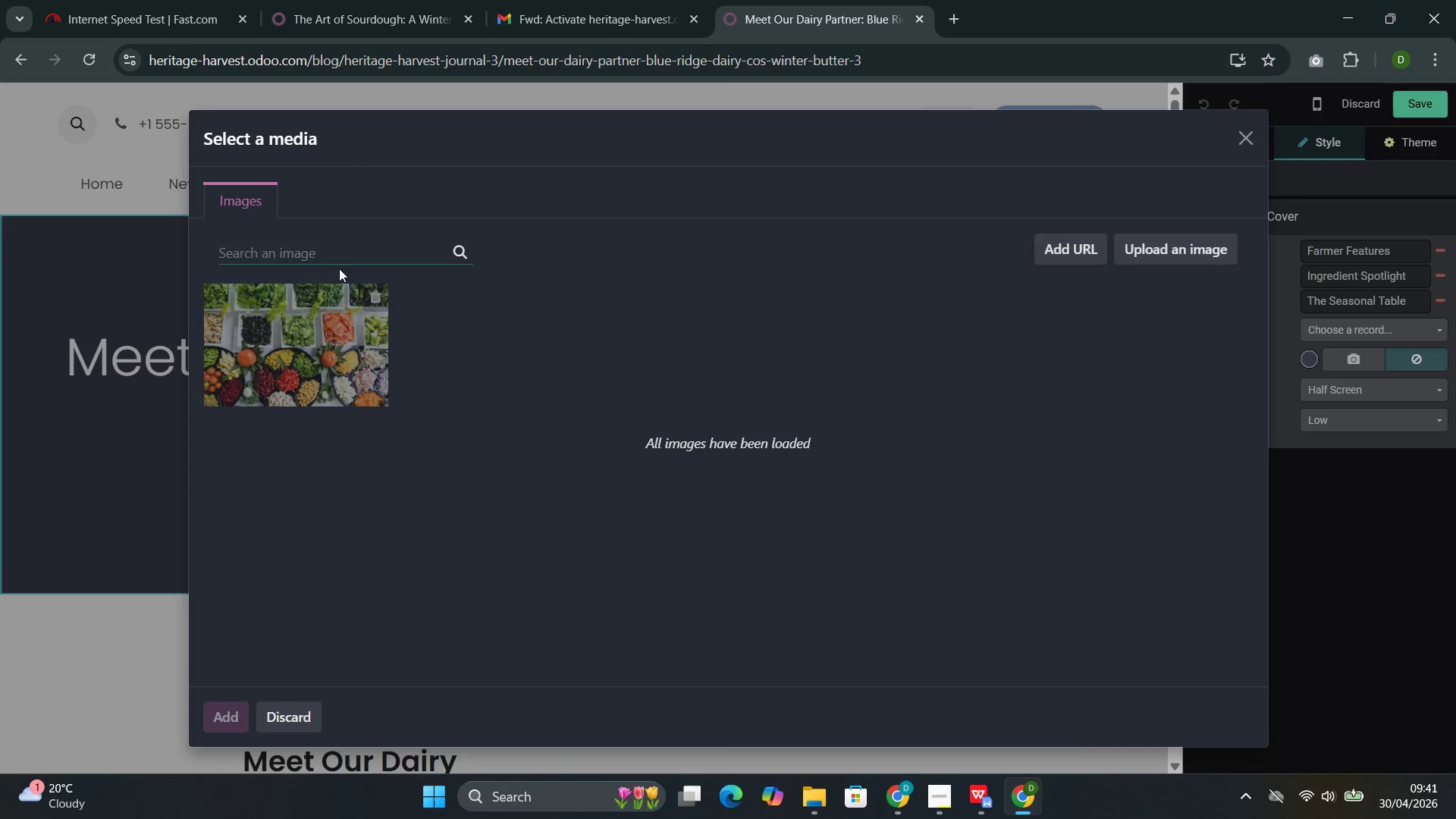 
left_click([347, 241])
 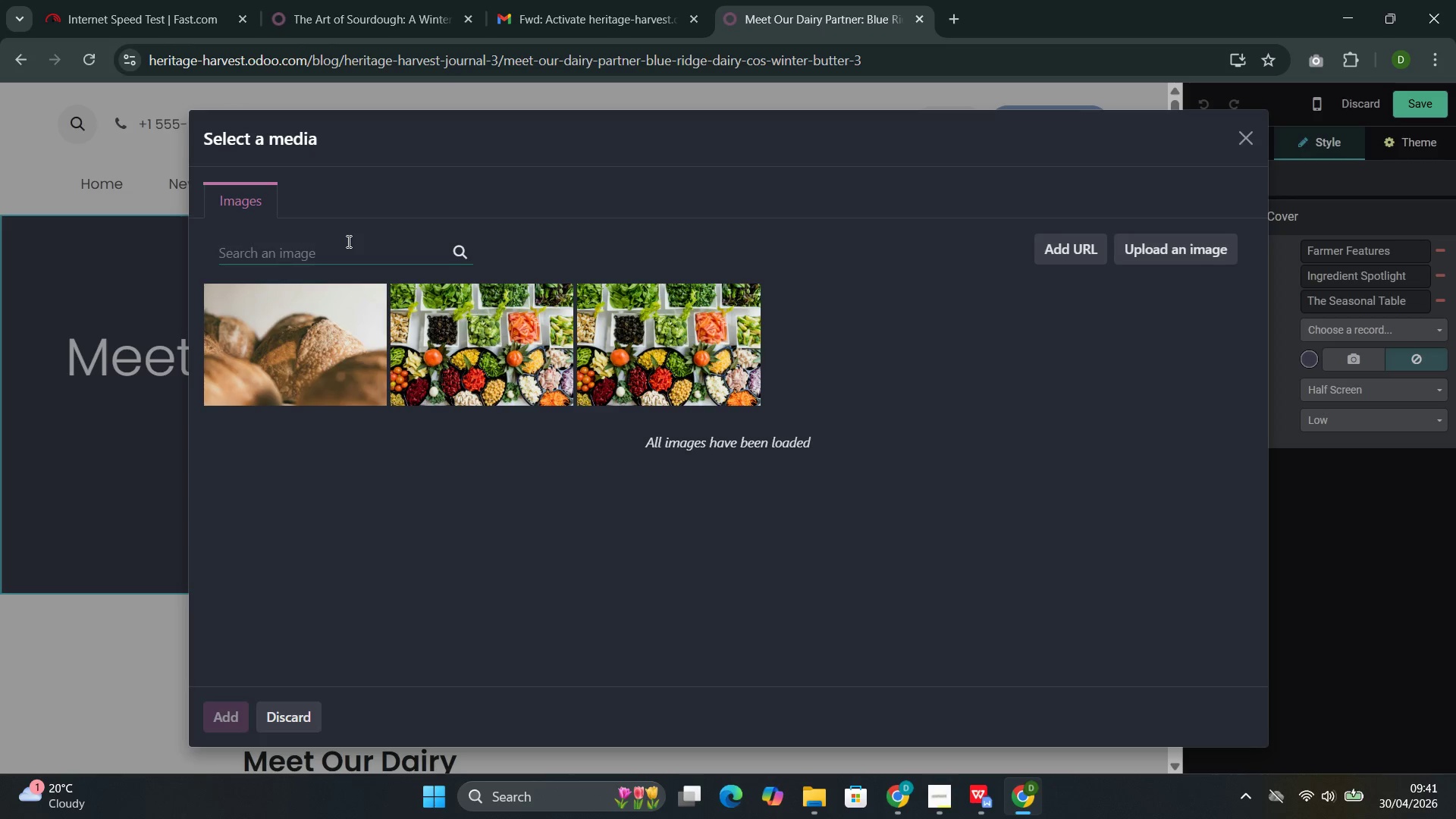 
wait(16.25)
 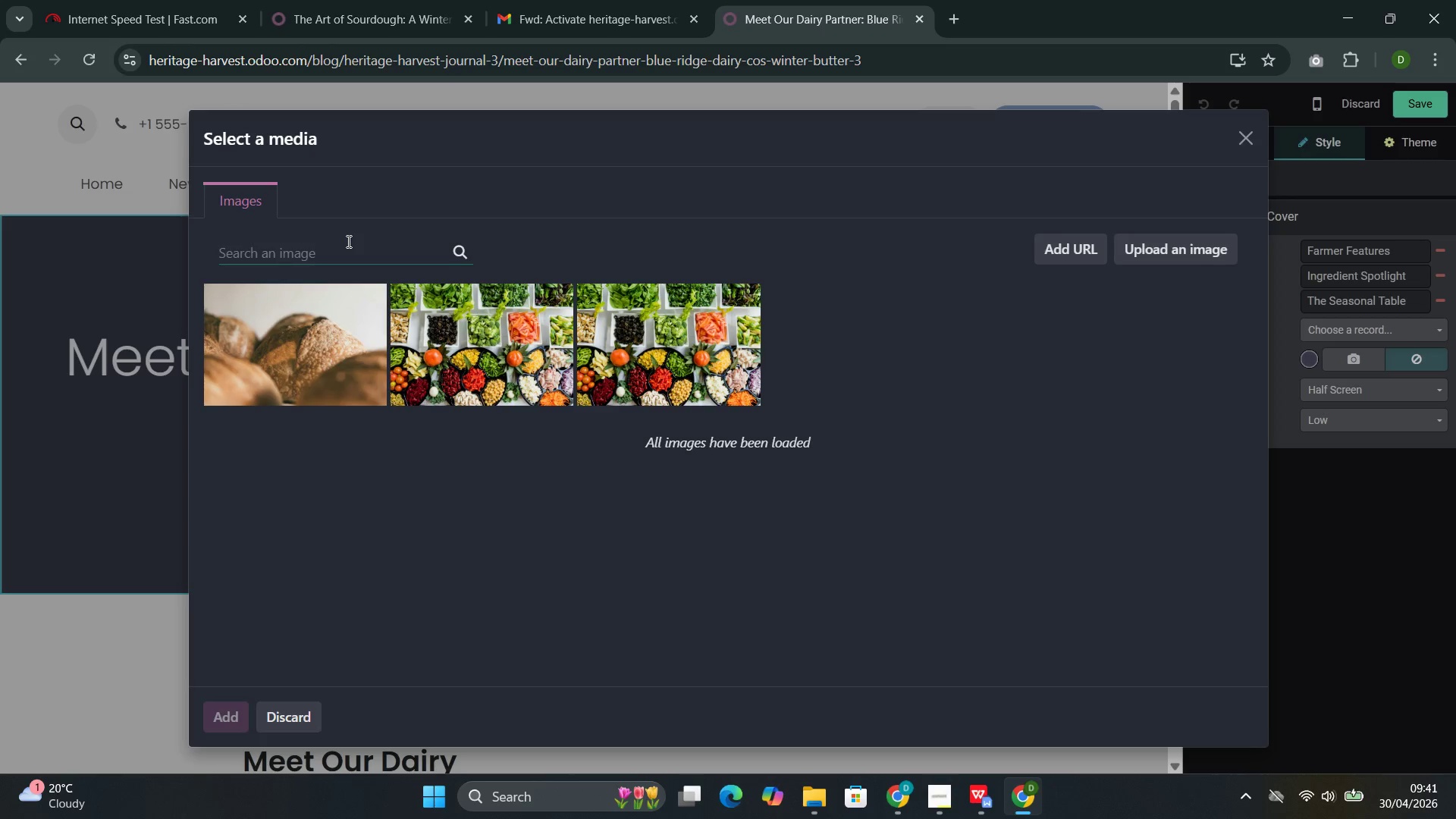 
type(fresh dairy)
 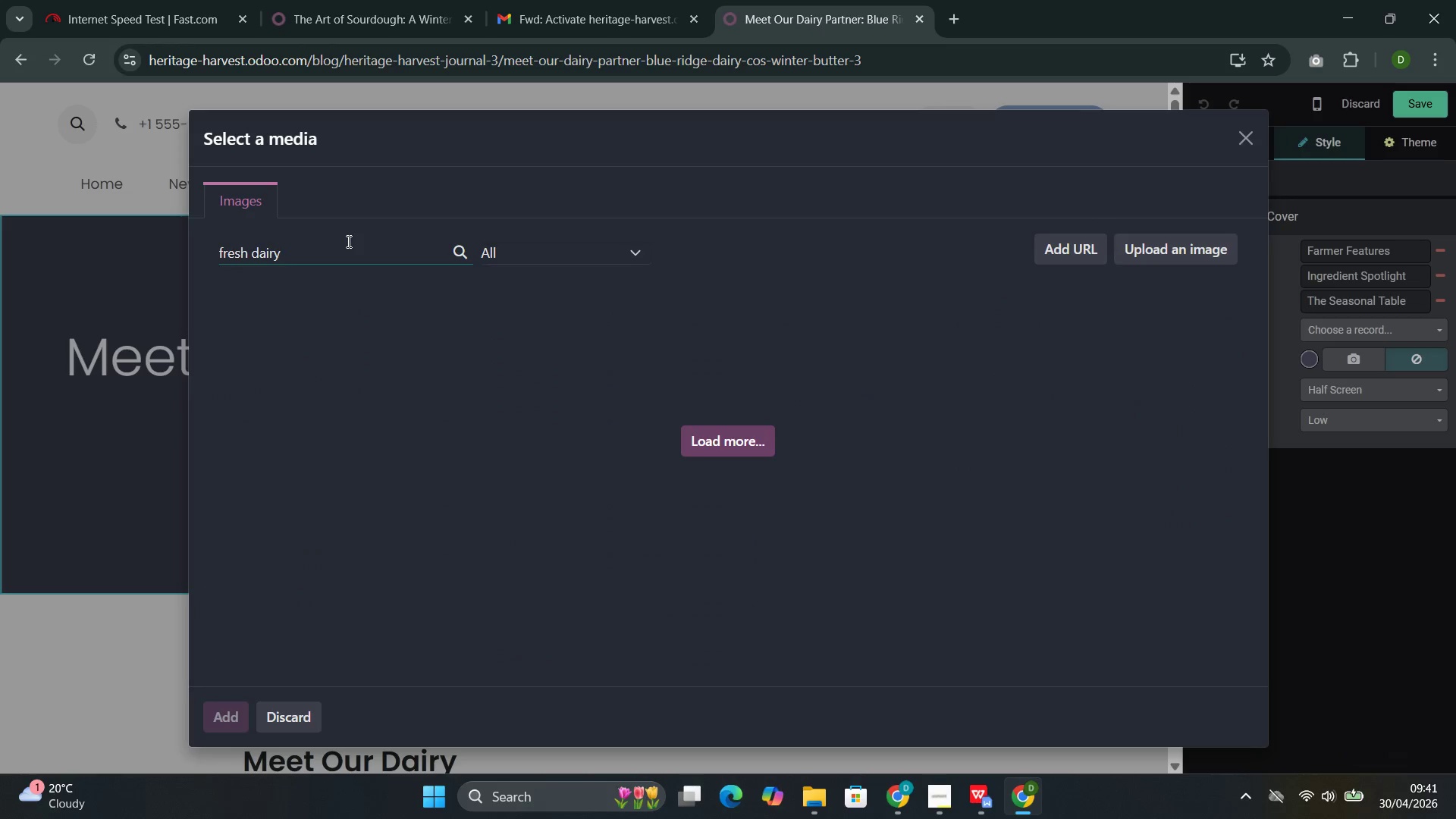 
wait(5.06)
 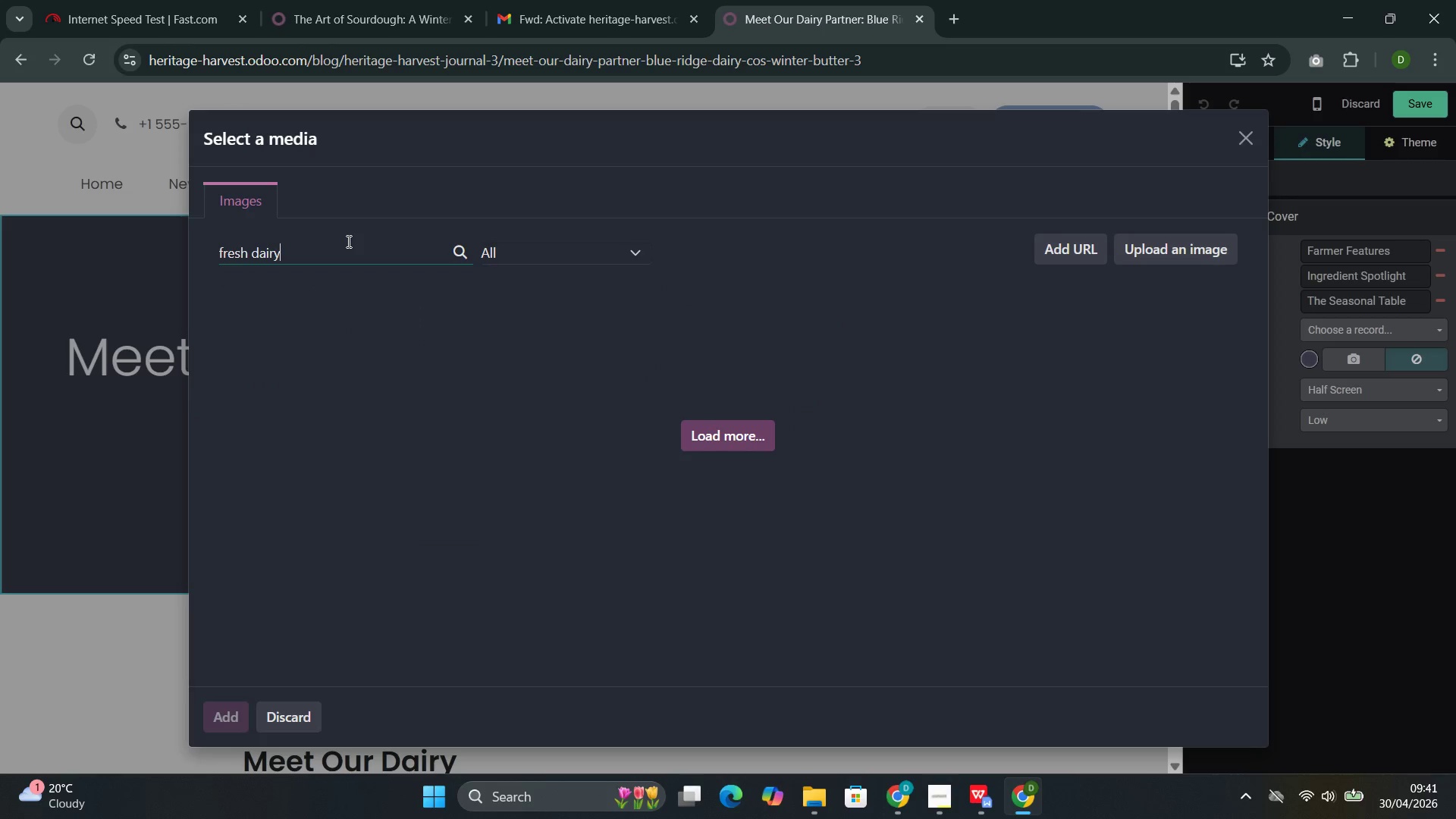 
double_click([235, 256])
 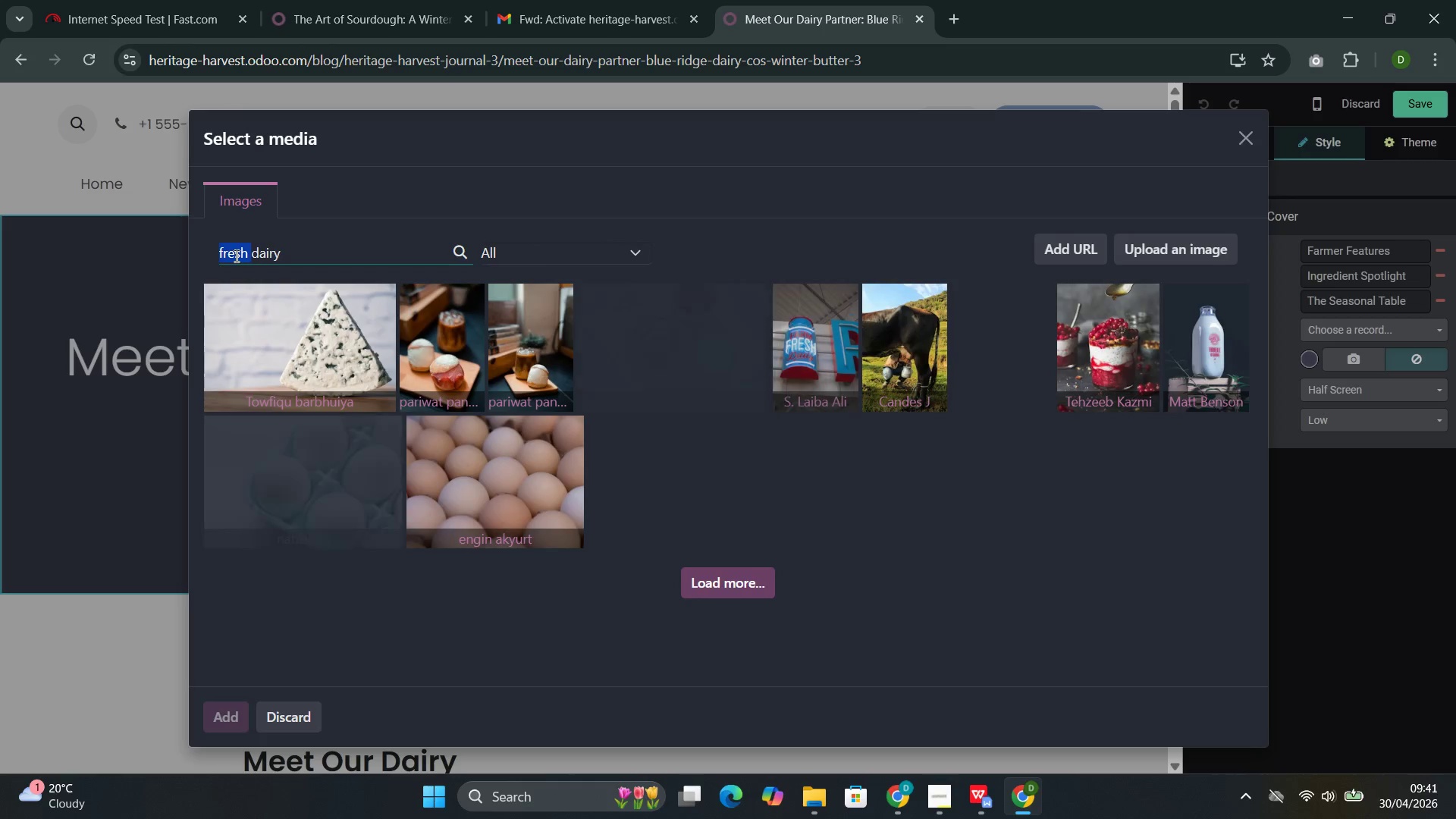 
triple_click([235, 256])
 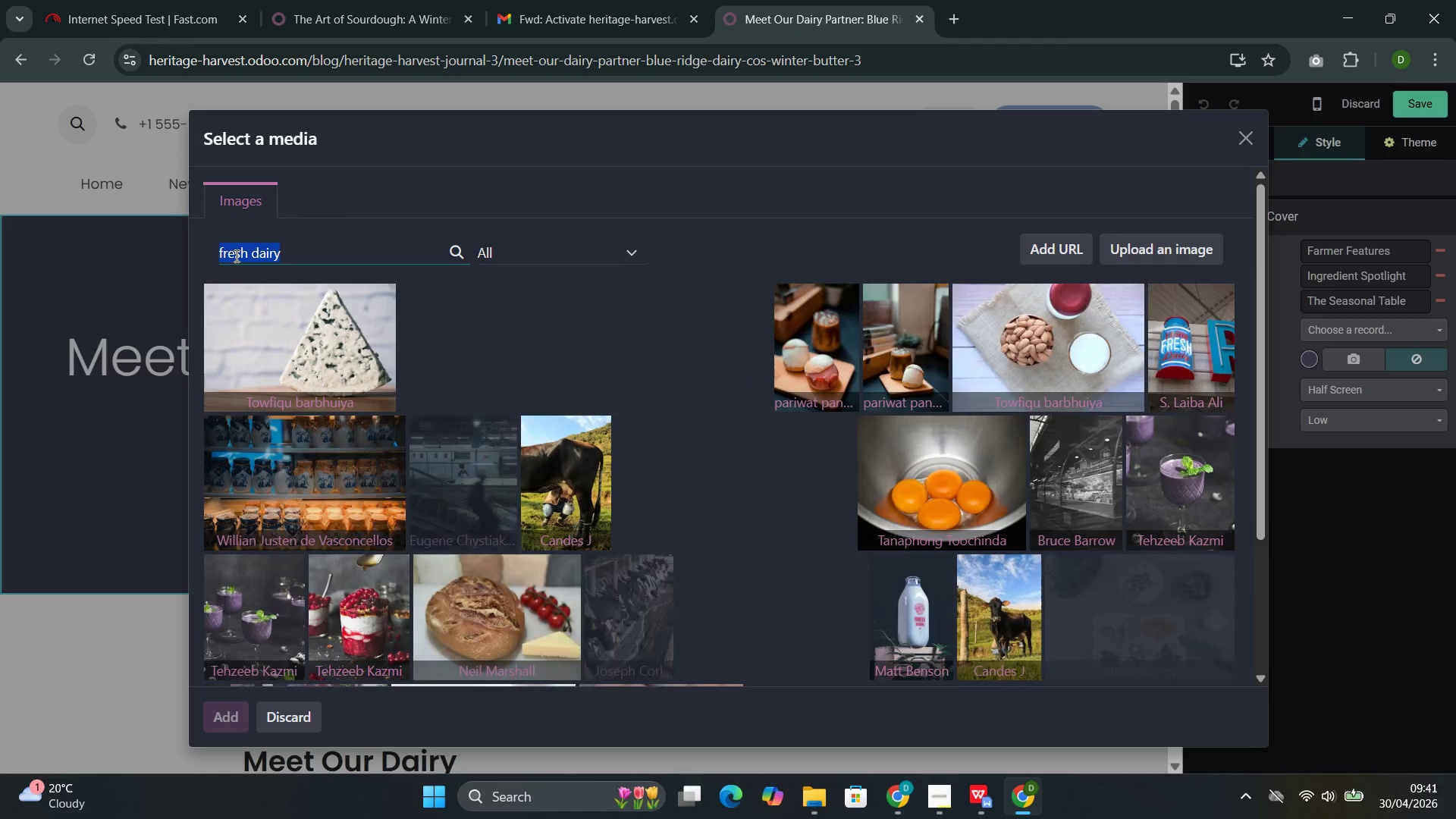 
key(Control+C)
 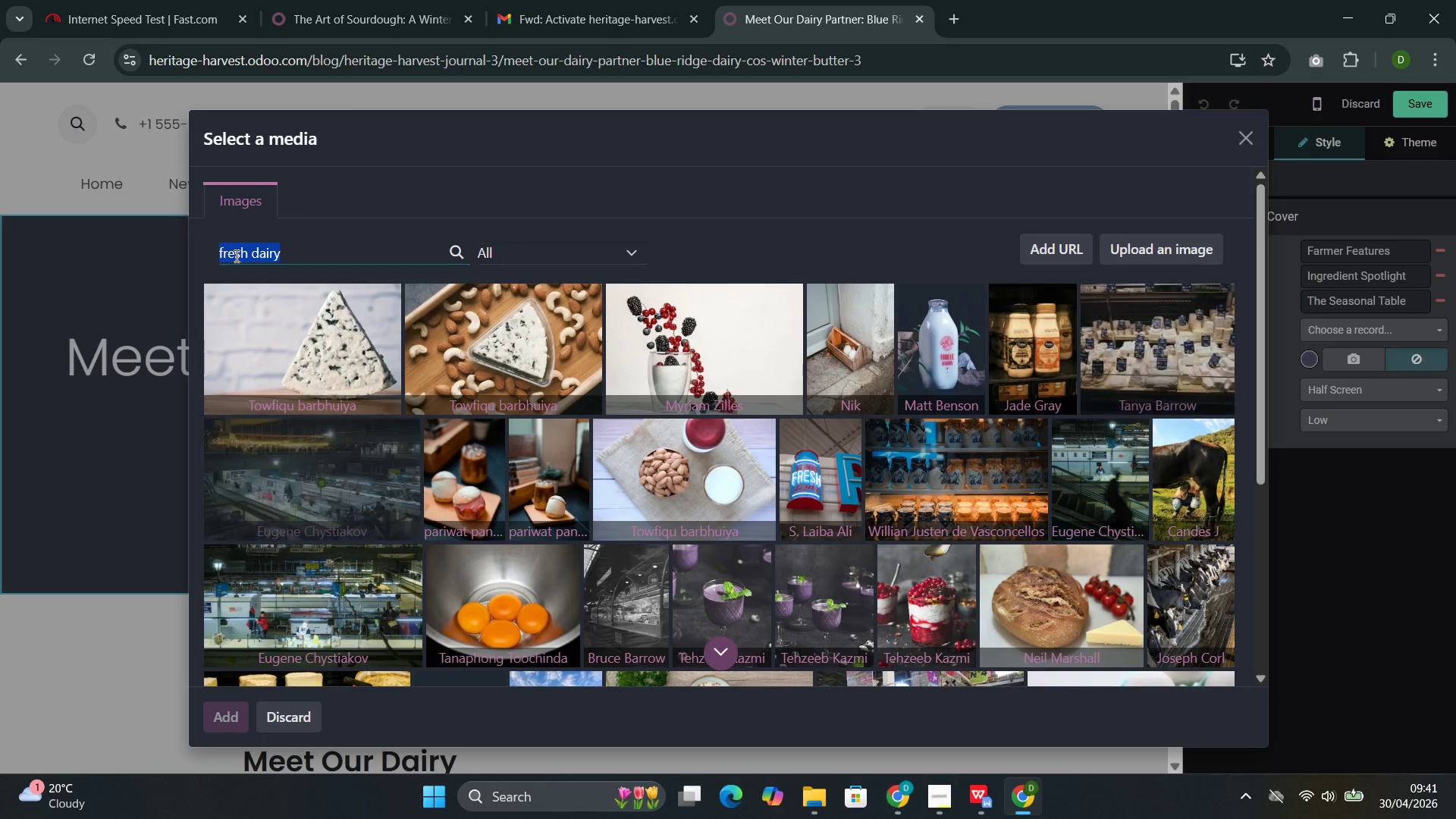 
key(Control+C)
 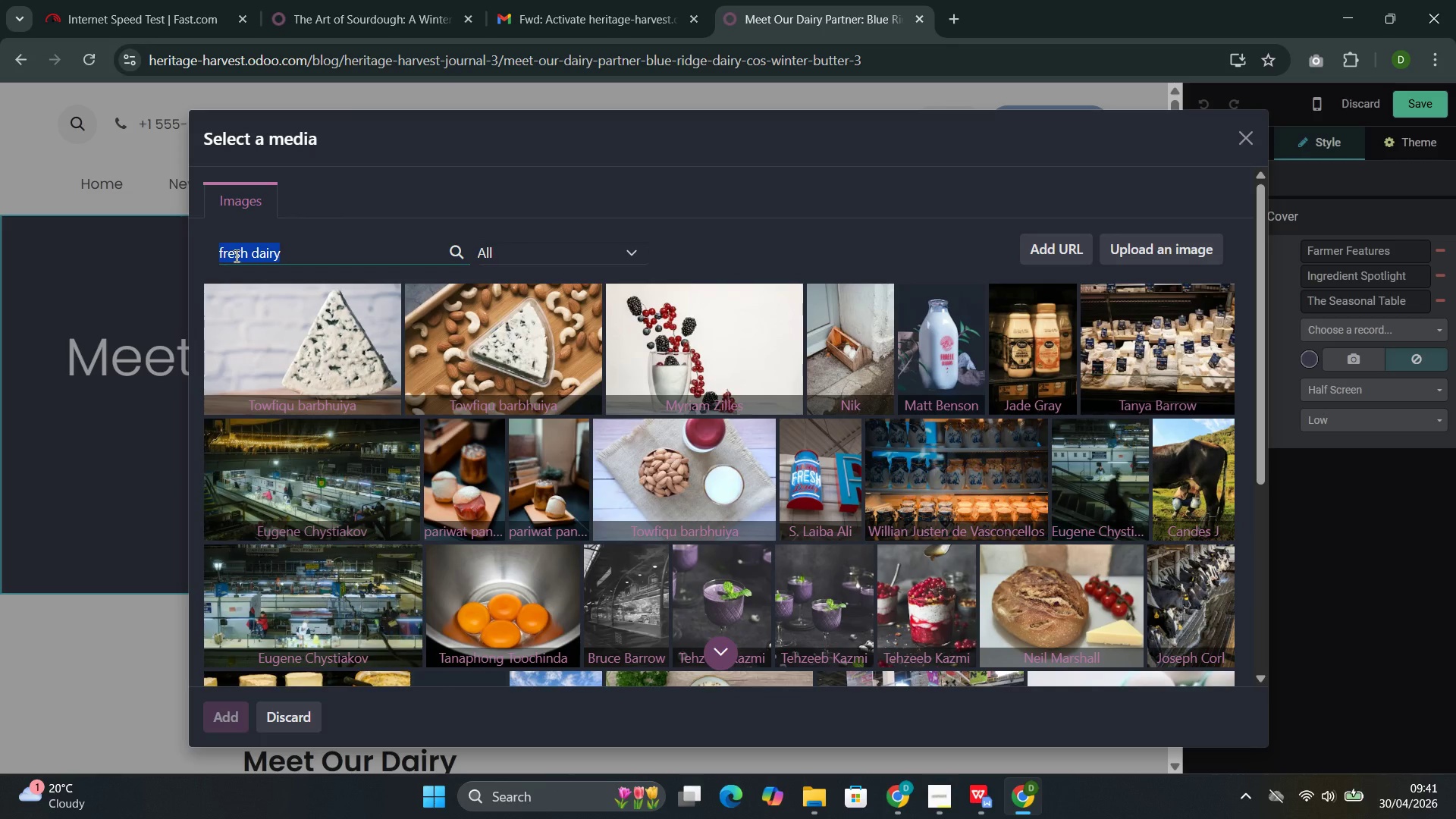 
key(Control+C)
 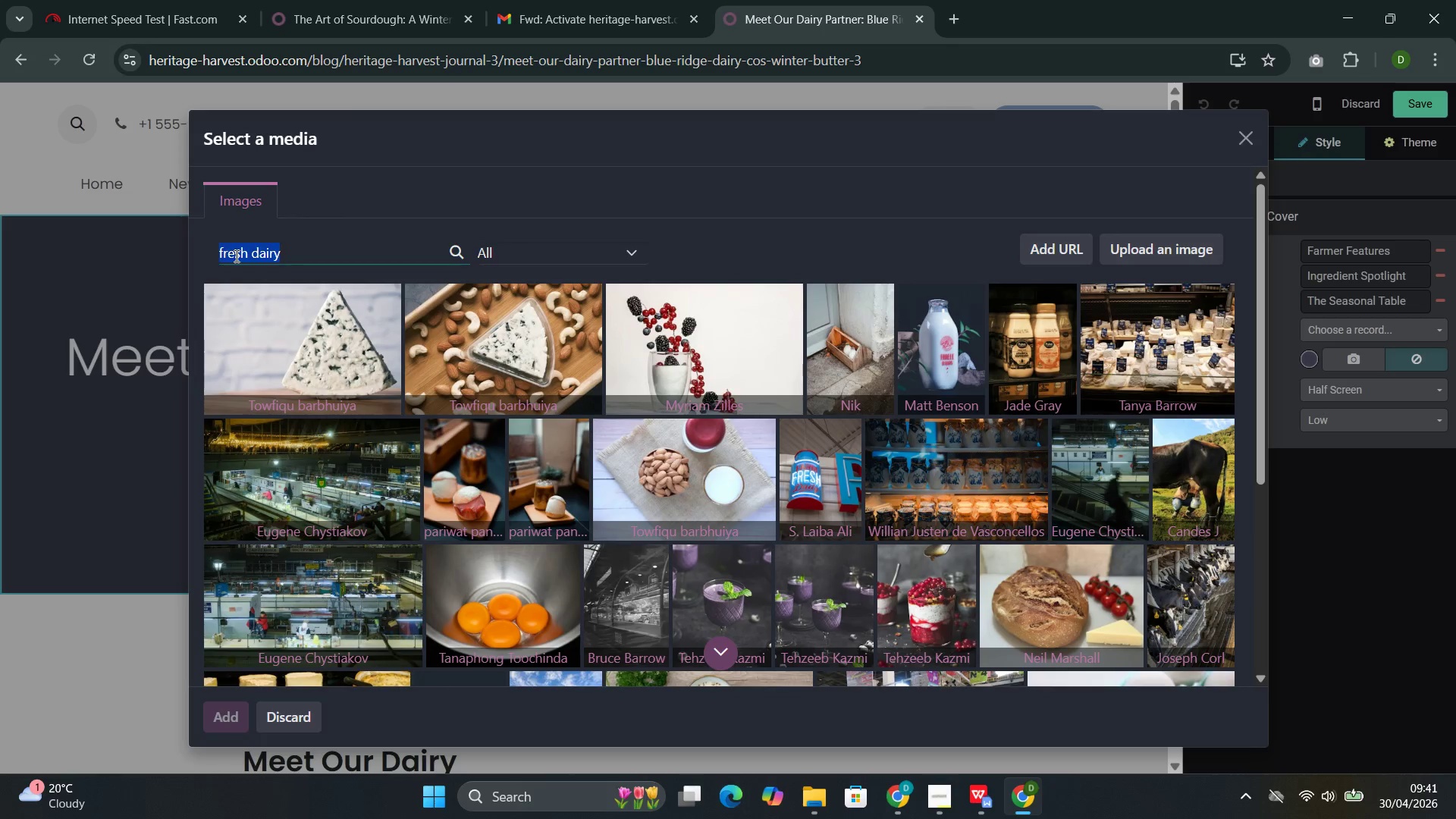 
key(Control+ControlLeft)
 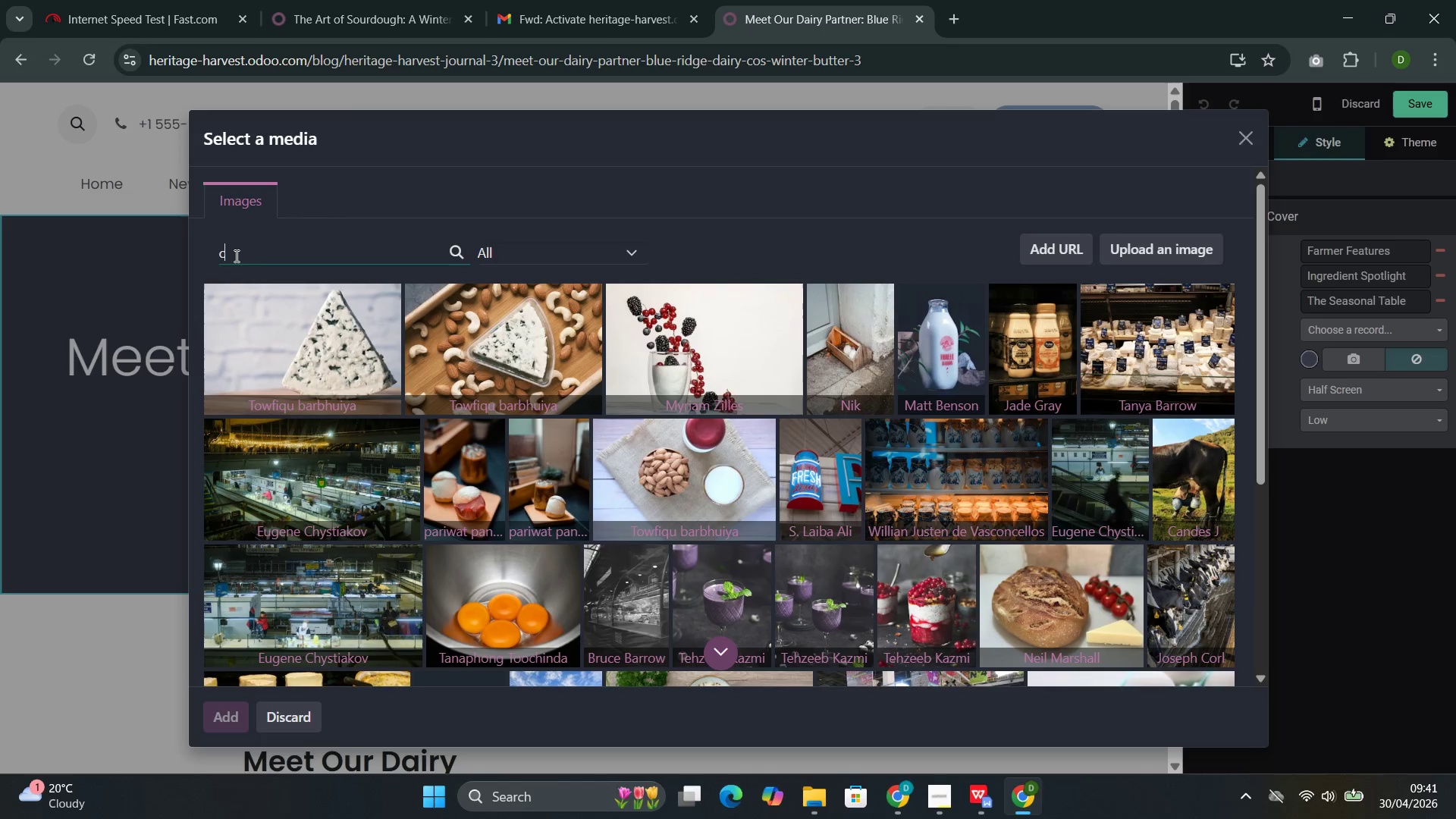 
key(C)
 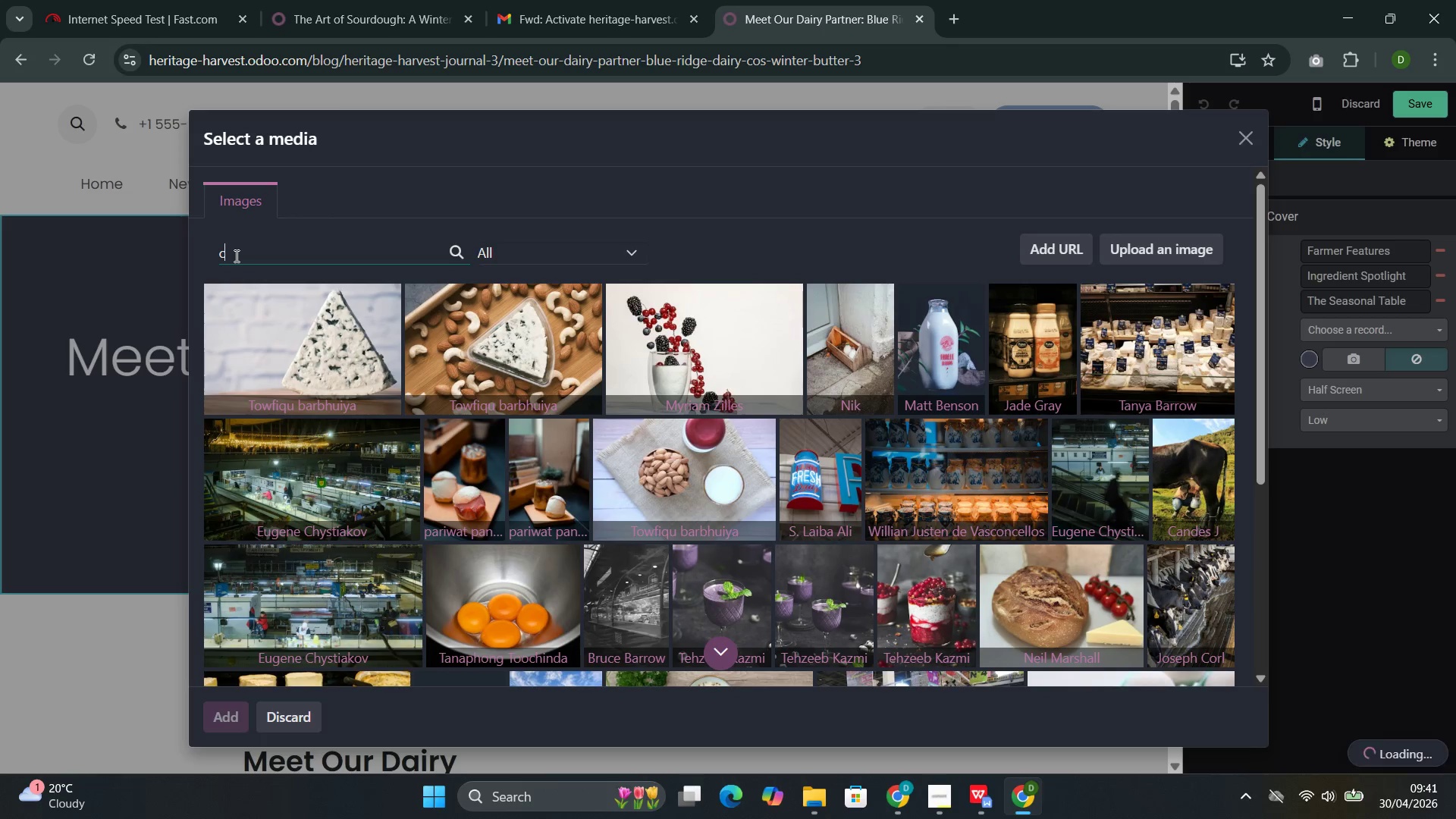 
key(Control+Z)
 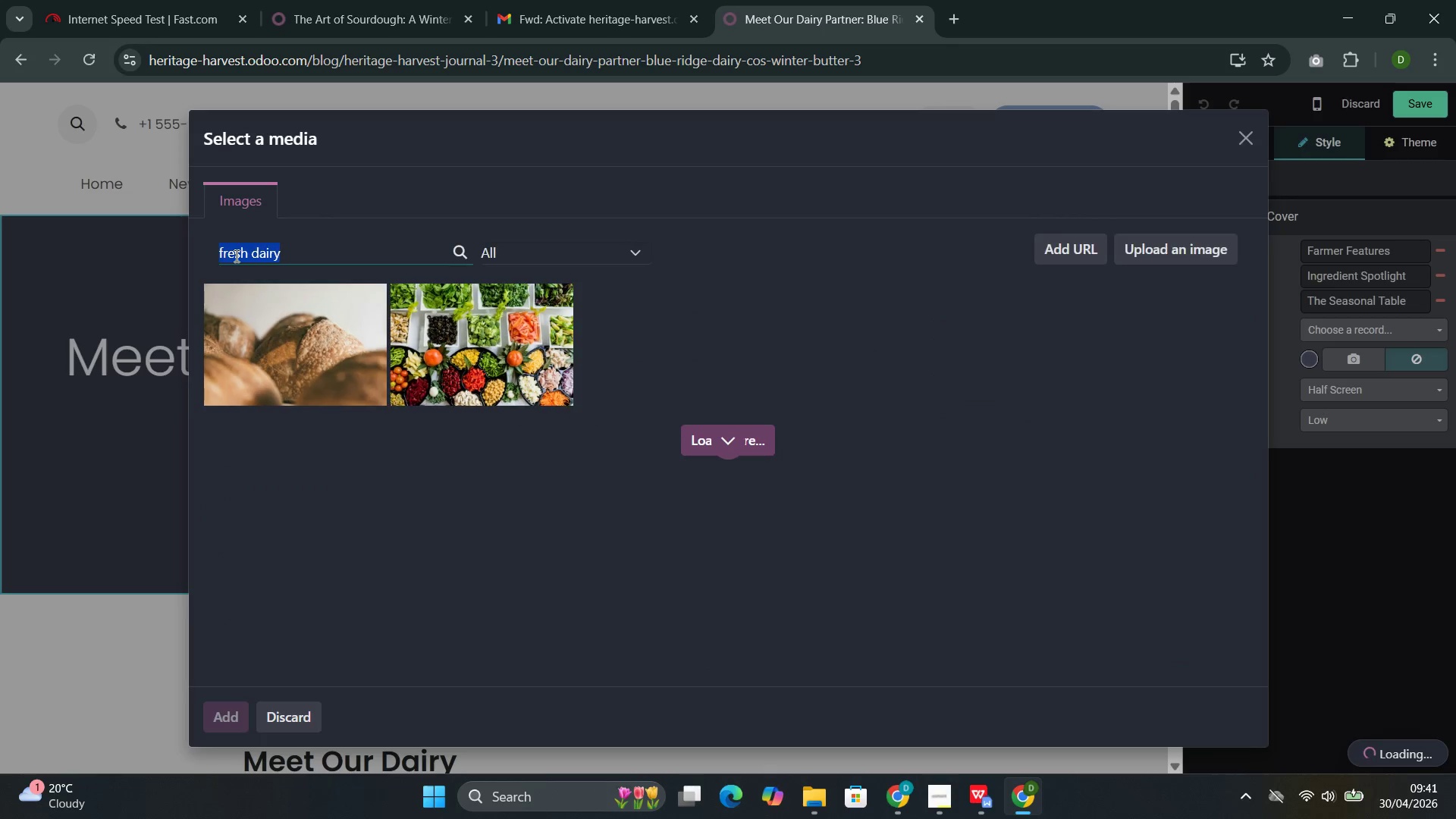 
key(Control+C)
 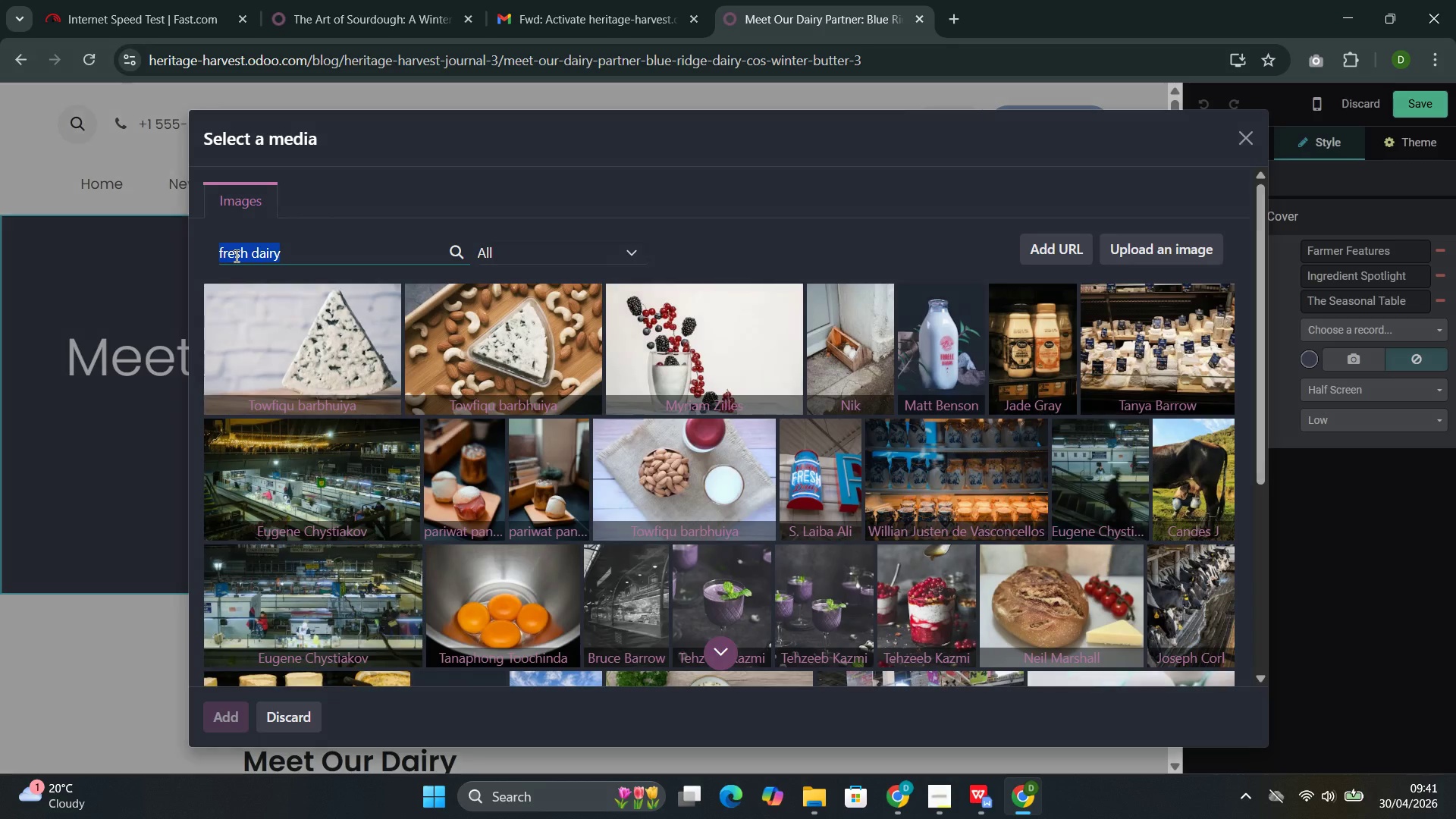 
scroll: coordinate [235, 256], scroll_direction: up, amount: 1.0
 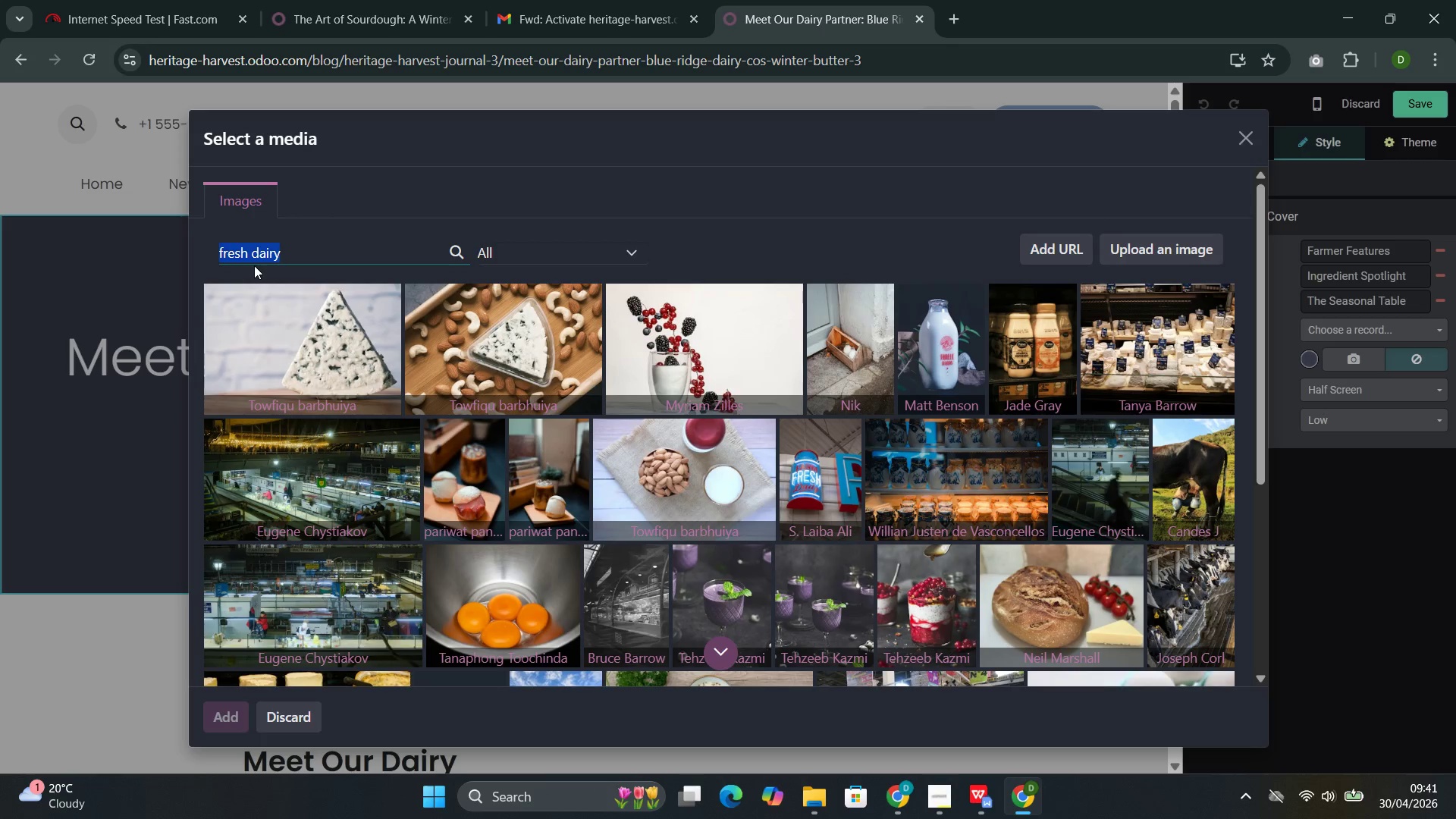 
scroll: coordinate [482, 344], scroll_direction: down, amount: 2.0
 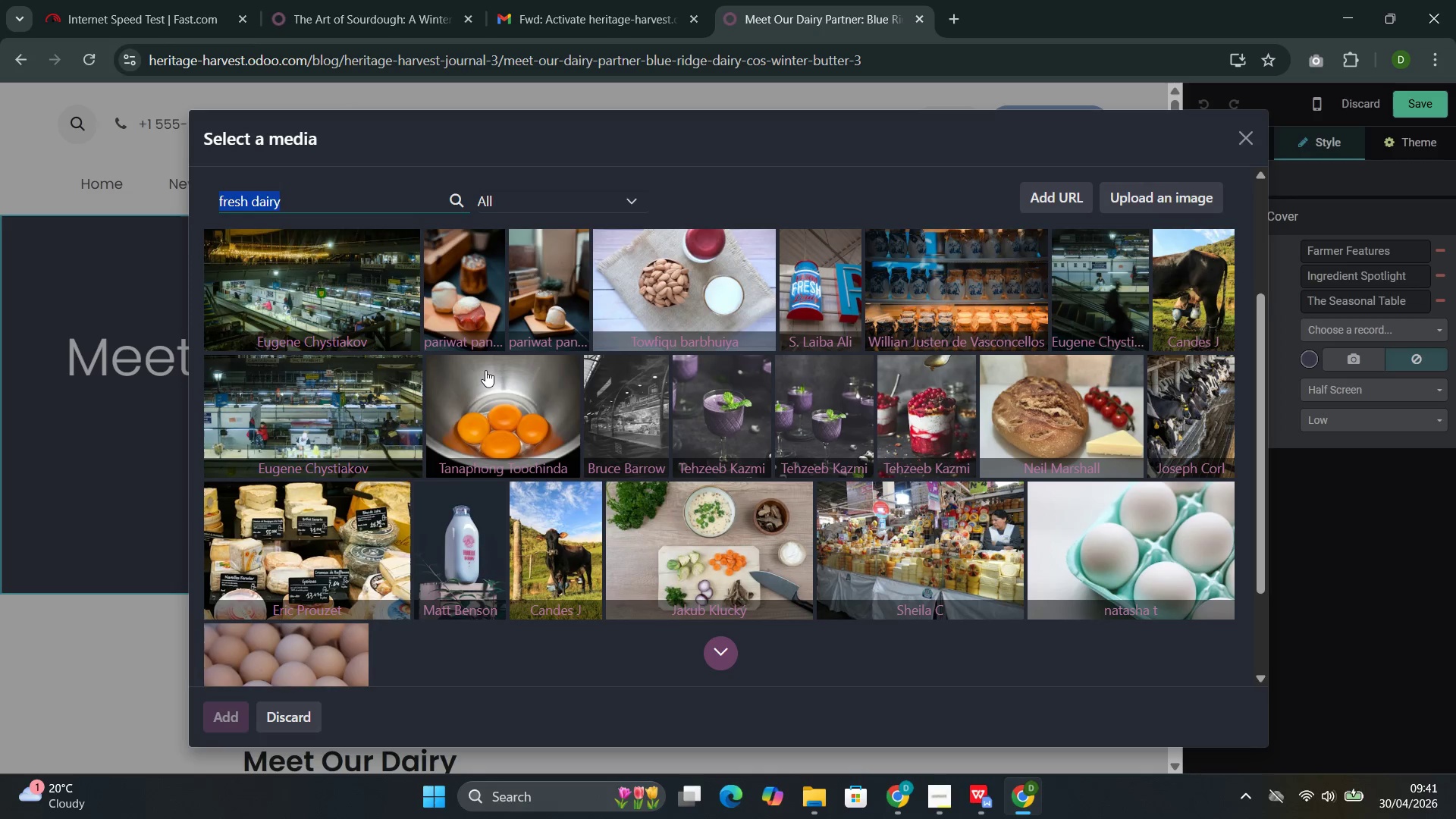 
scroll: coordinate [488, 381], scroll_direction: up, amount: 1.0
 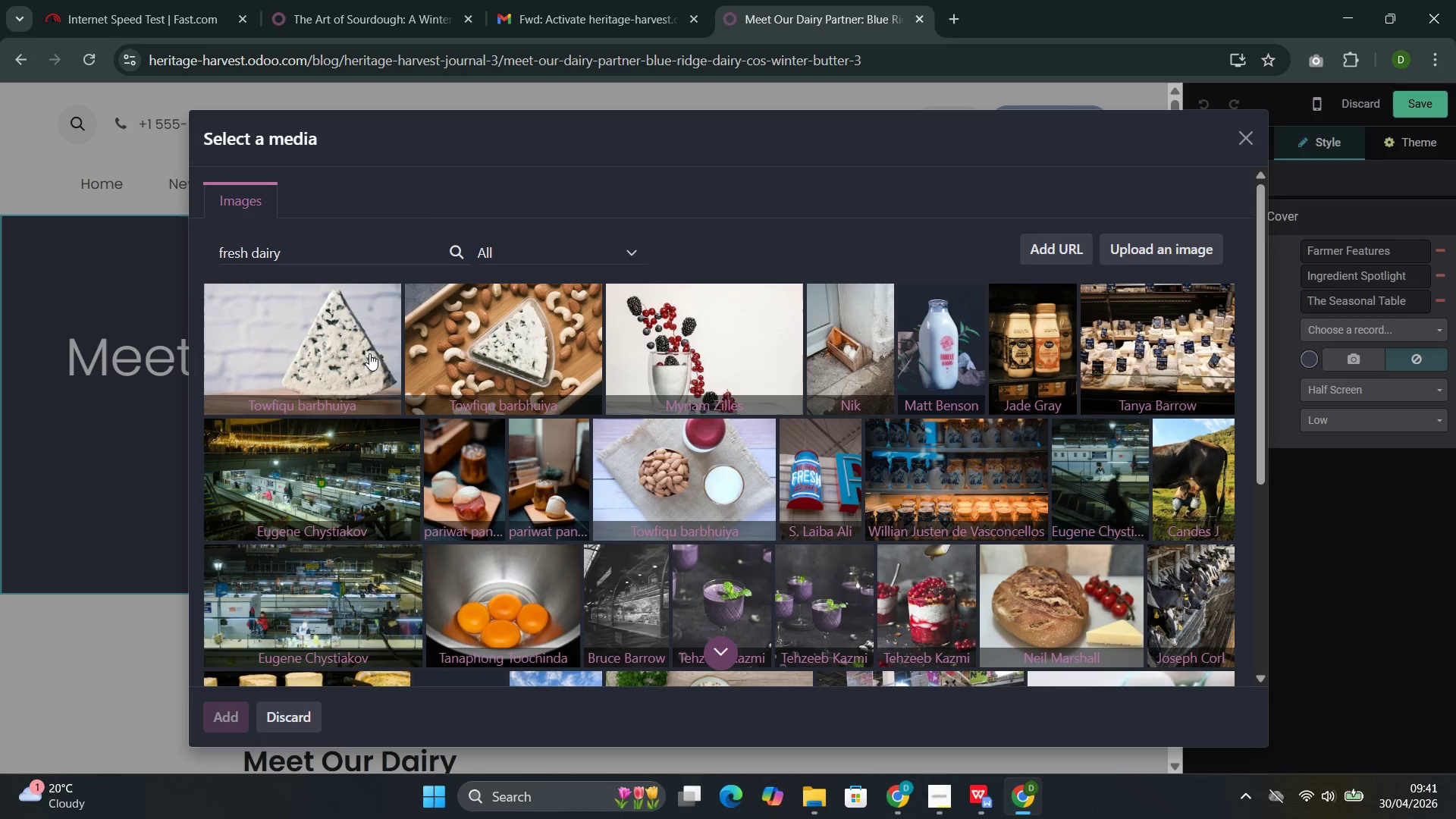 
wait(12.83)
 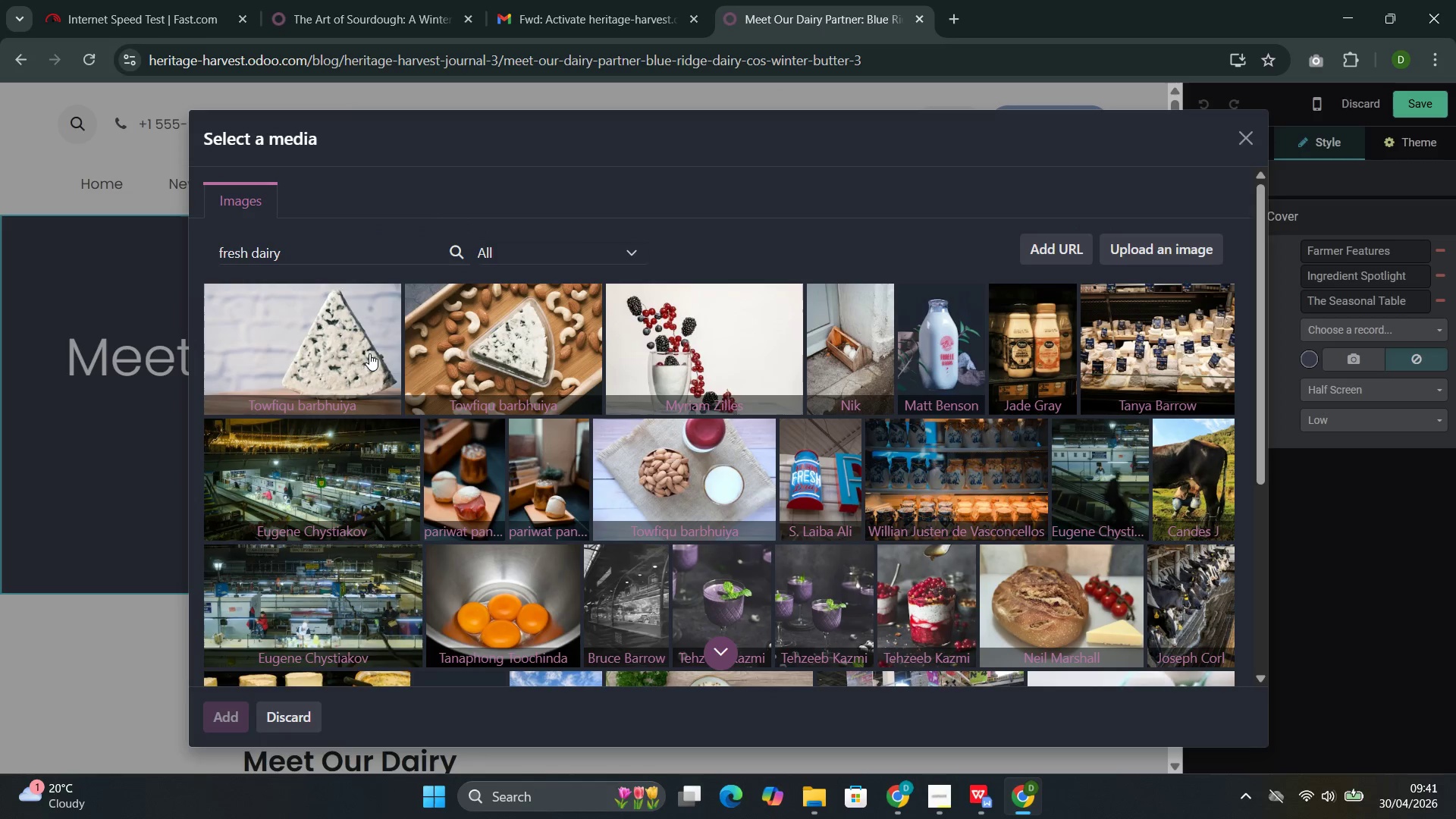 
scroll: coordinate [543, 511], scroll_direction: down, amount: 3.0
 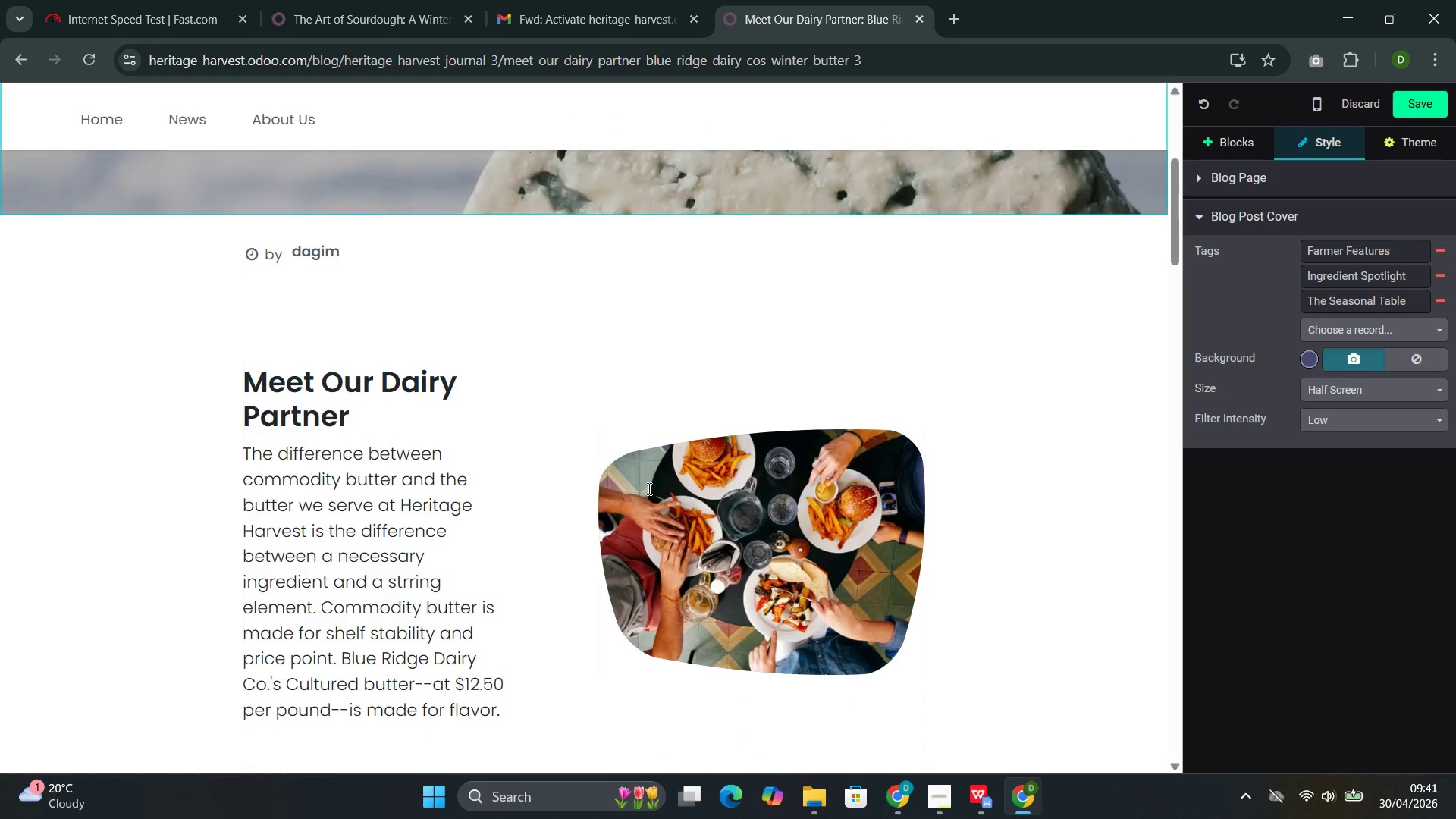 
left_click([729, 447])
 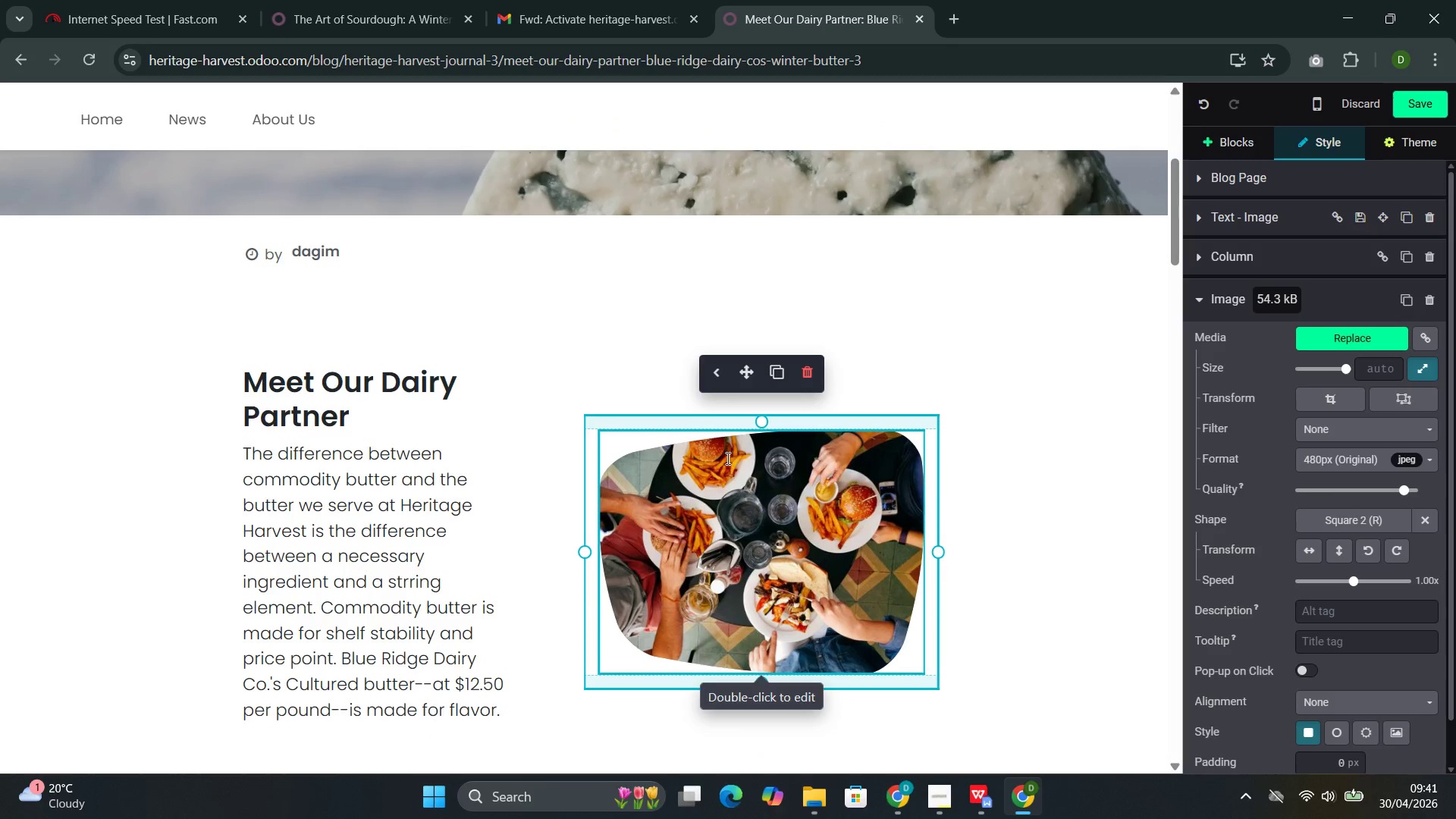 
double_click([726, 458])
 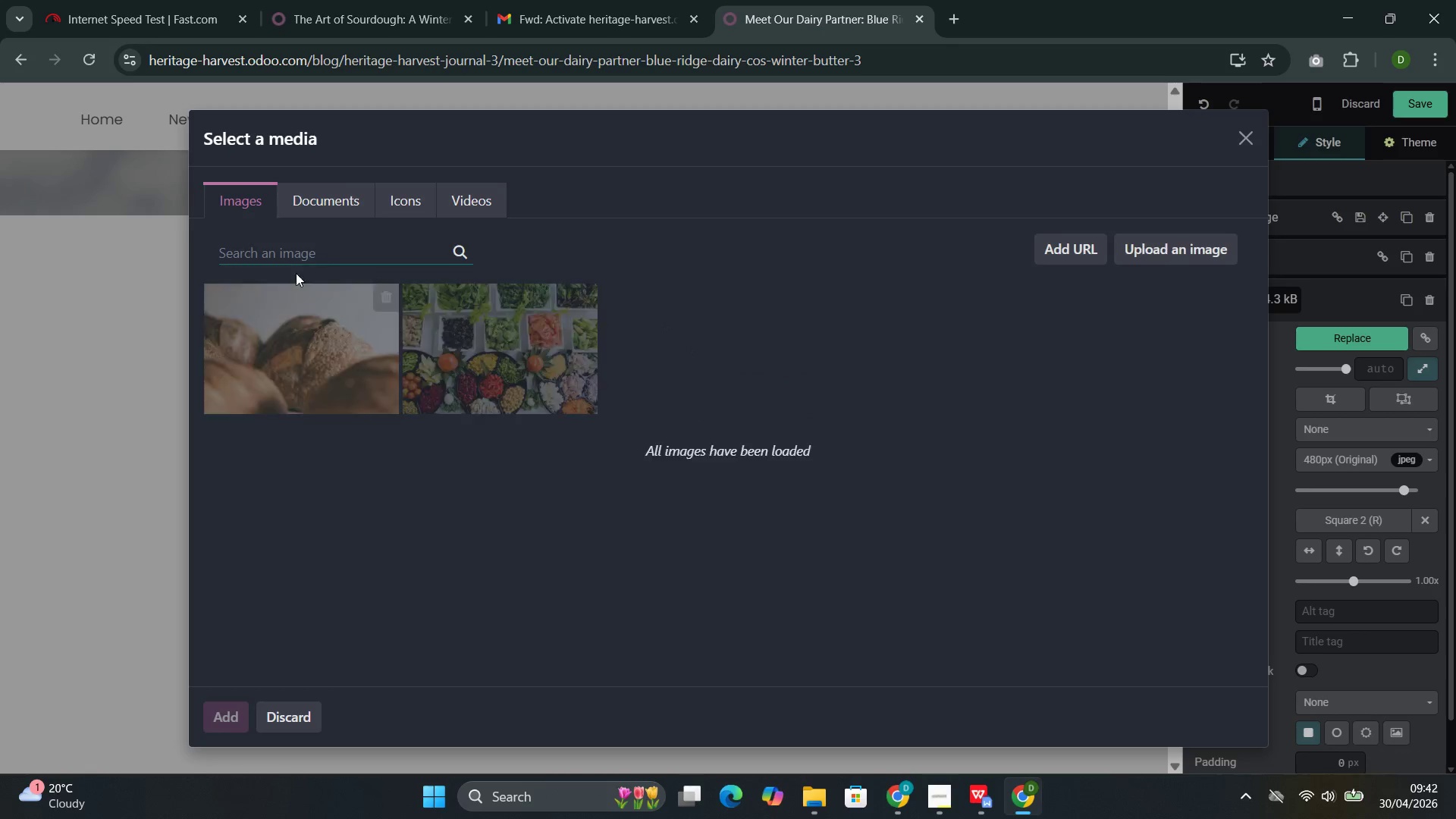 
left_click([303, 256])
 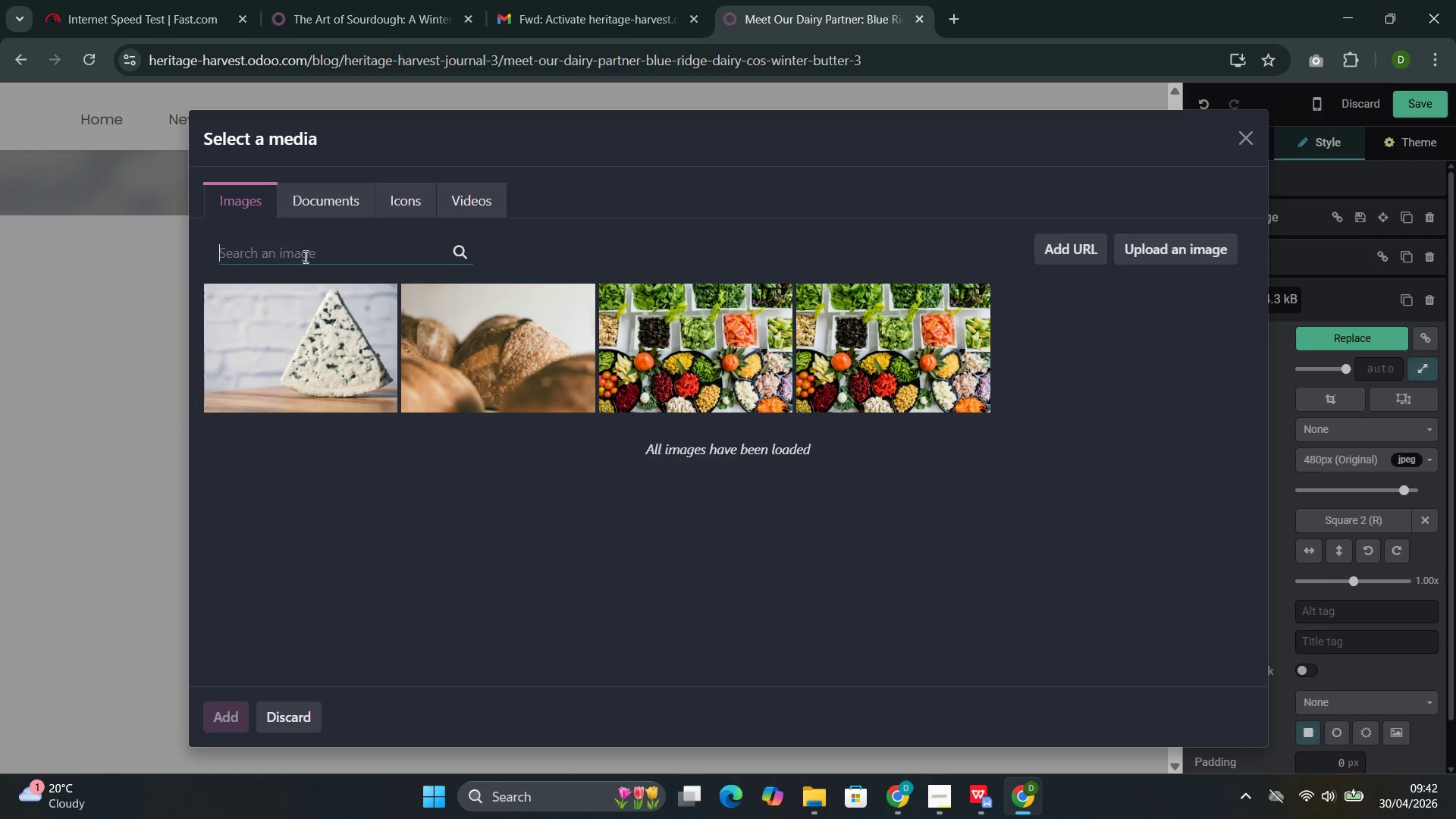 
type(ar)
 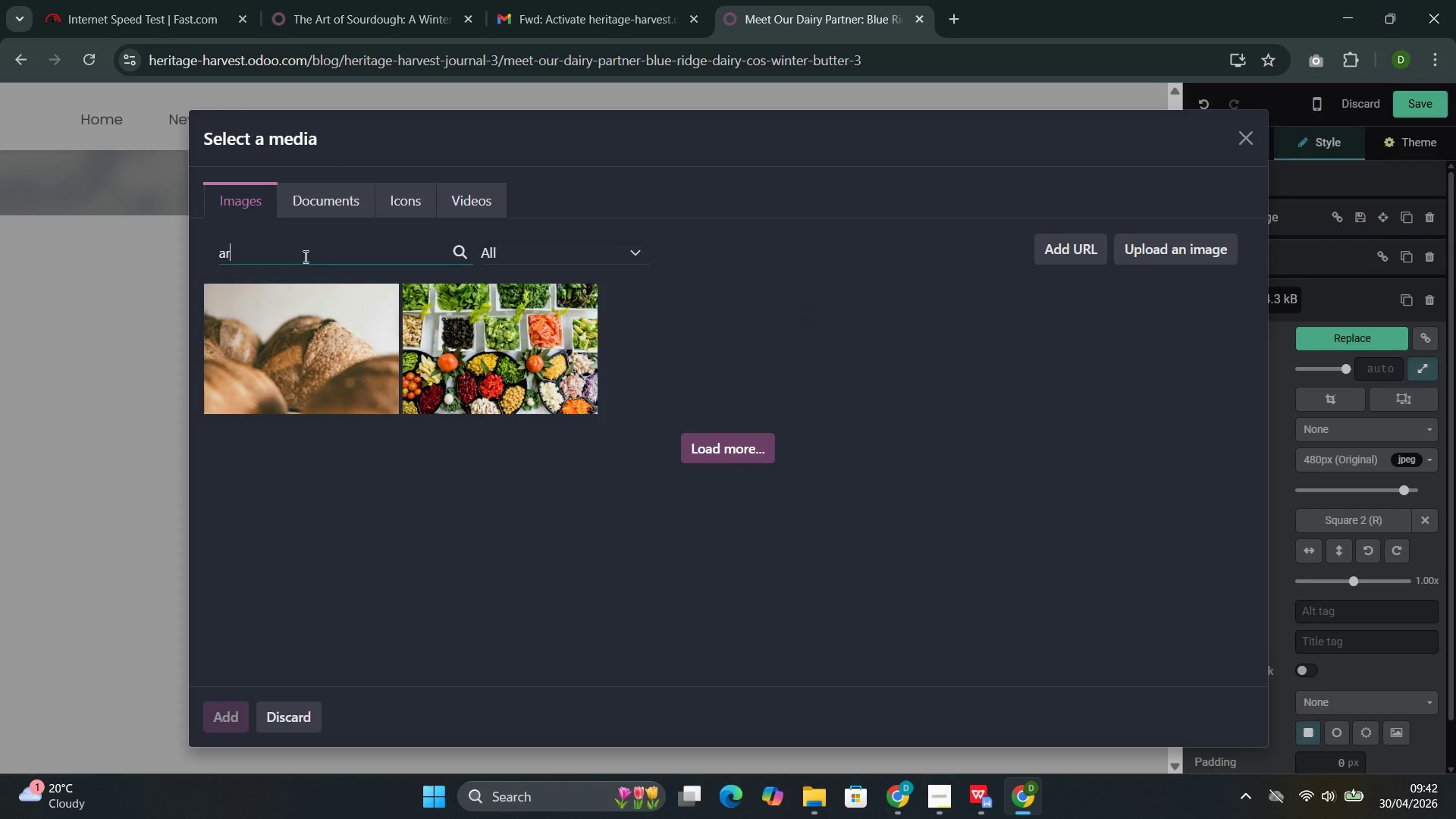 
type(y)
key(Backspace)
type(tias)
key(Backspace)
key(Backspace)
type(san butter )
 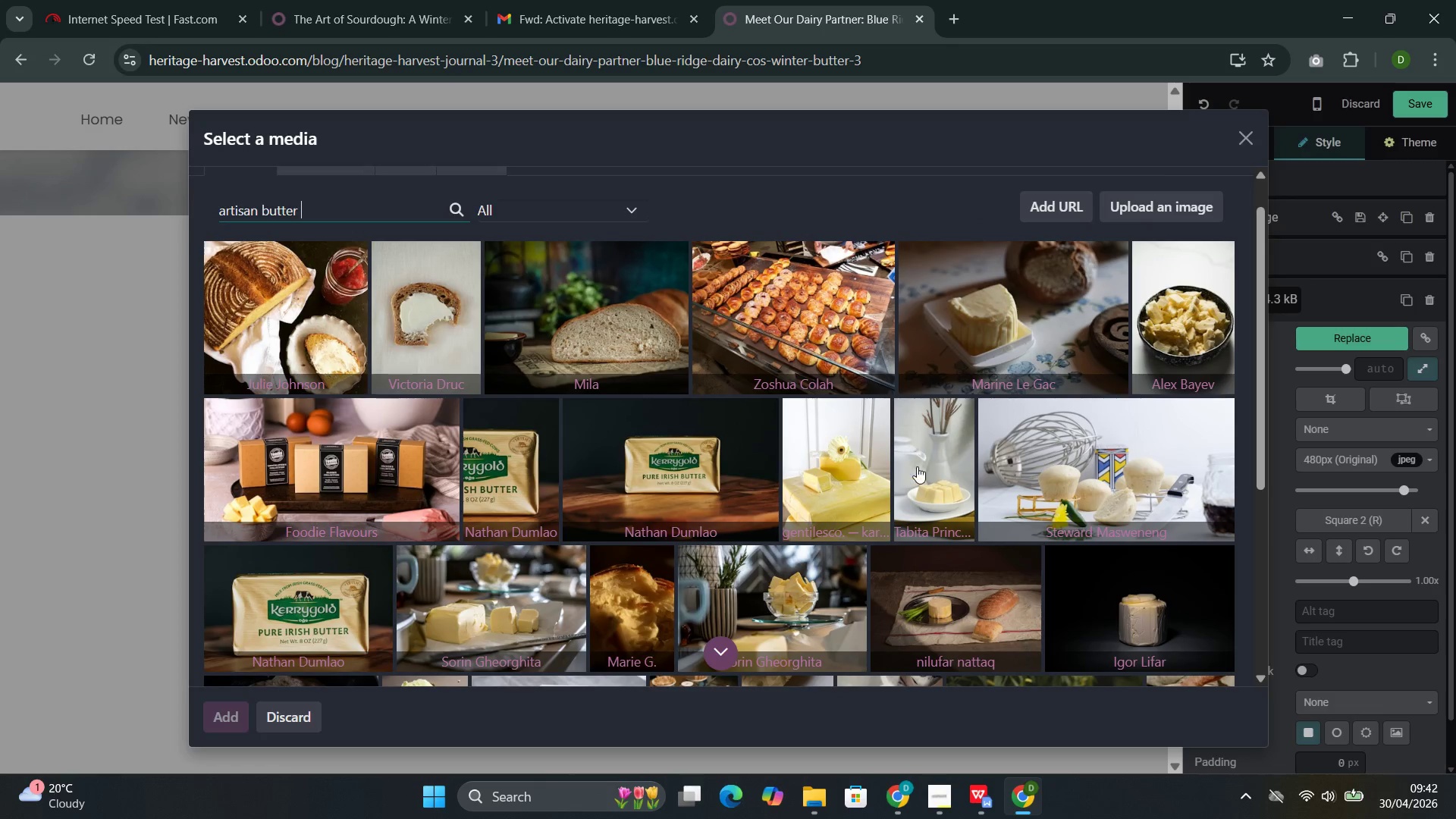 
wait(23.28)
 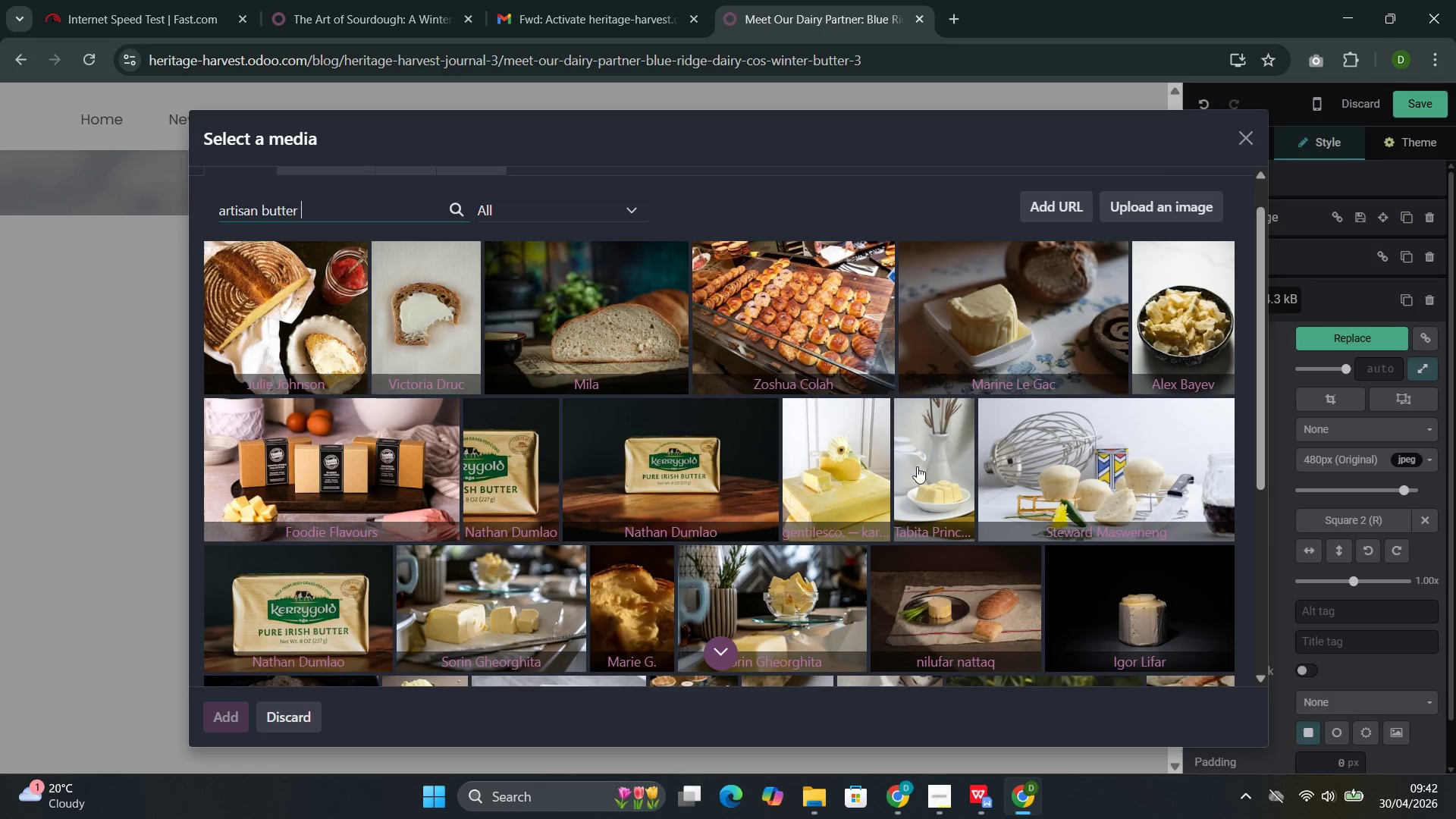 
left_click([505, 551])
 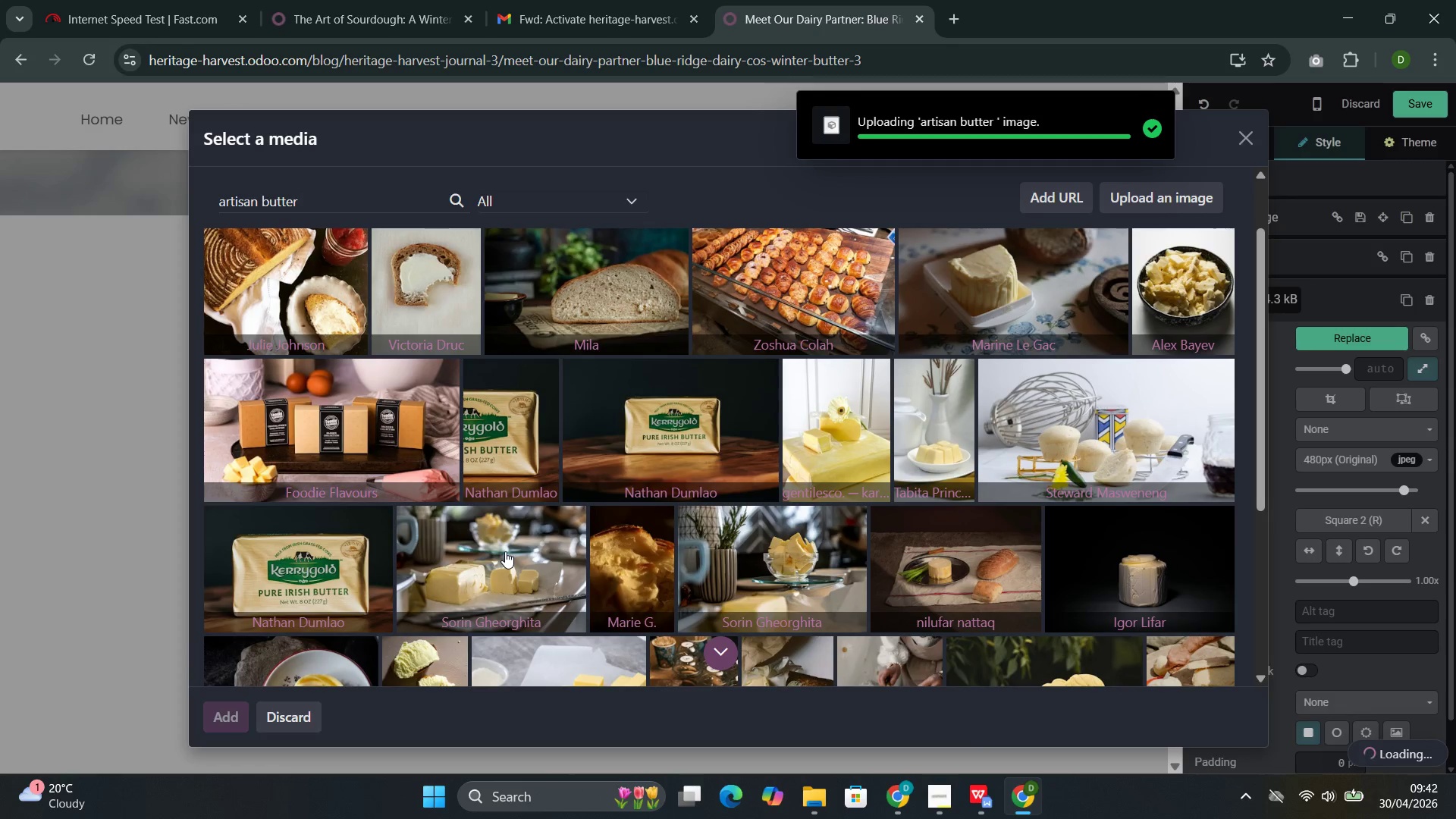 
wait(9.67)
 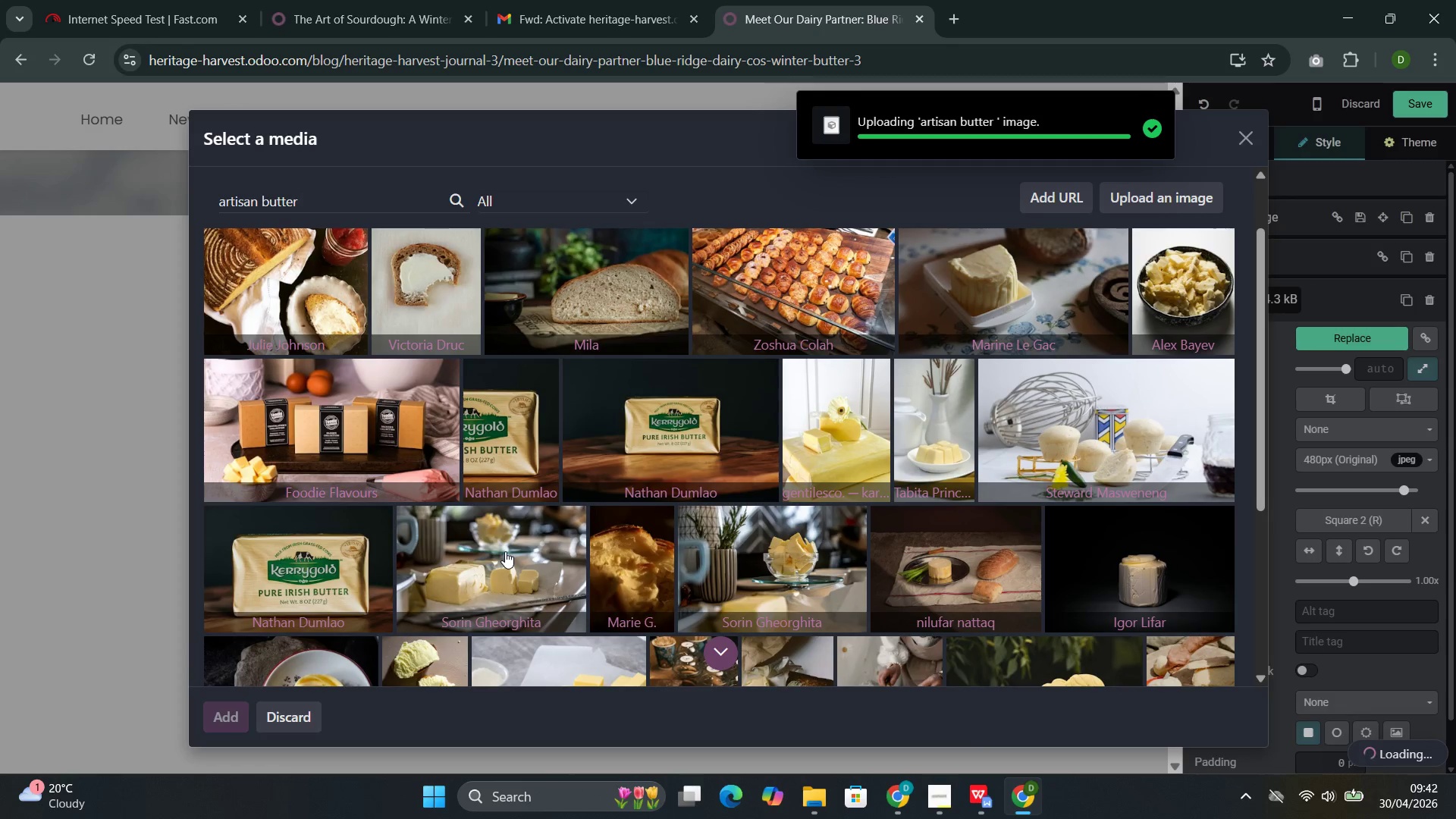 
left_click([1429, 523])
 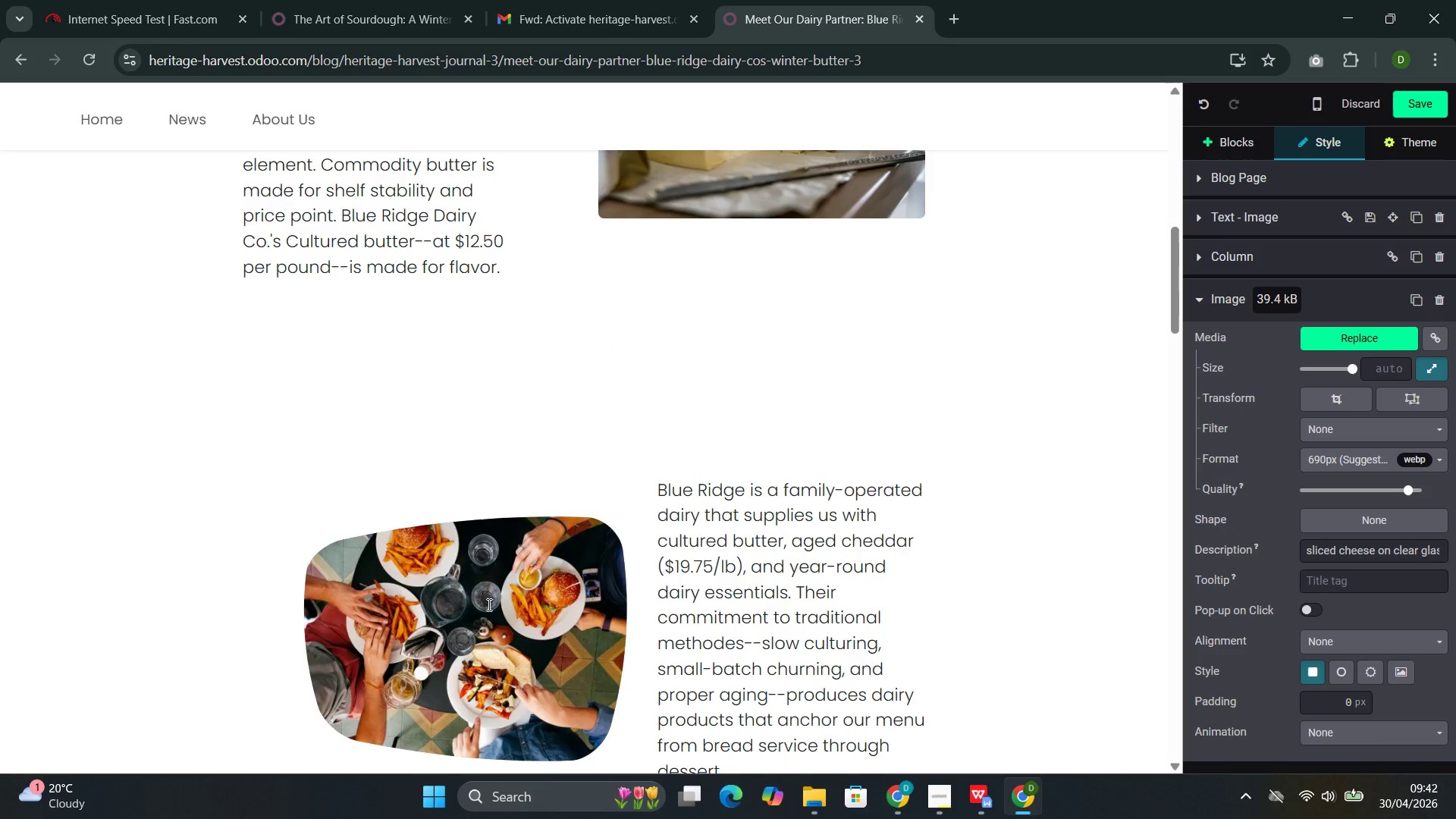 
double_click([486, 598])
 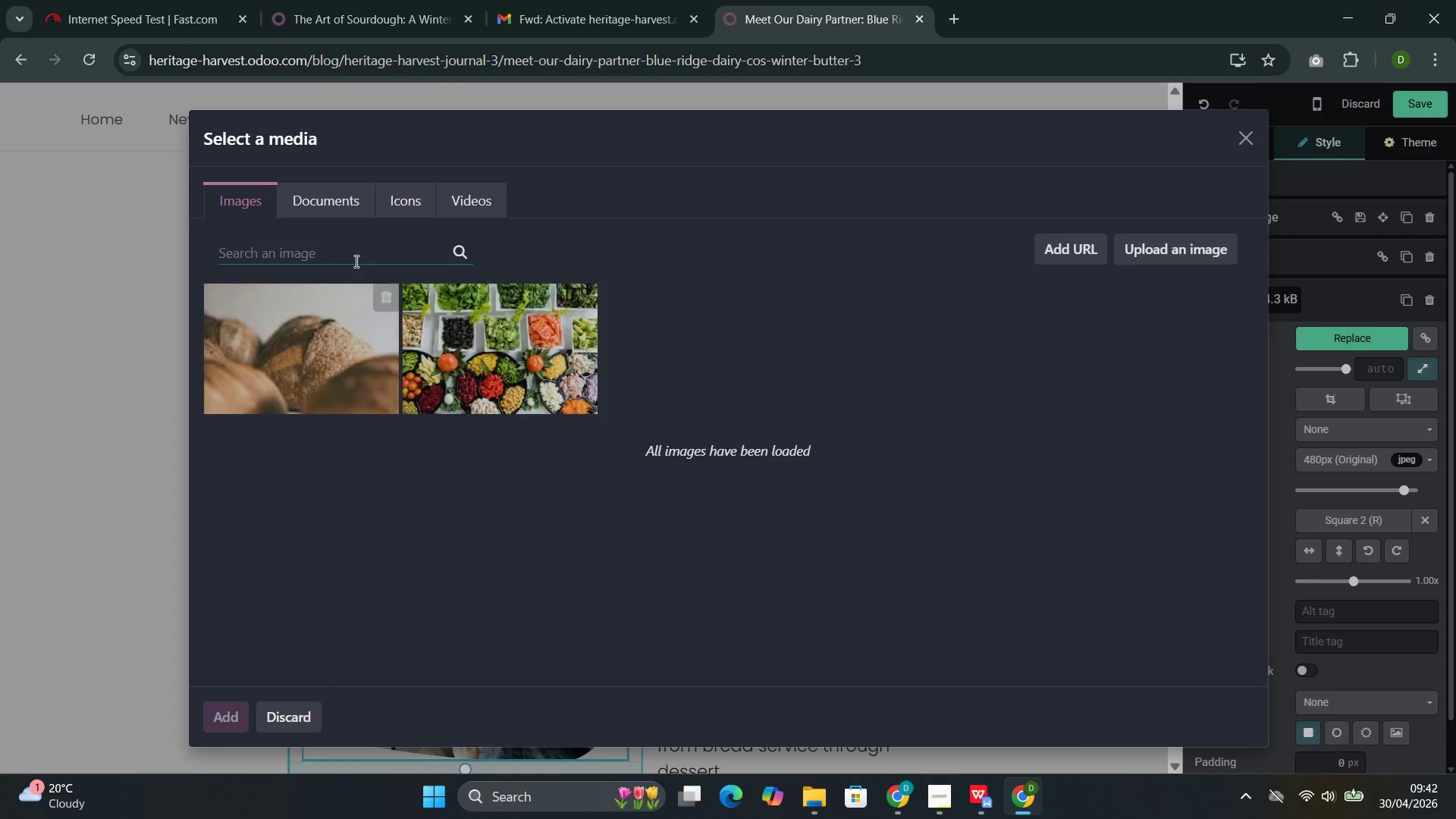 
left_click([353, 259])
 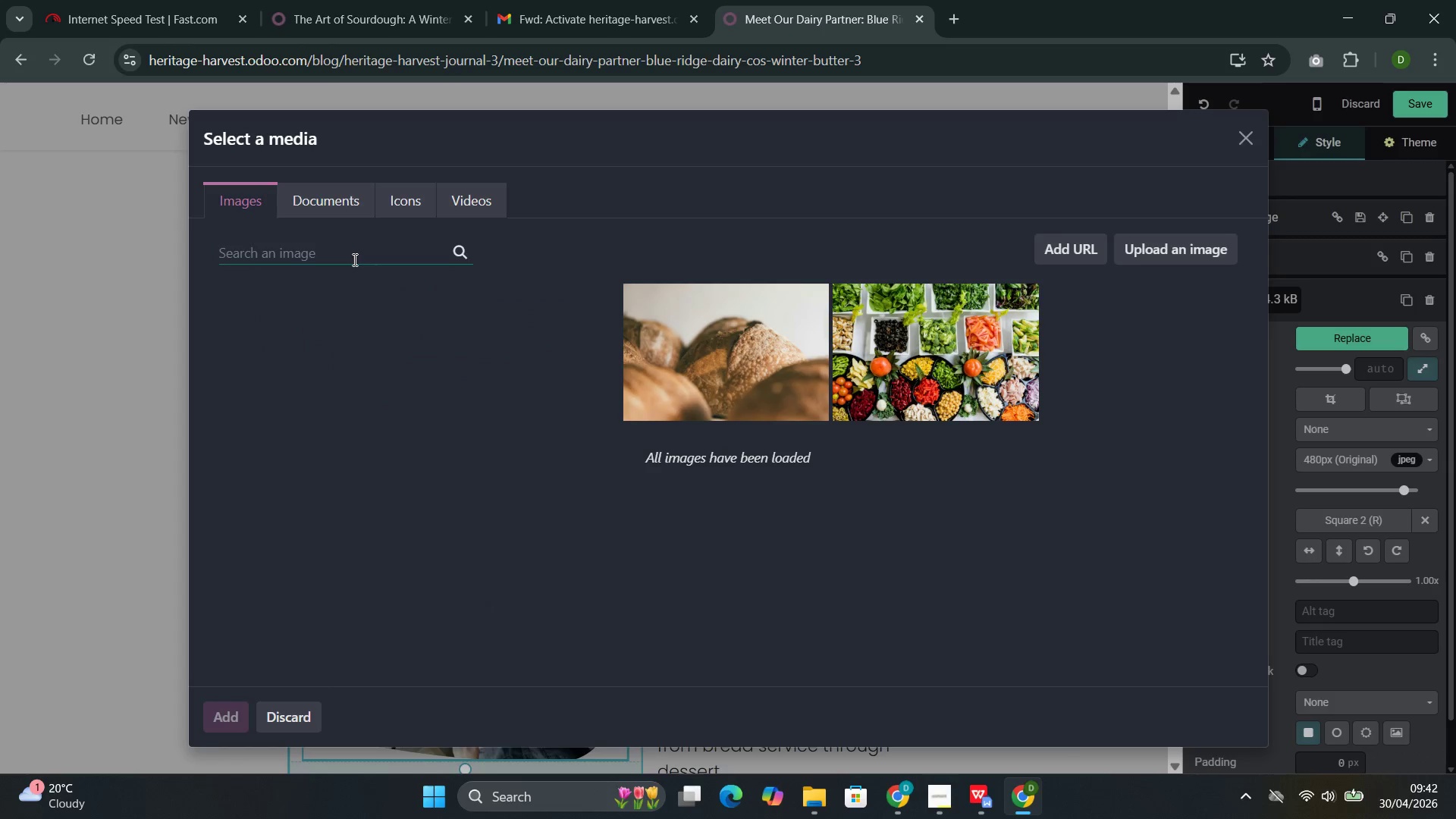 
key(Control+V)
 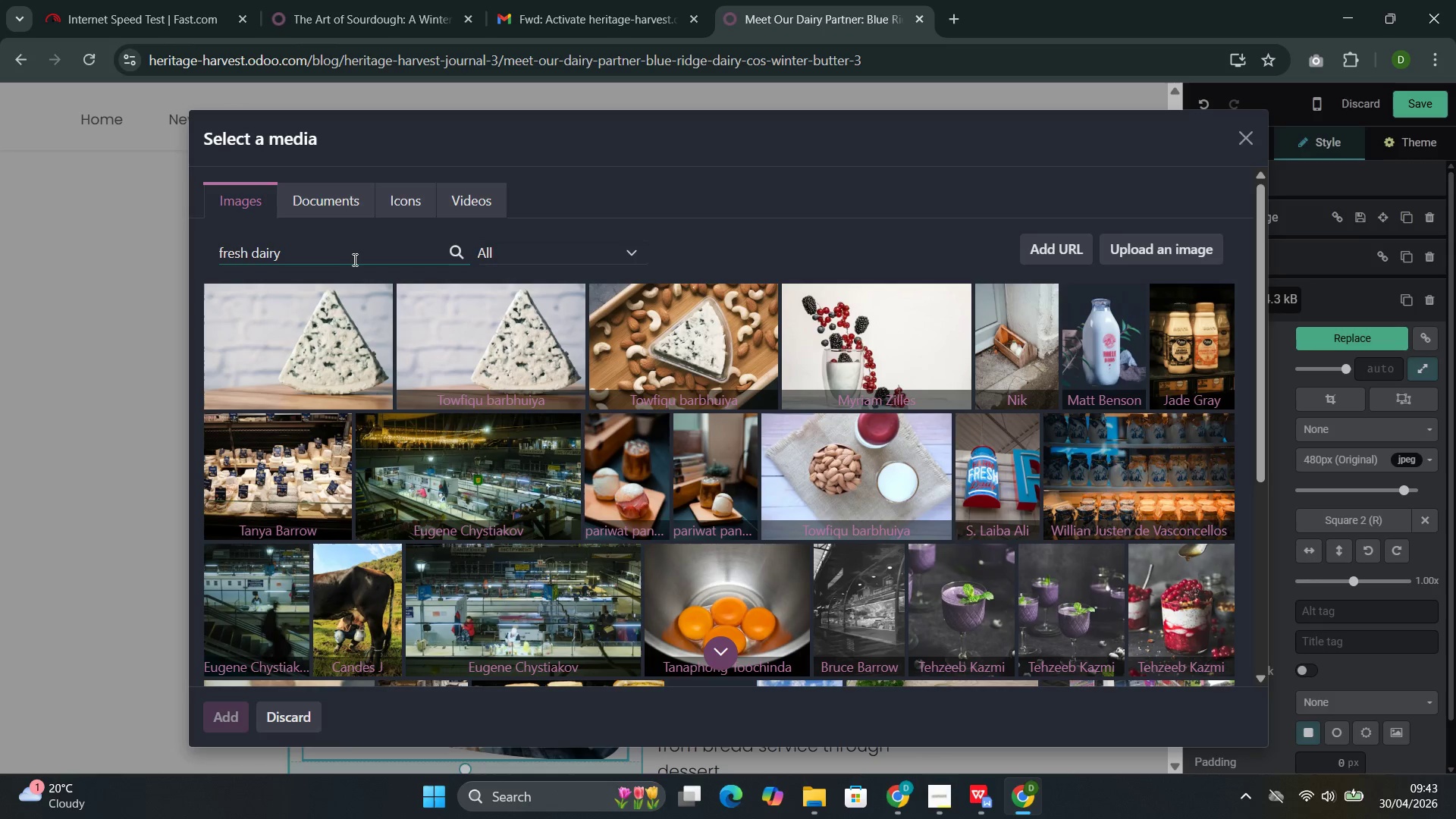 
wait(7.01)
 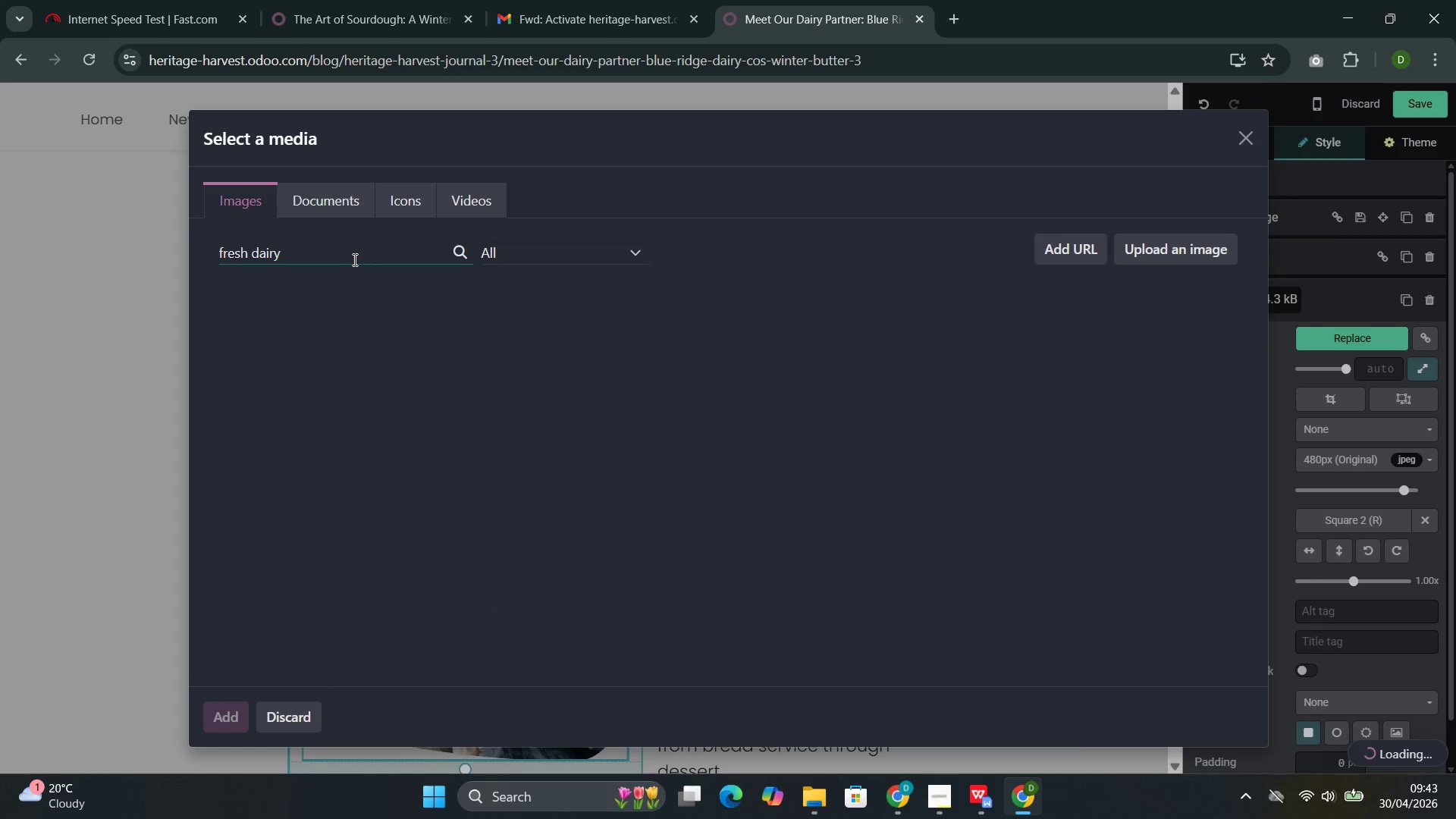 
mouse_move([934, 554])
 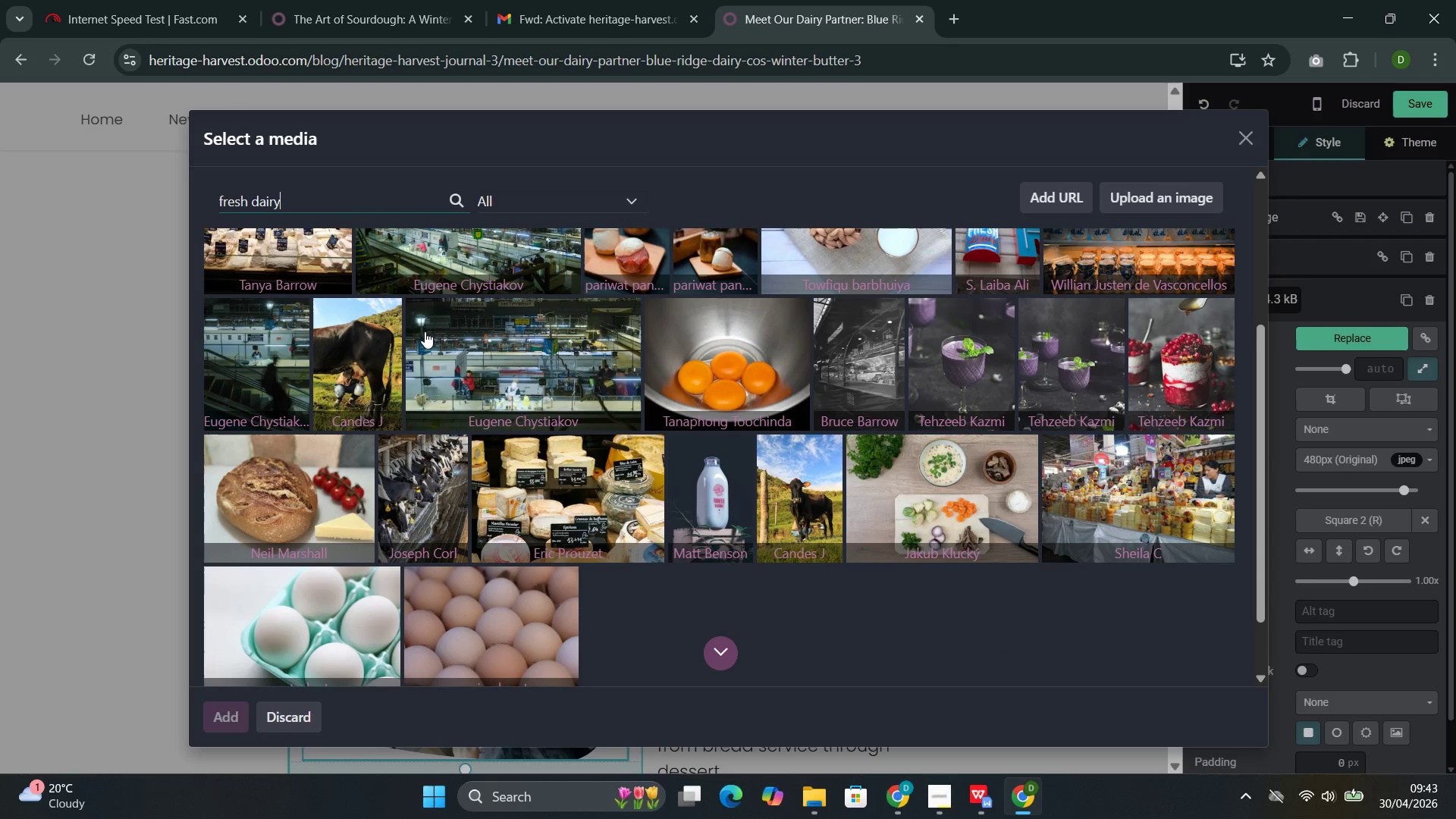 
left_click([328, 192])
 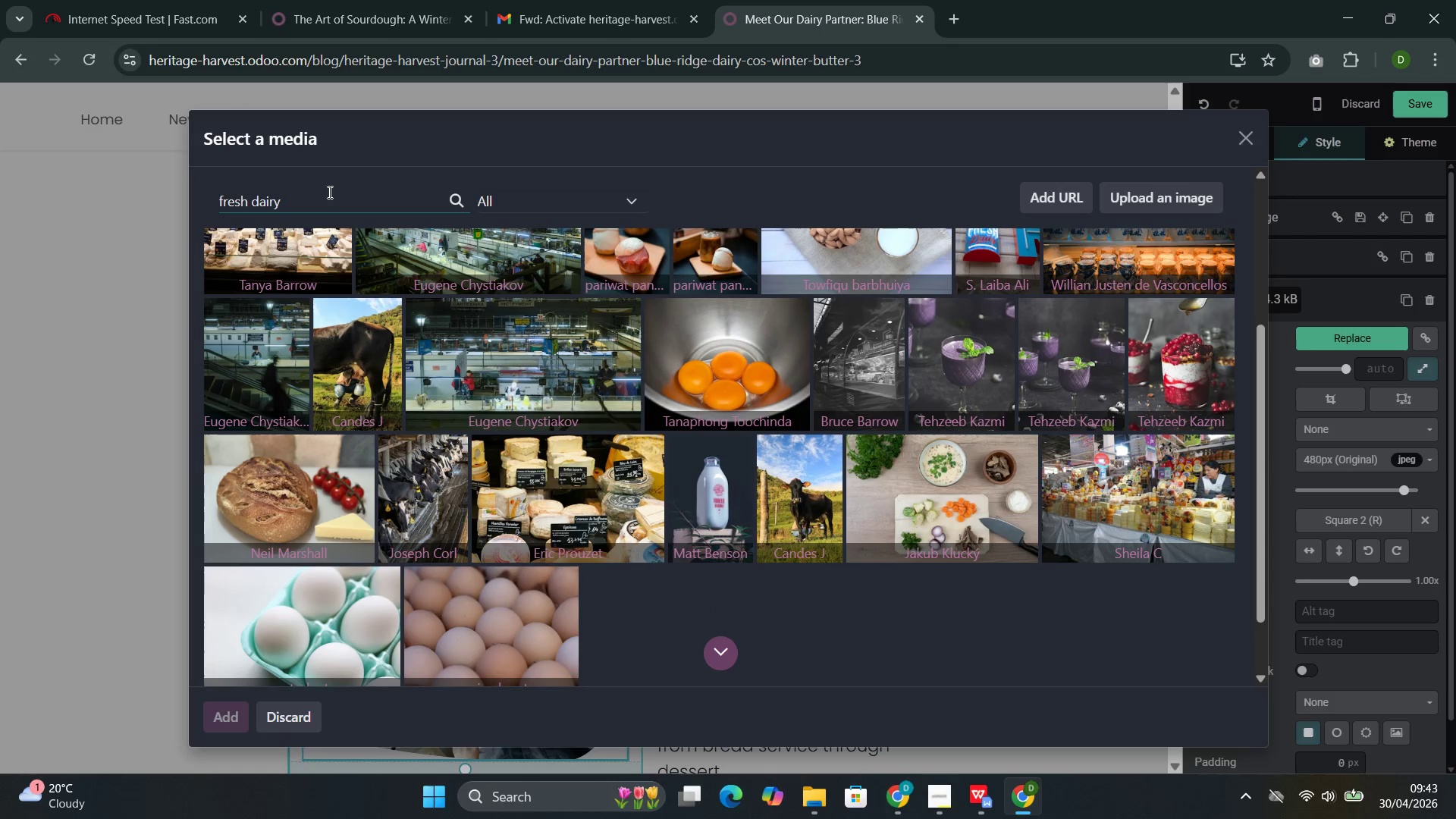 
hold_key(key=Backspace, duration=0.83)
 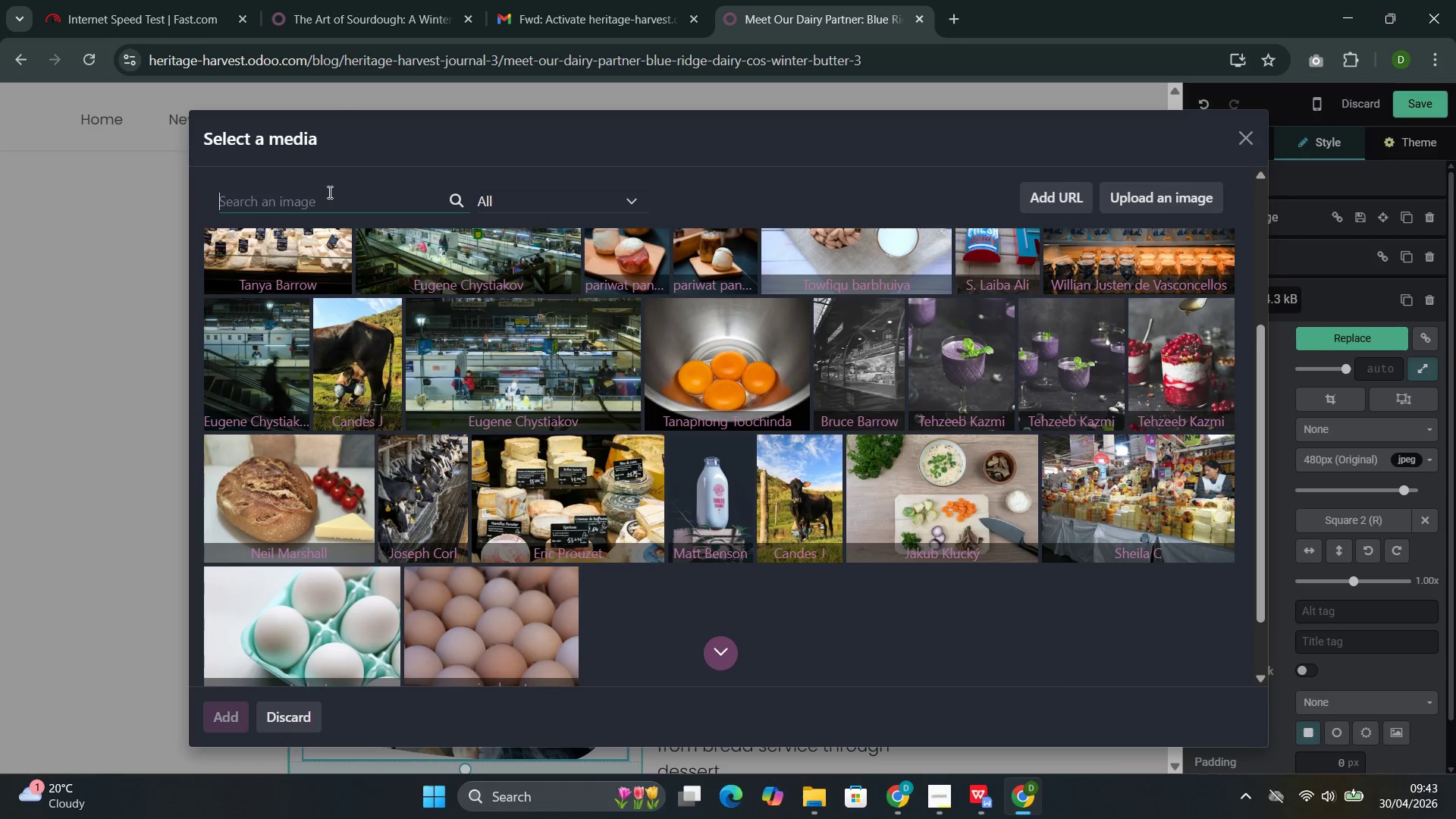 
type(buttr)
key(Backspace)
type(er )
 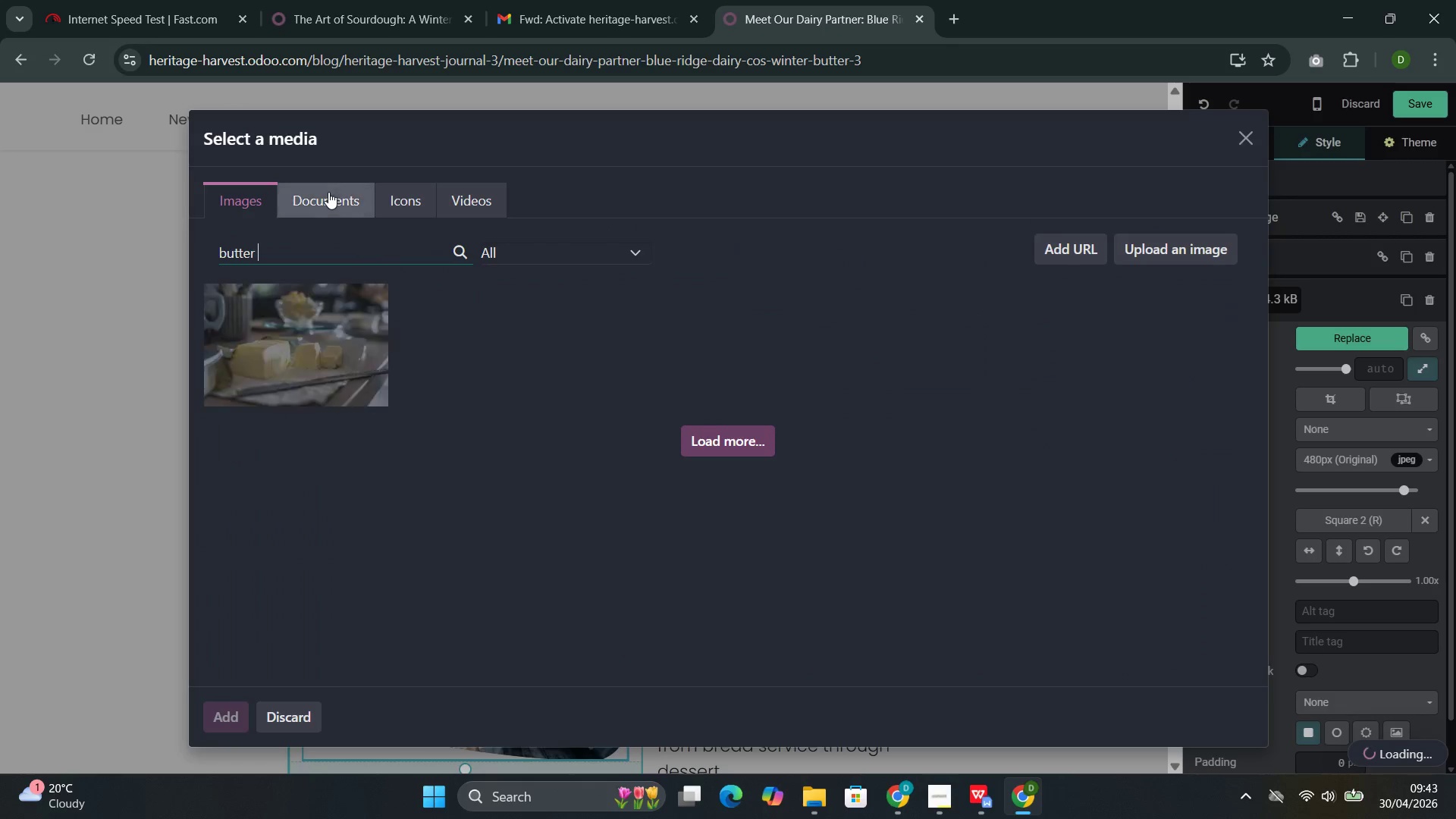 
wait(8.56)
 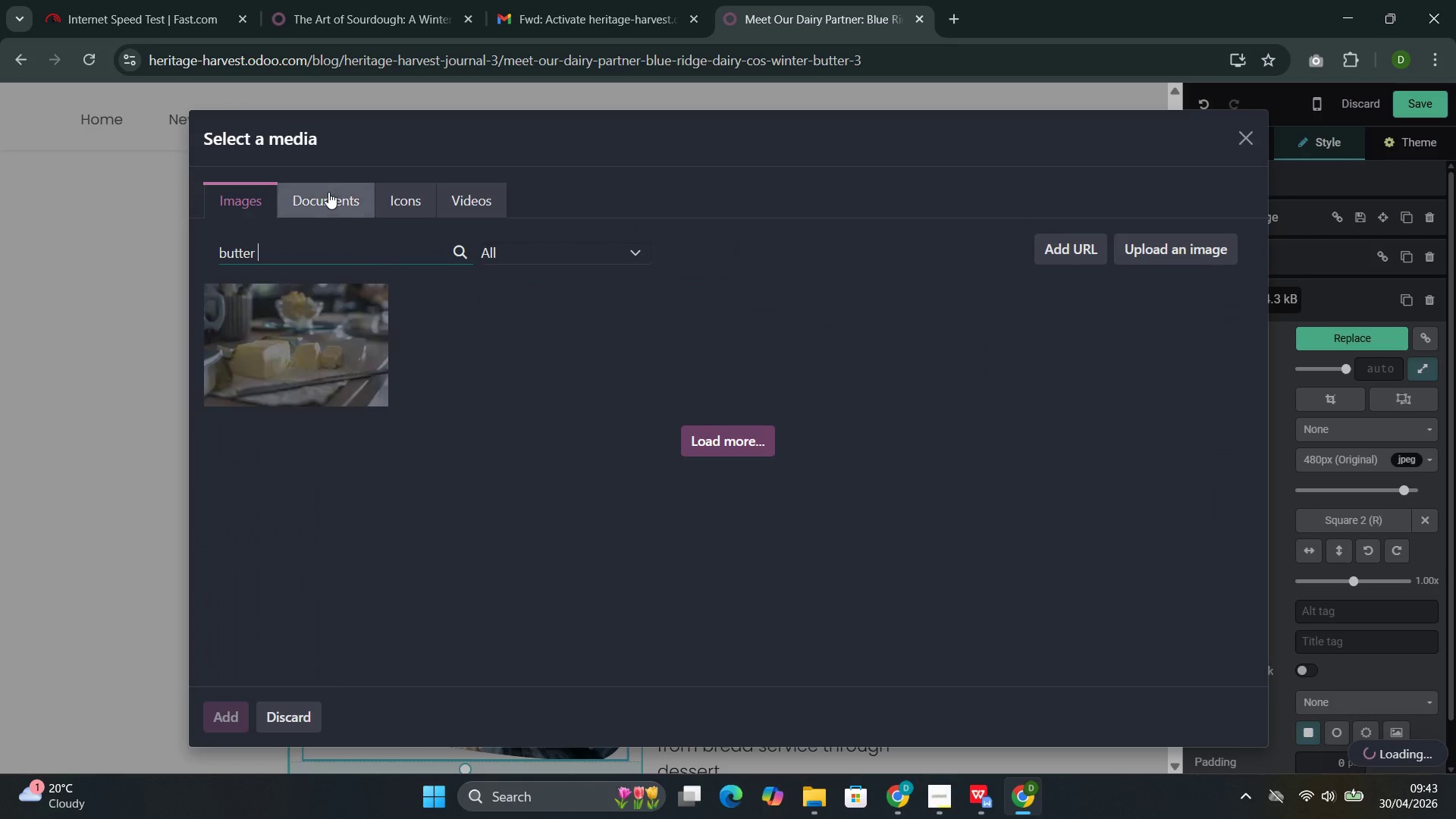 
key(Backspace)
 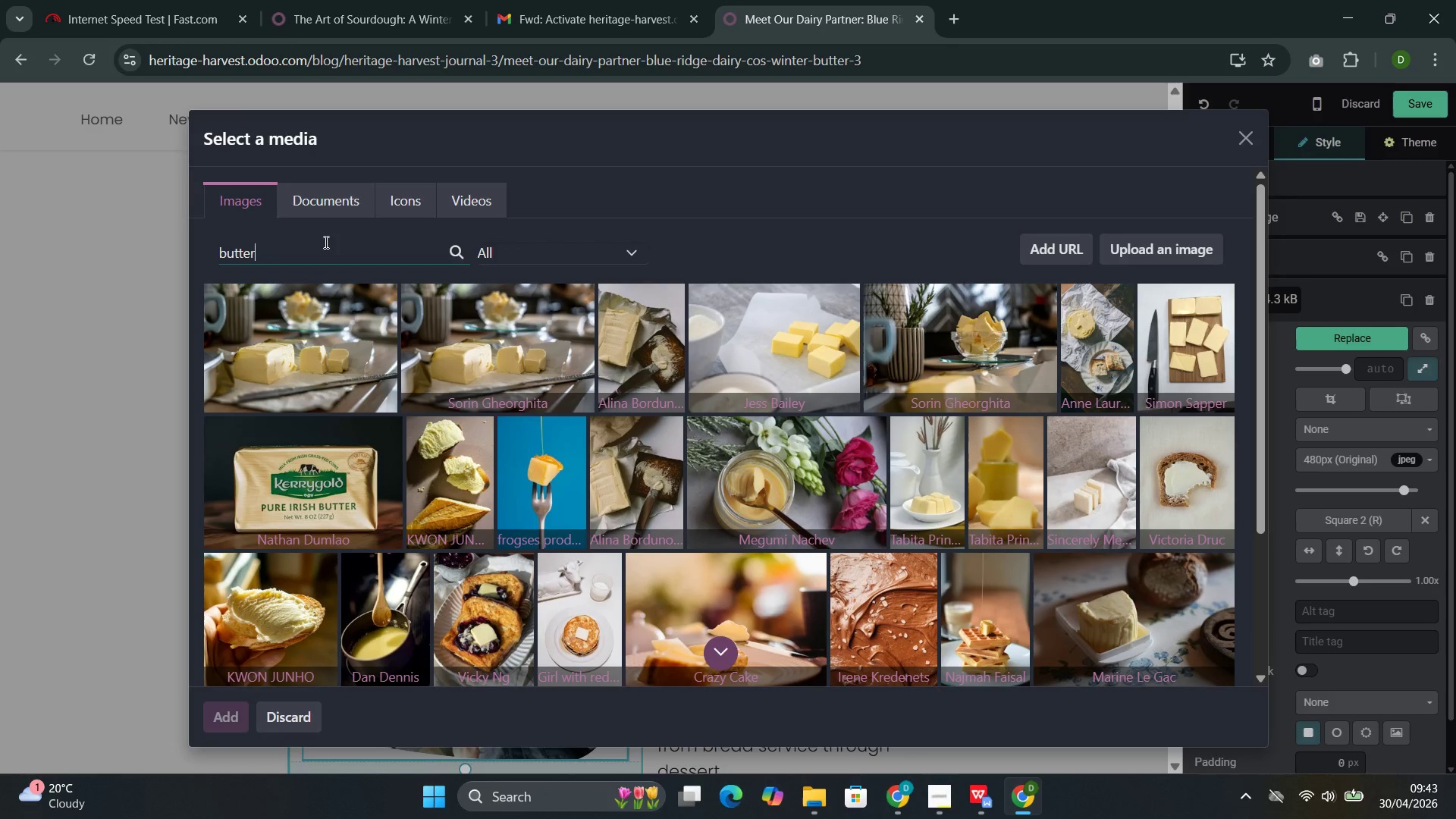 
wait(20.06)
 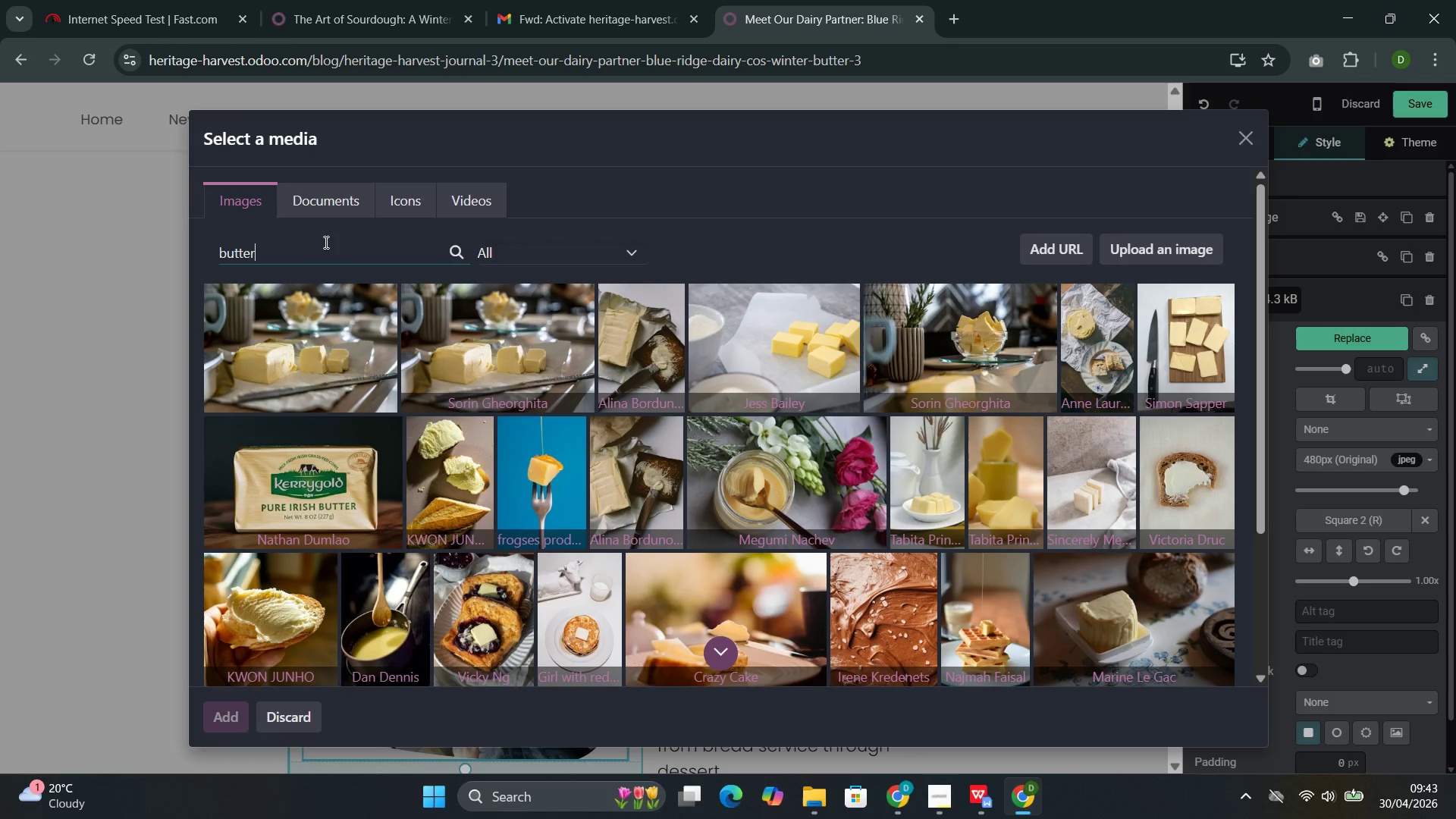 
left_click([755, 358])
 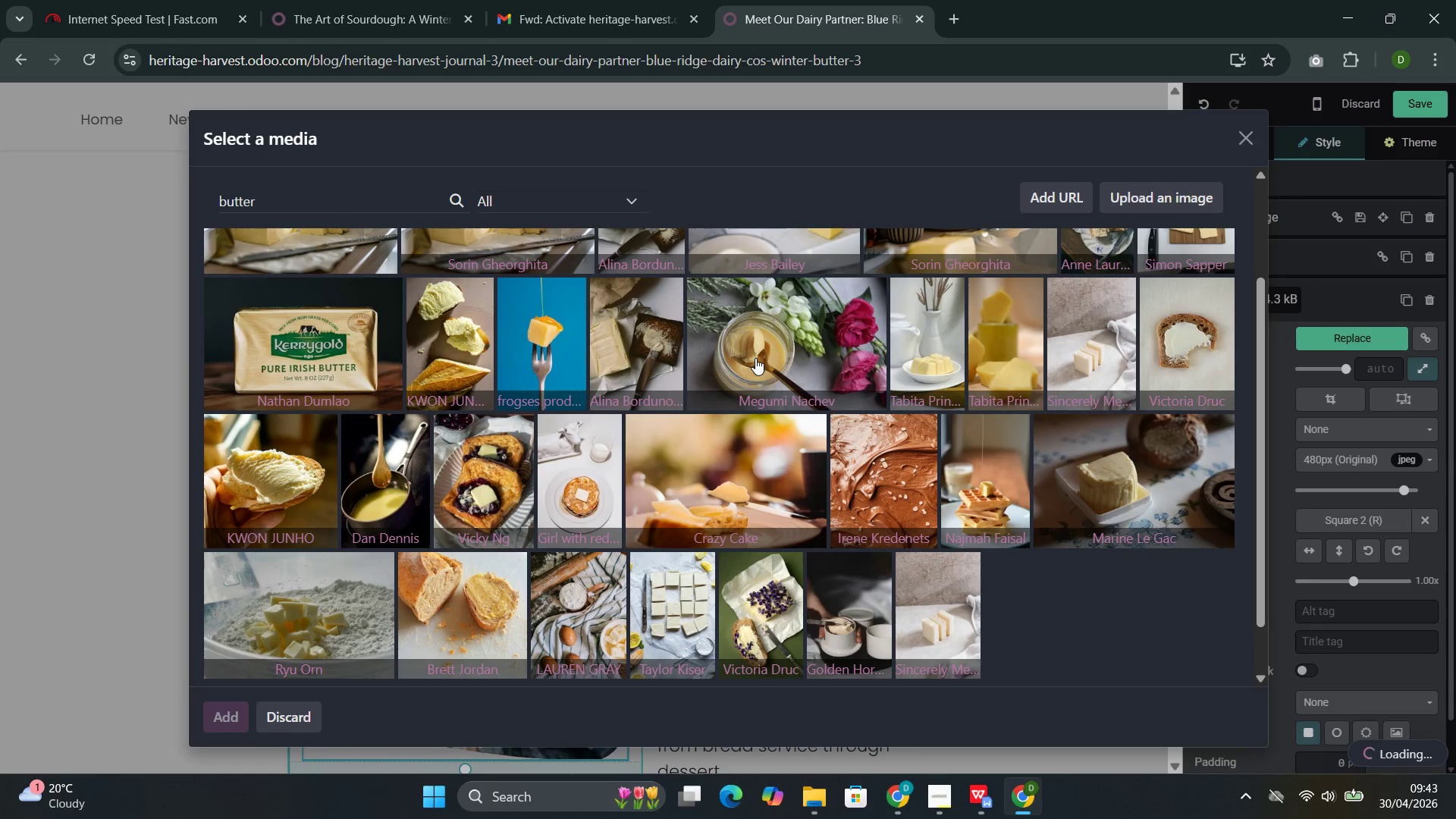 
wait(10.55)
 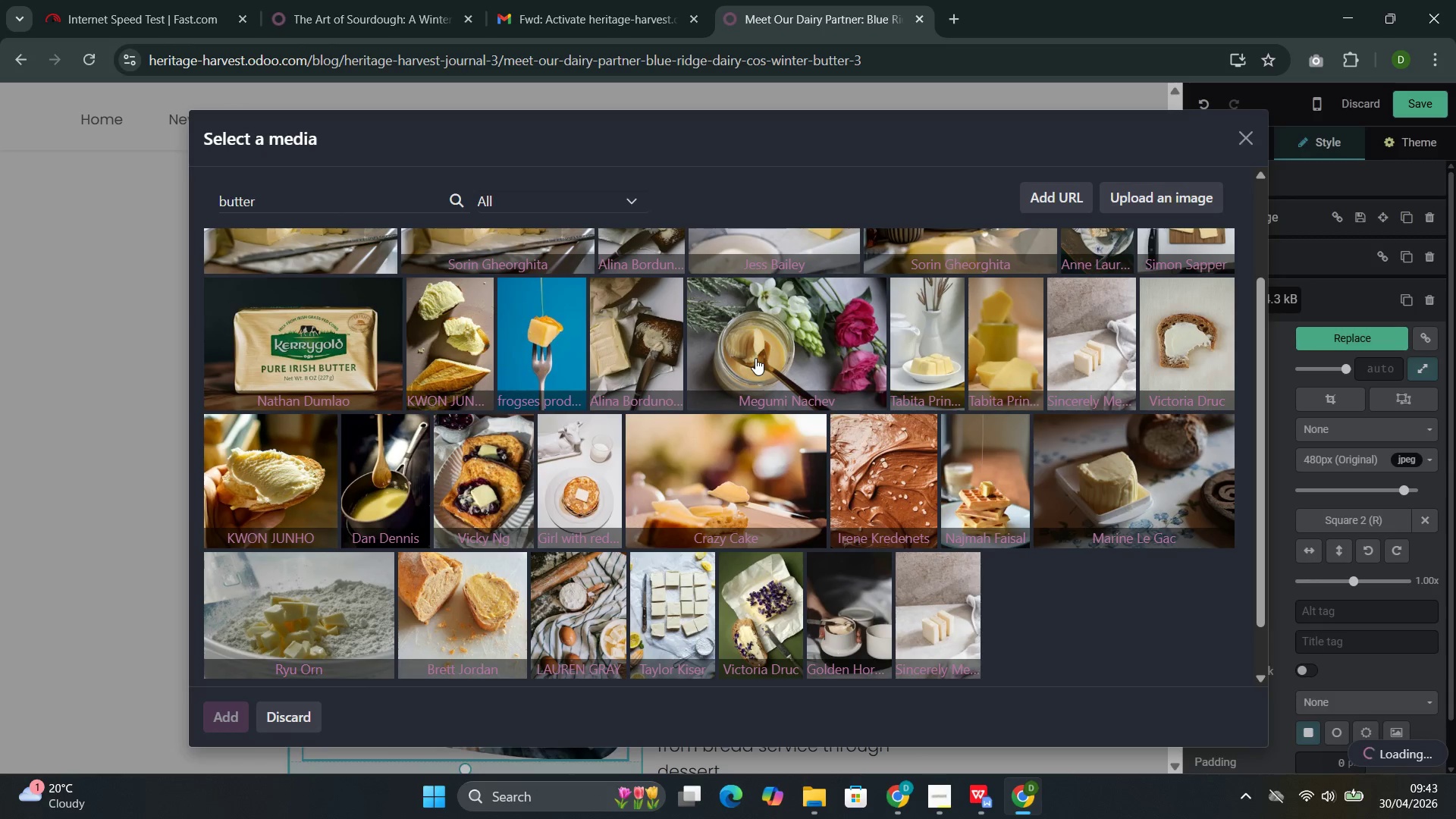 
left_click([467, 599])
 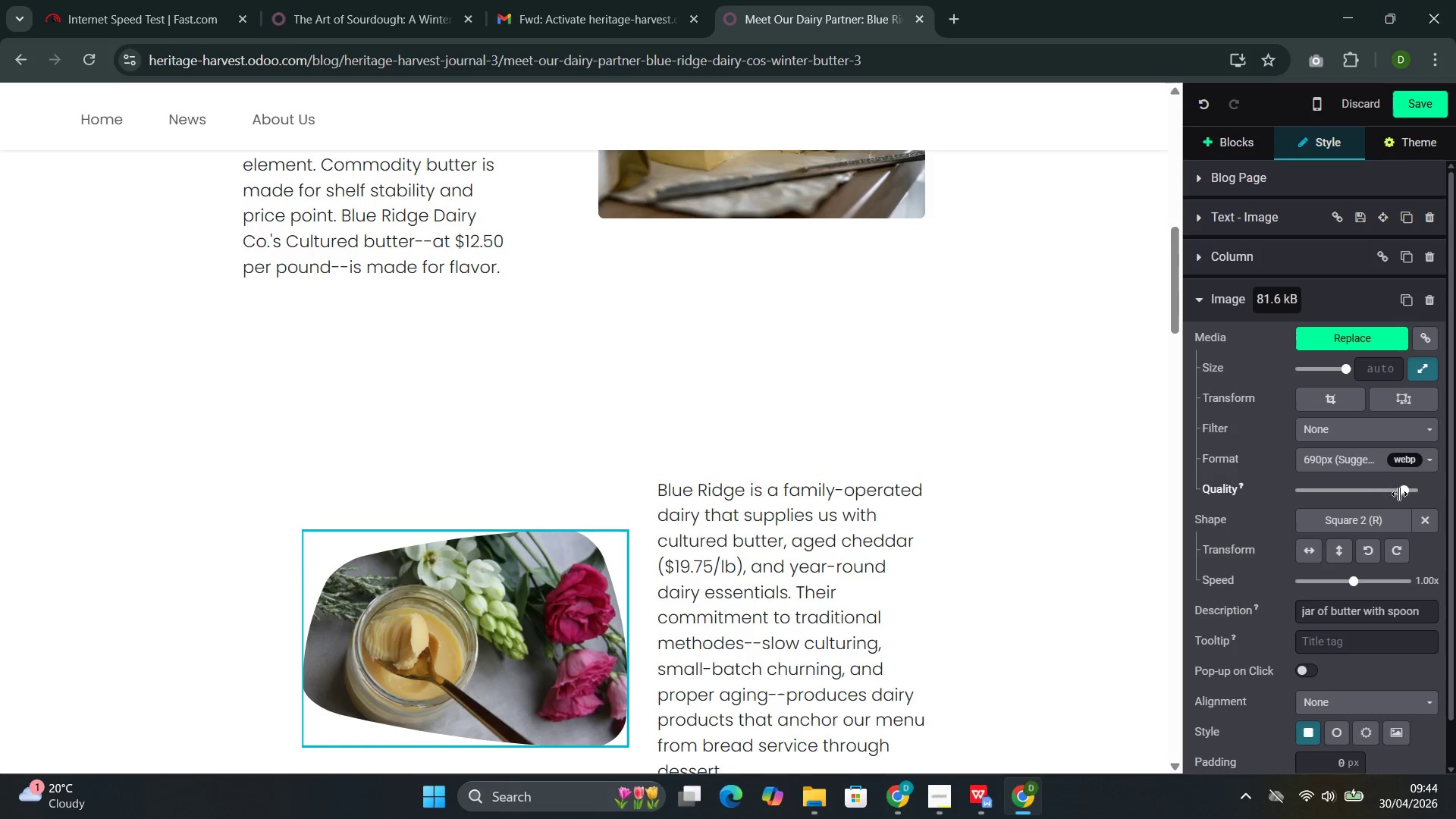 
left_click([1431, 518])
 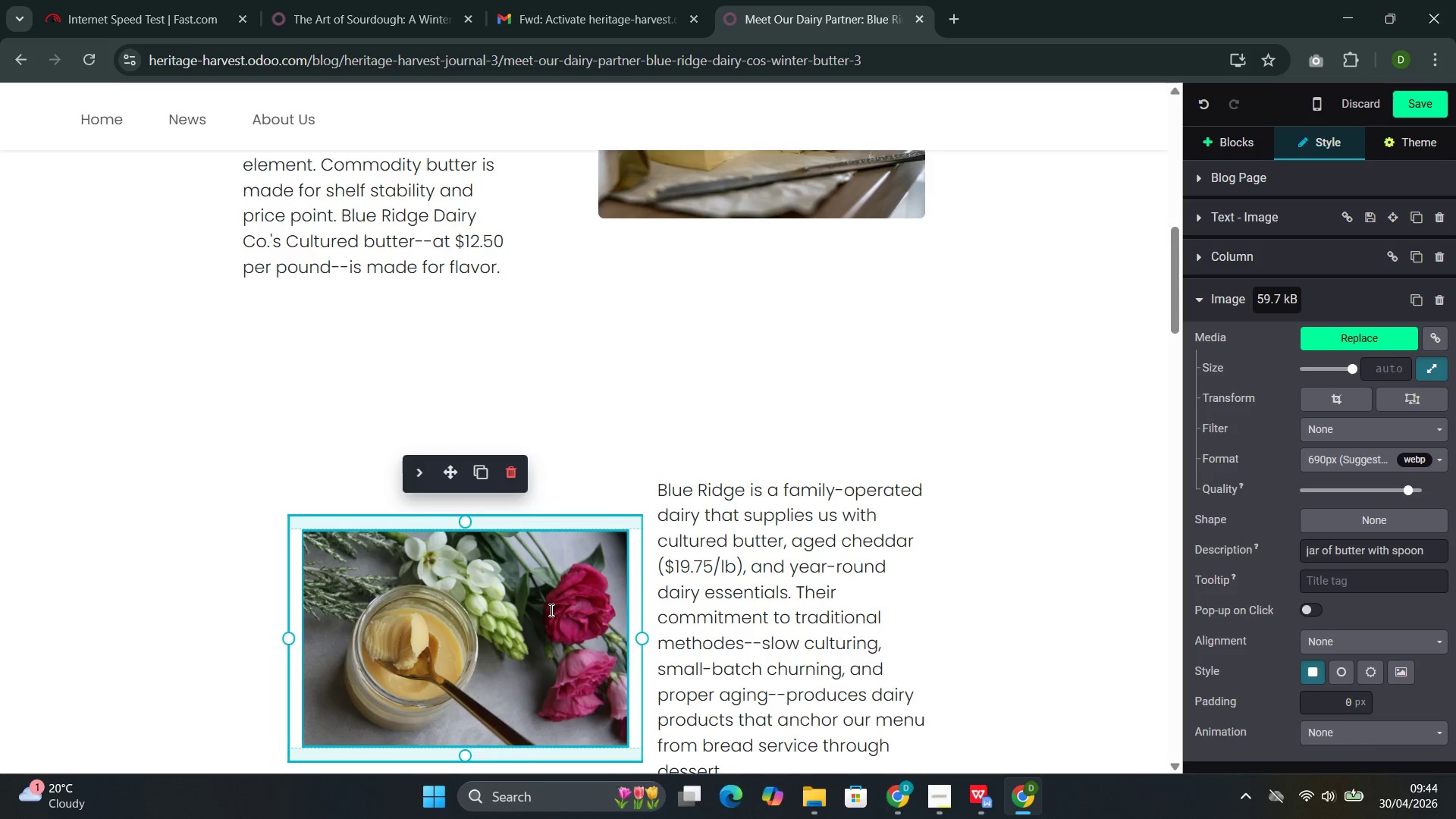 
double_click([550, 610])
 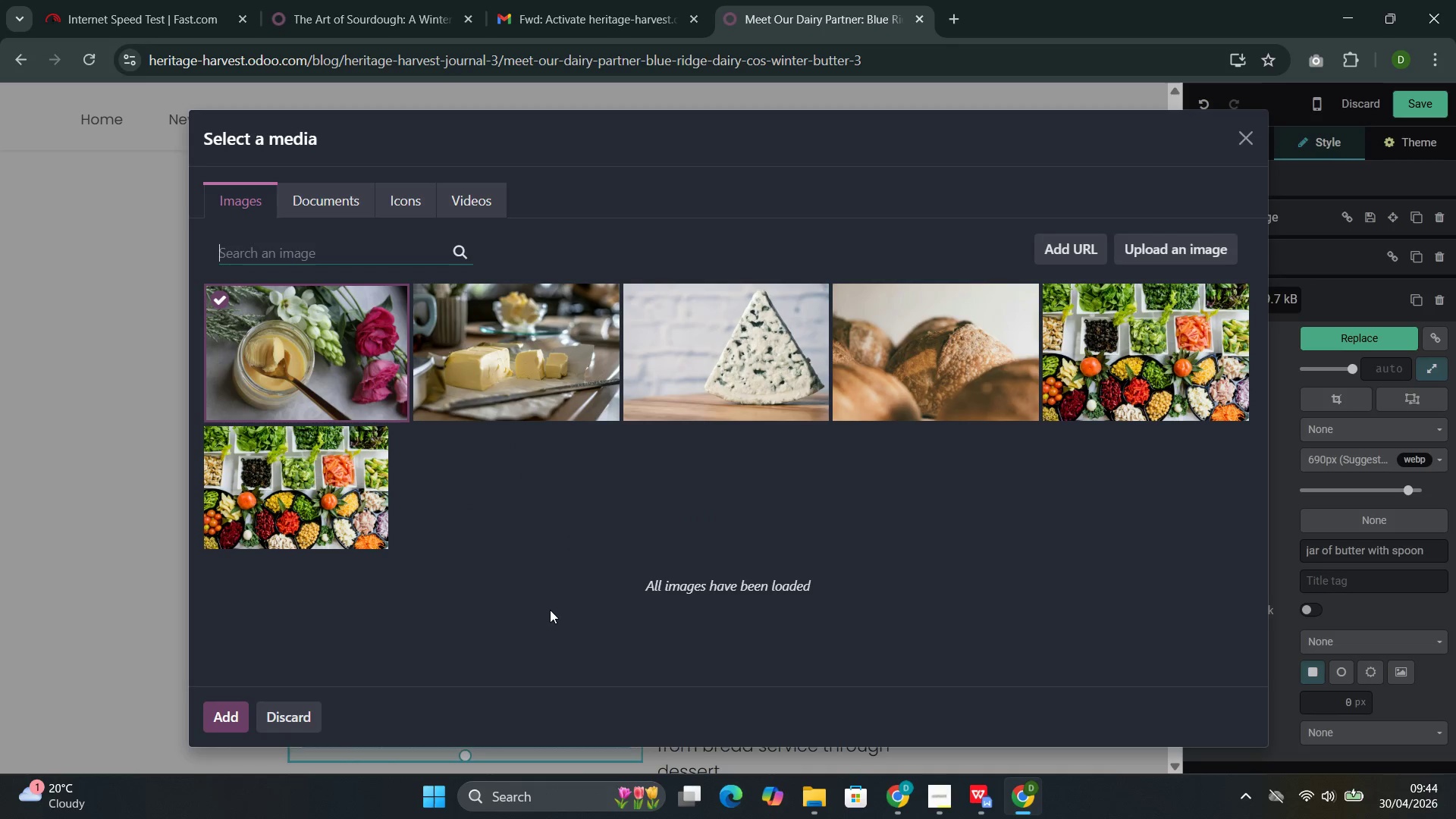 
wait(10.09)
 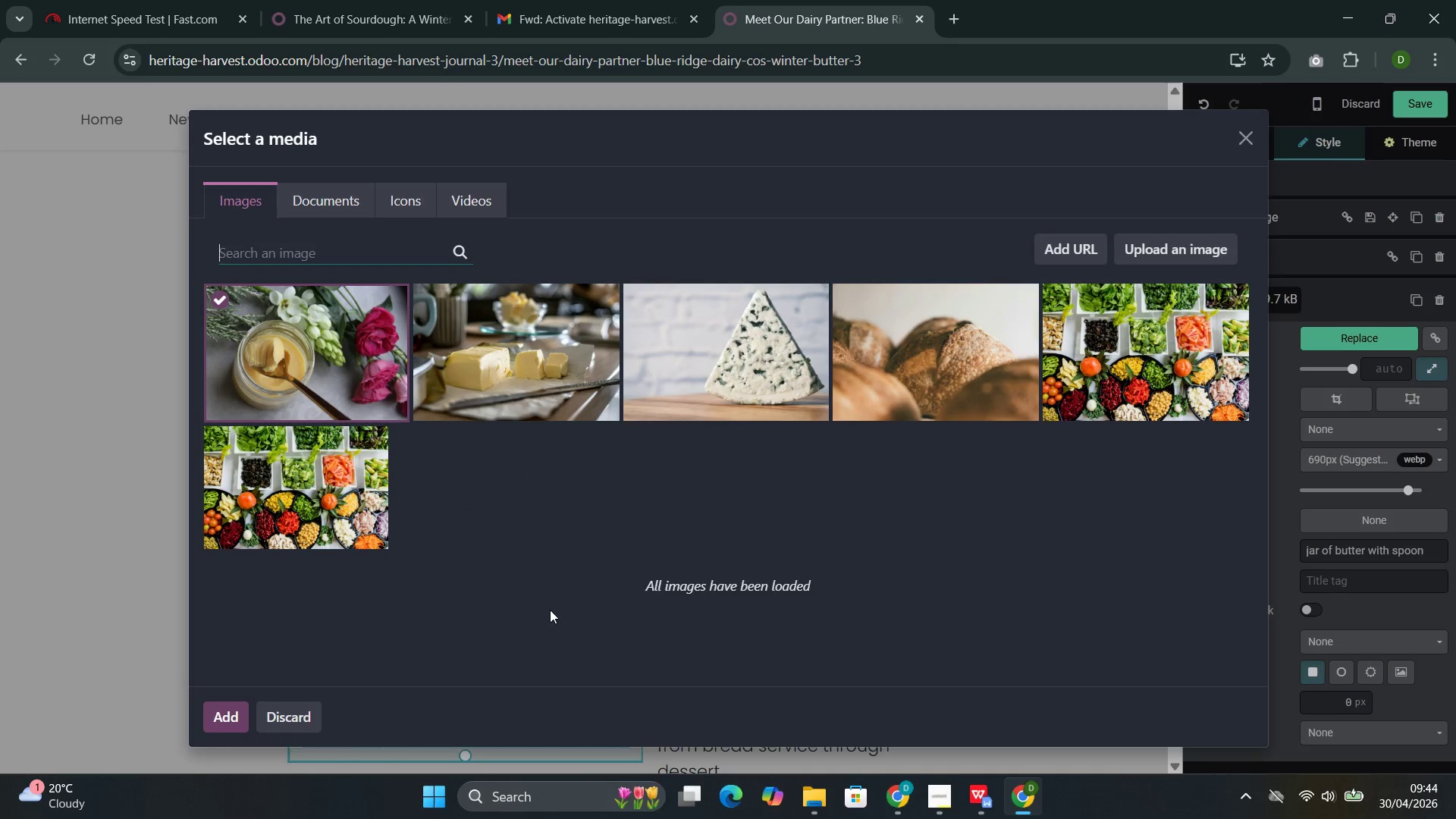 
key(Control+C)
 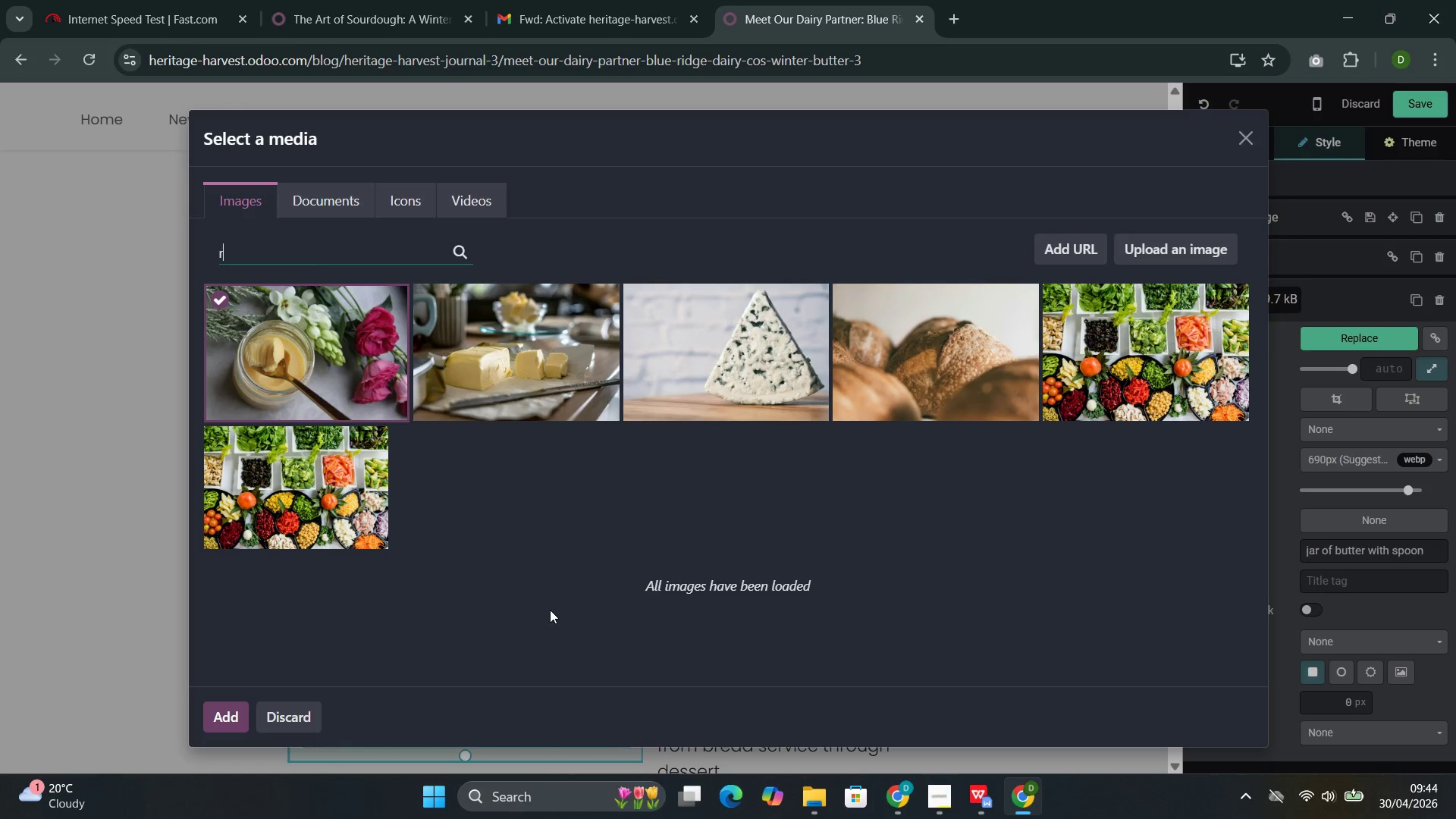 
type(rean)
key(Backspace)
type(mery )
 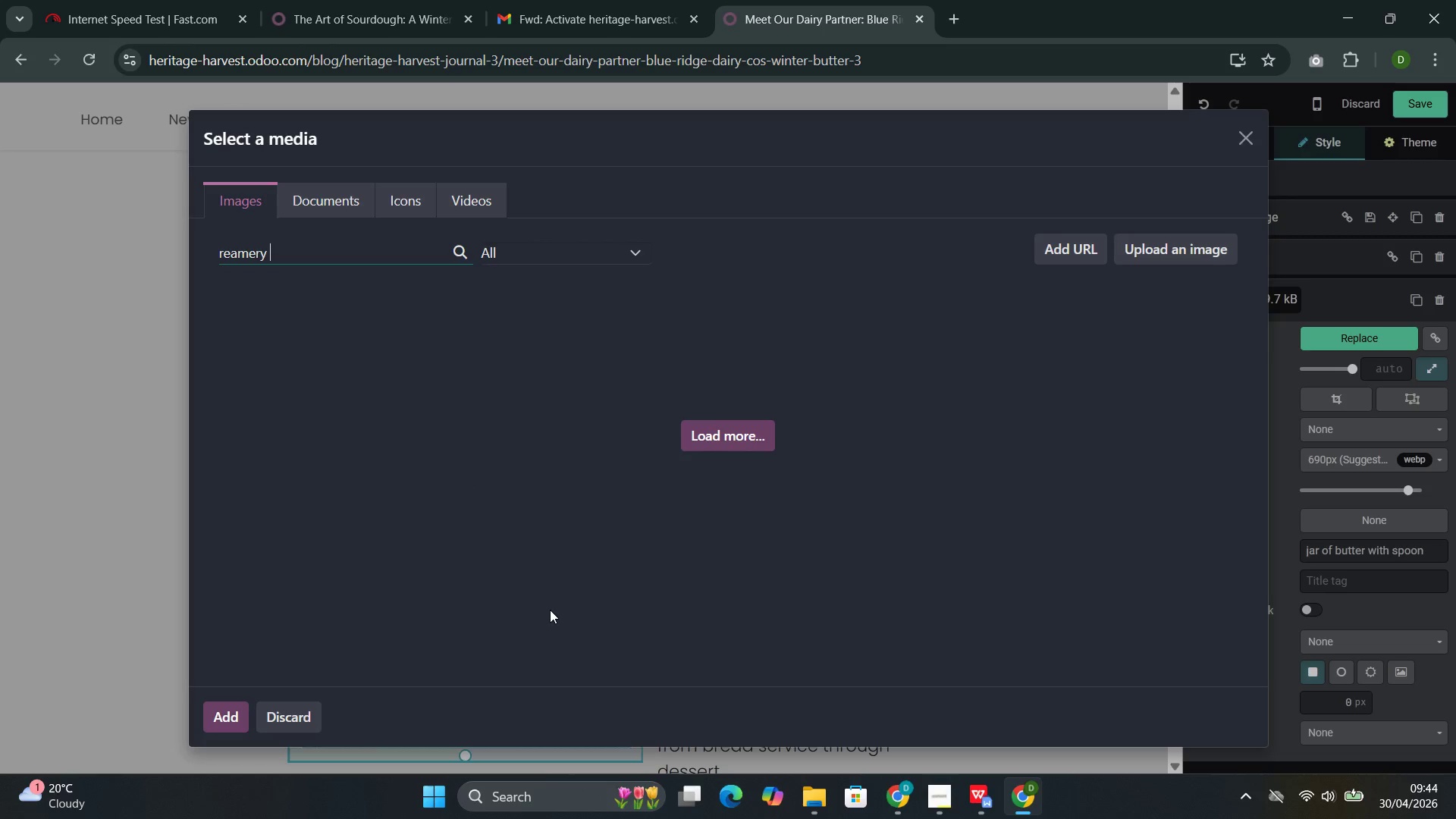 
wait(9.67)
 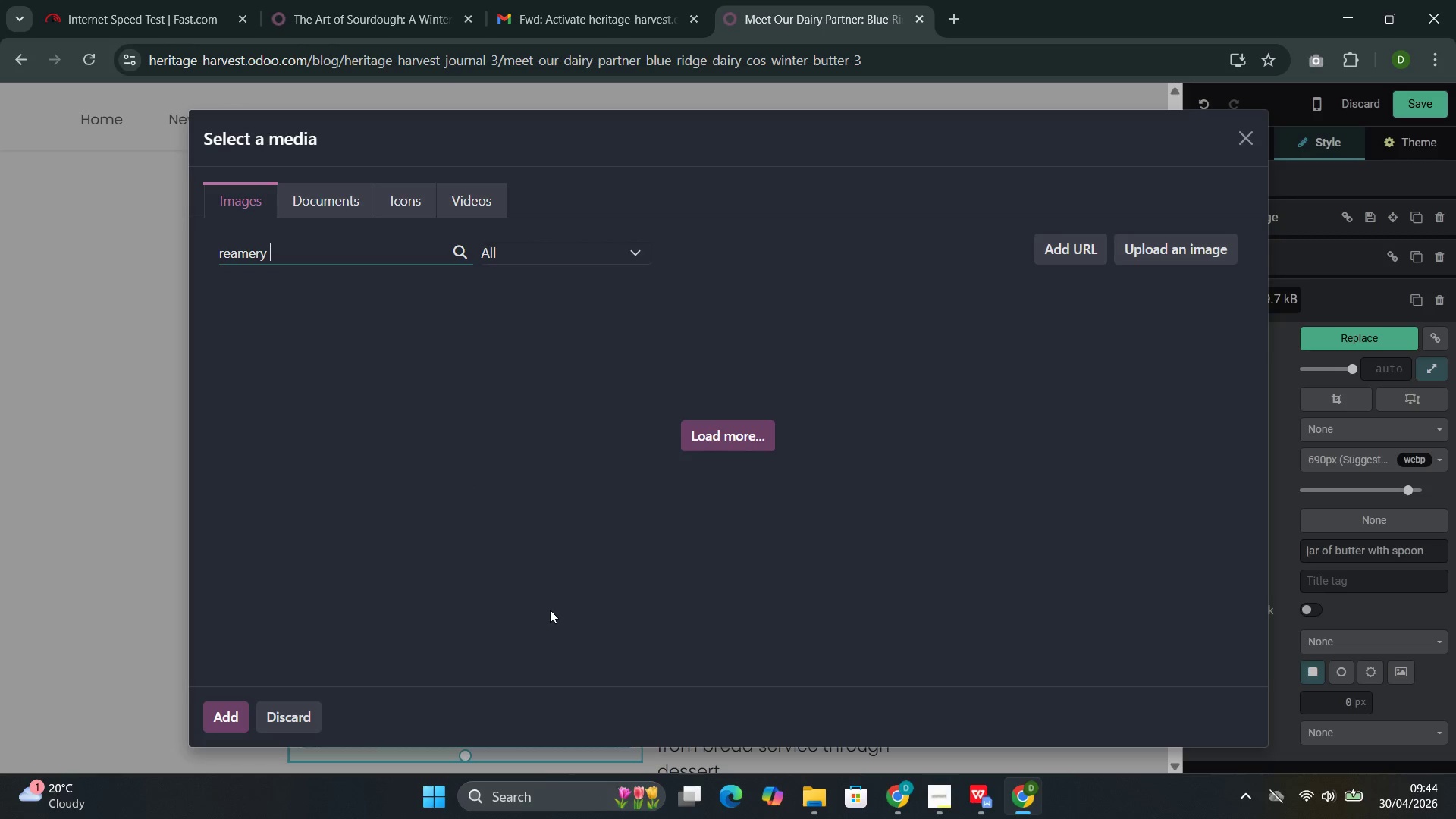 
type(wo)
 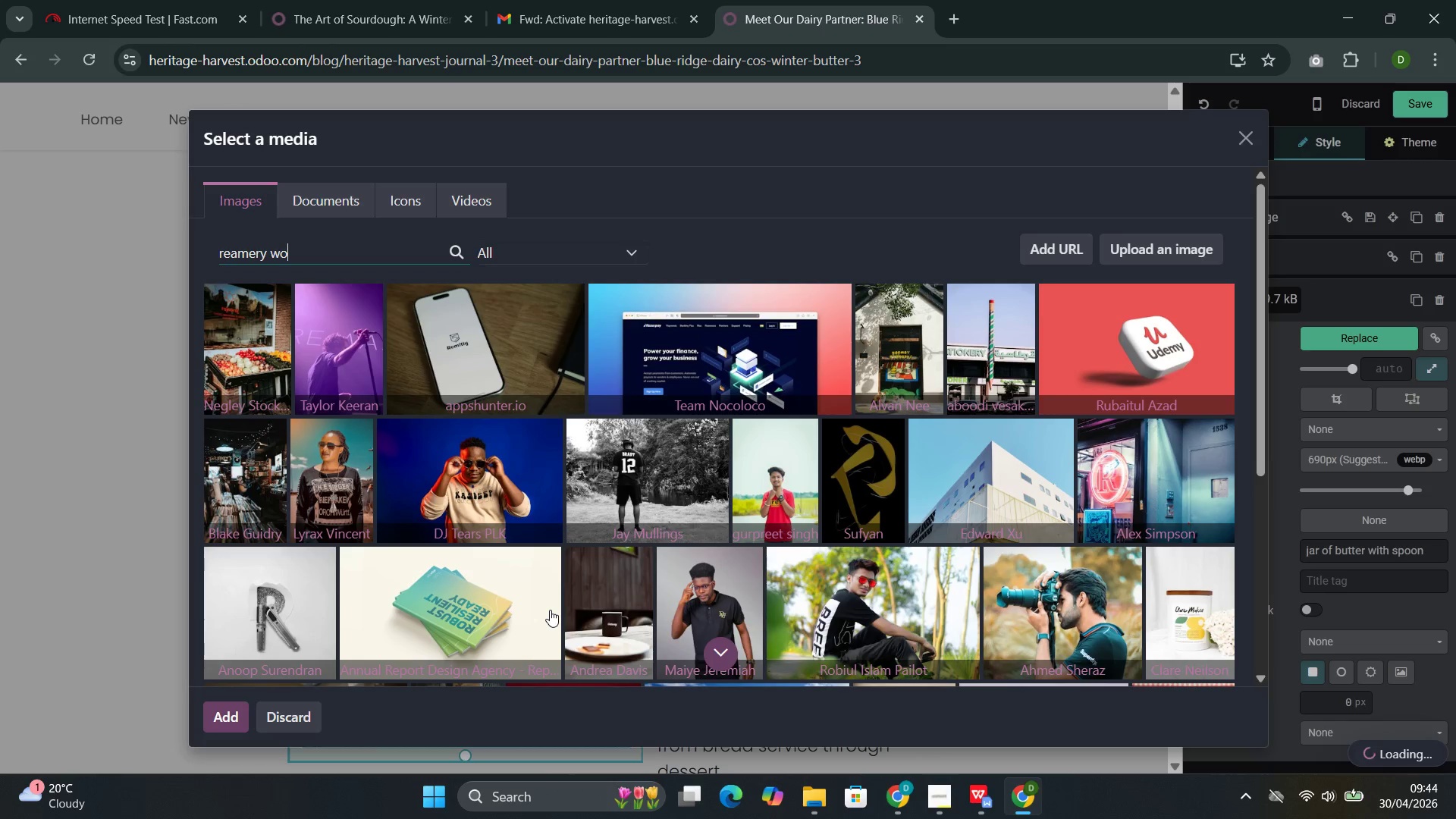 
wait(6.2)
 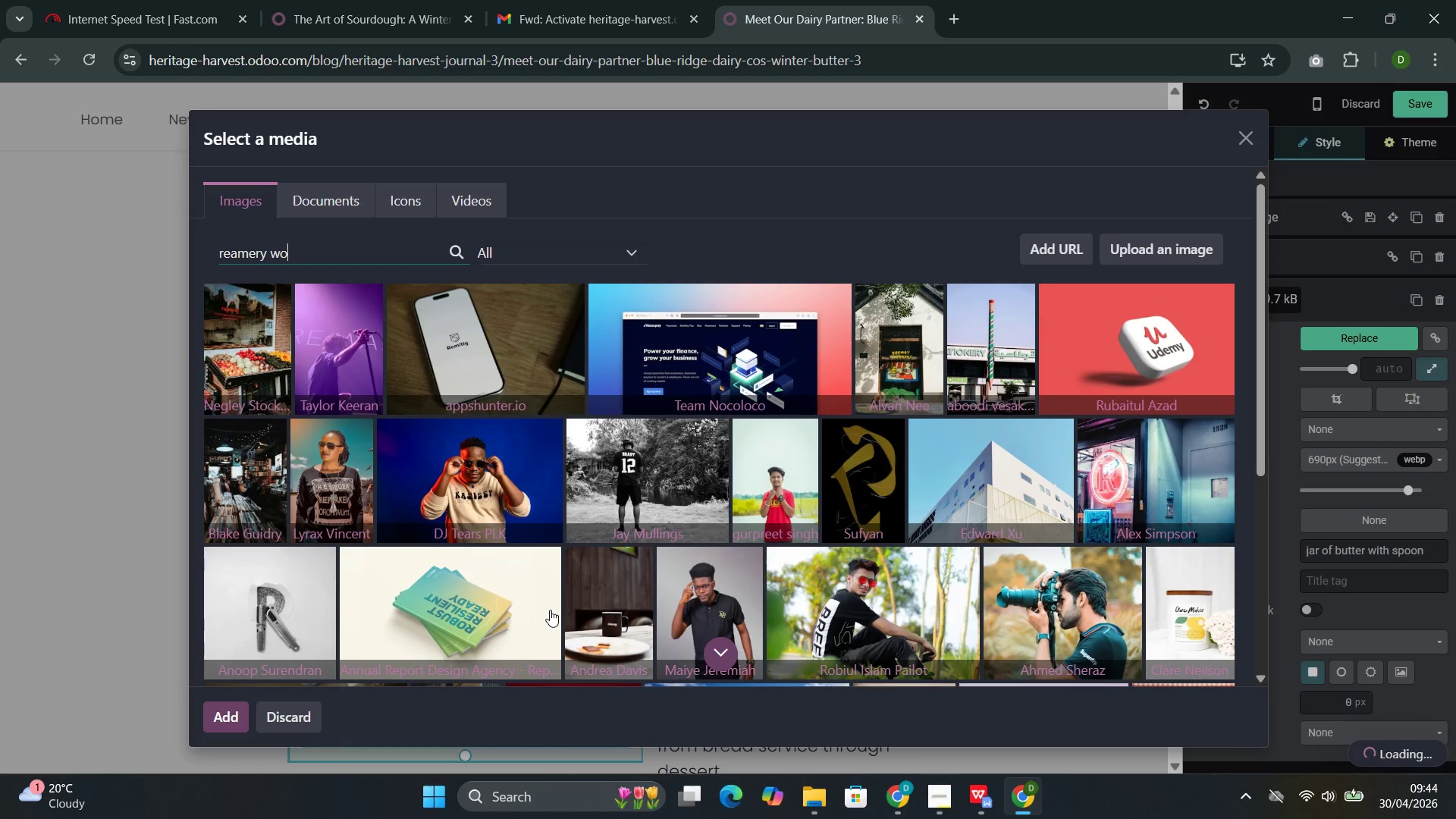 
type(rkspace)
 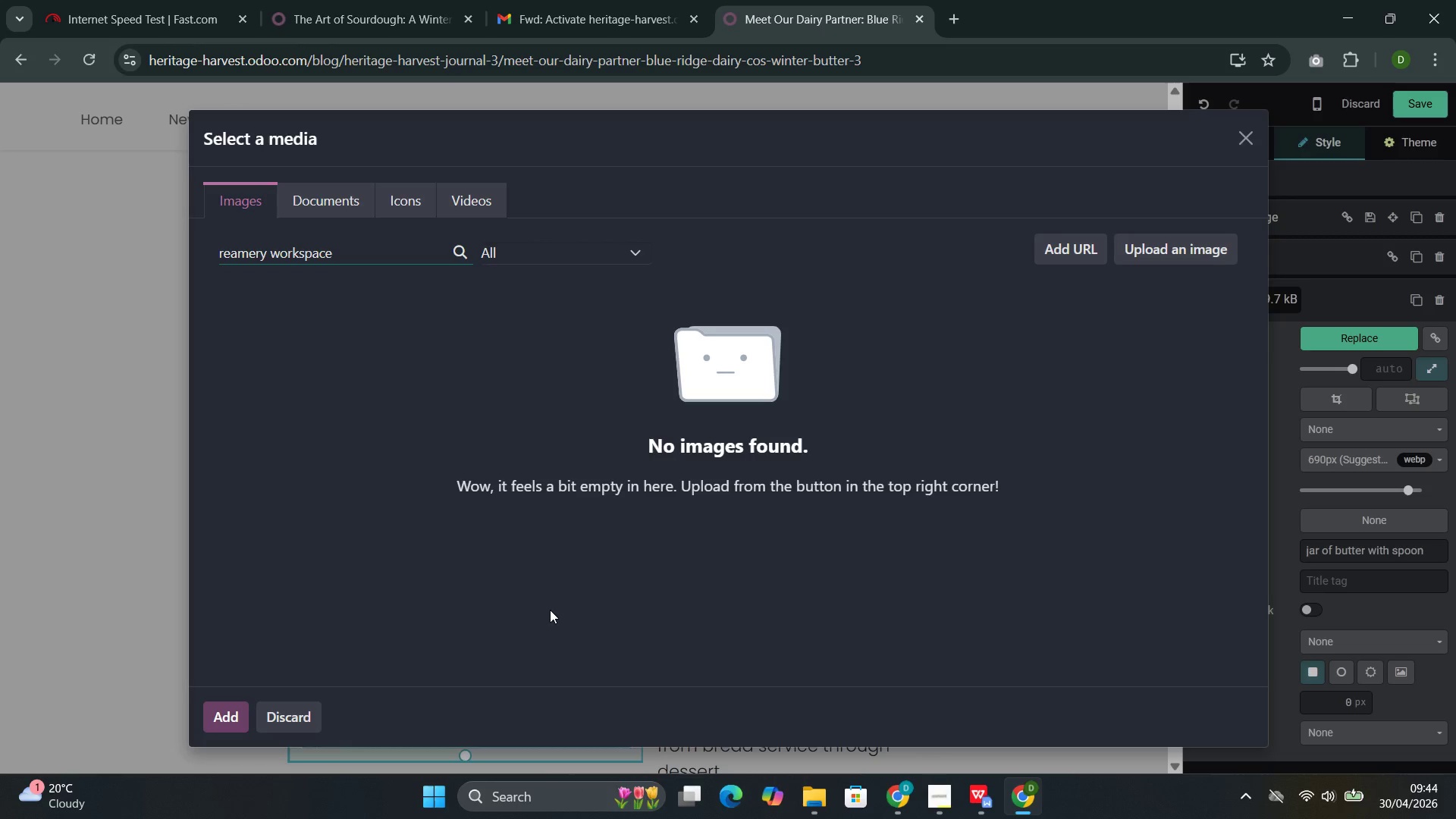 
wait(6.73)
 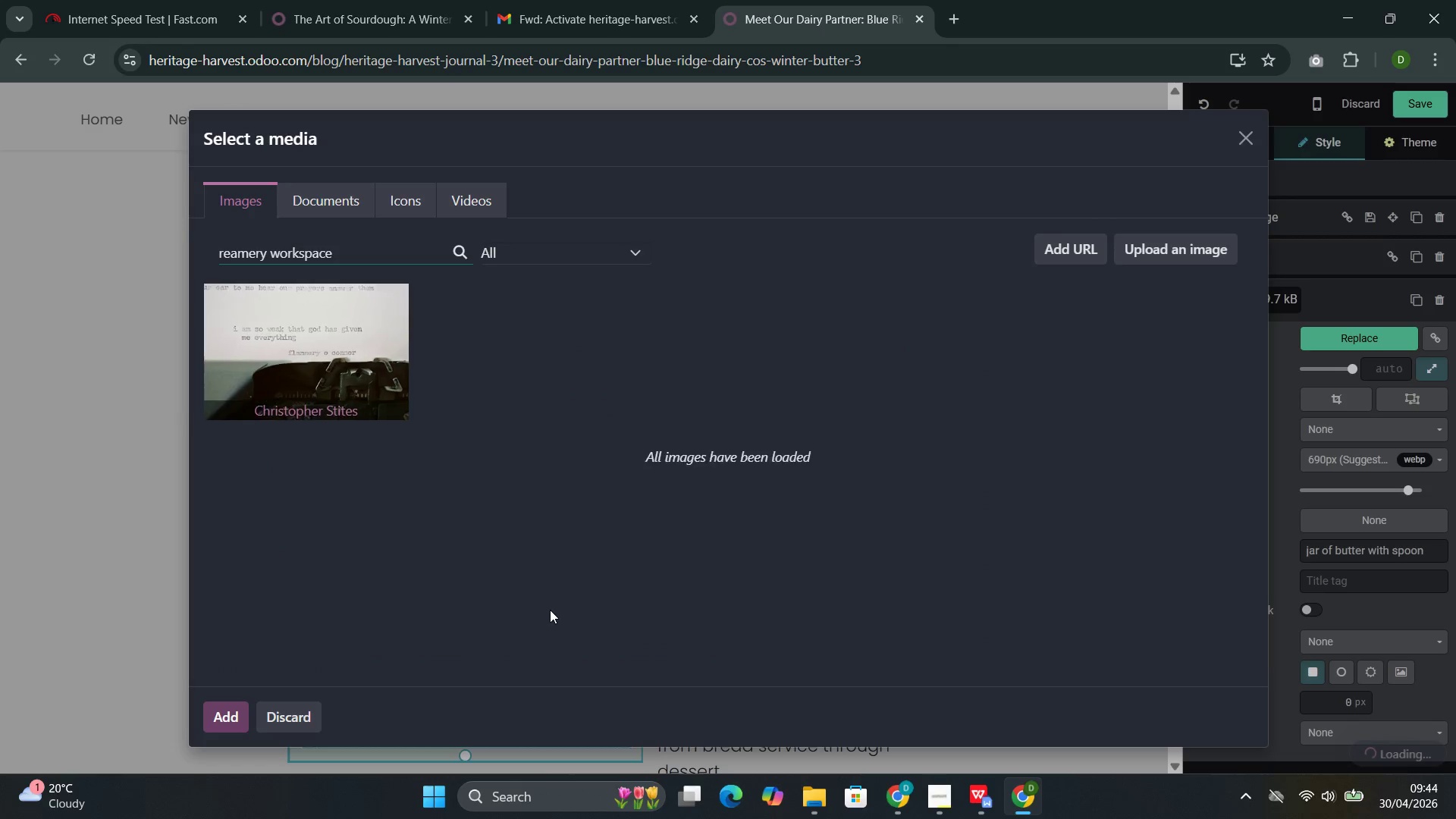 
key(ArrowLeft)
 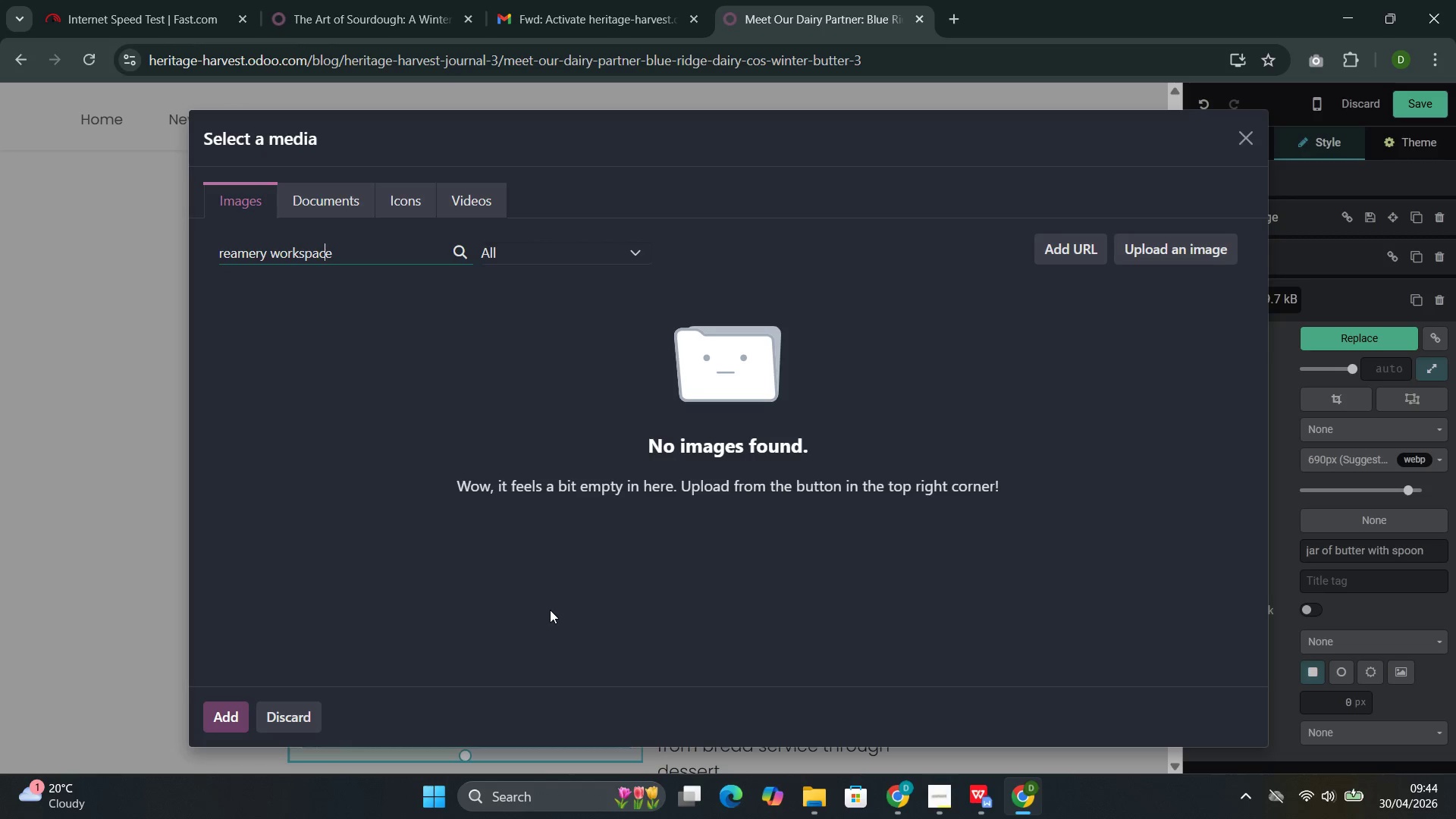 
key(ArrowLeft)
 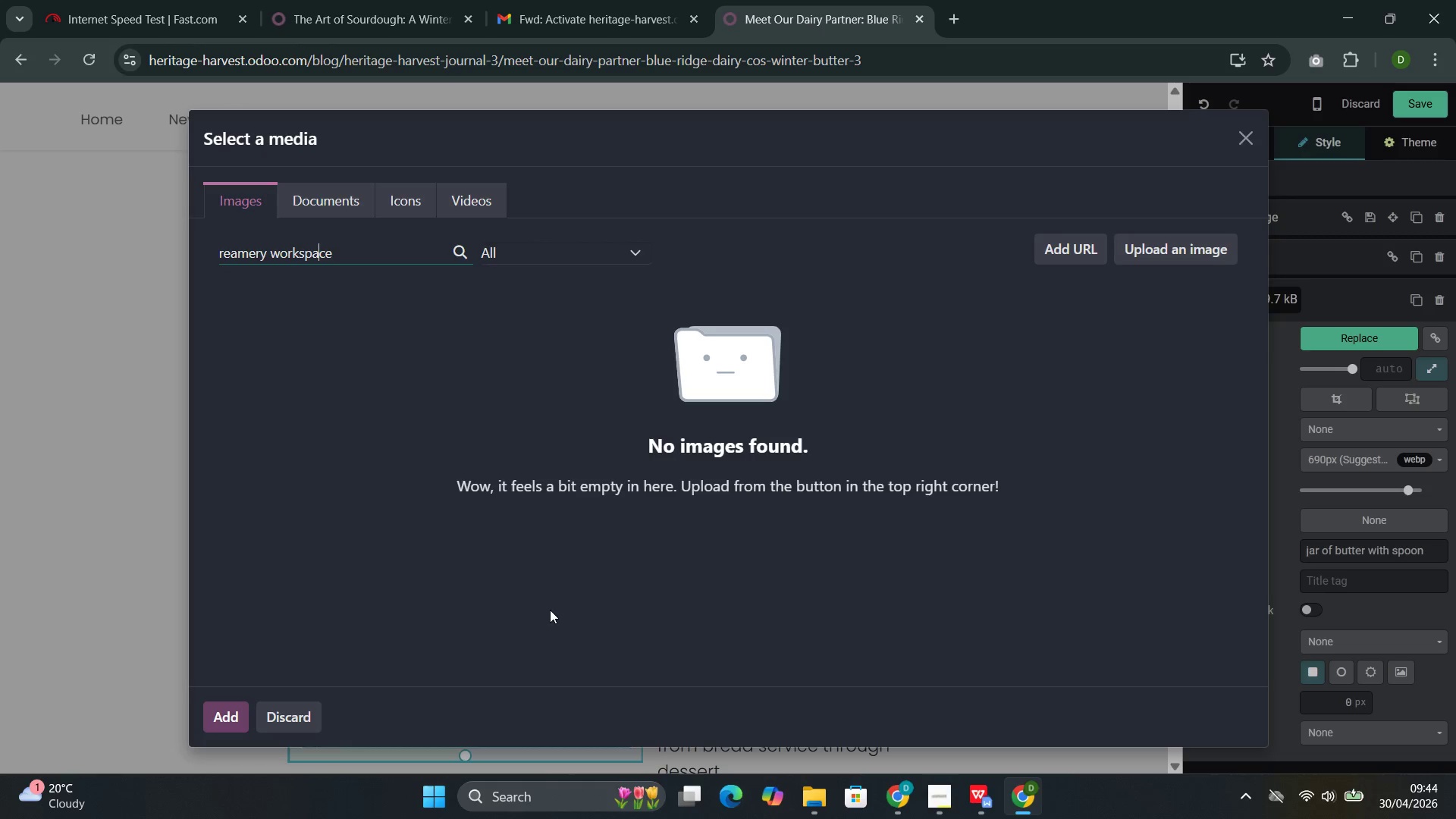 
key(ArrowLeft)
 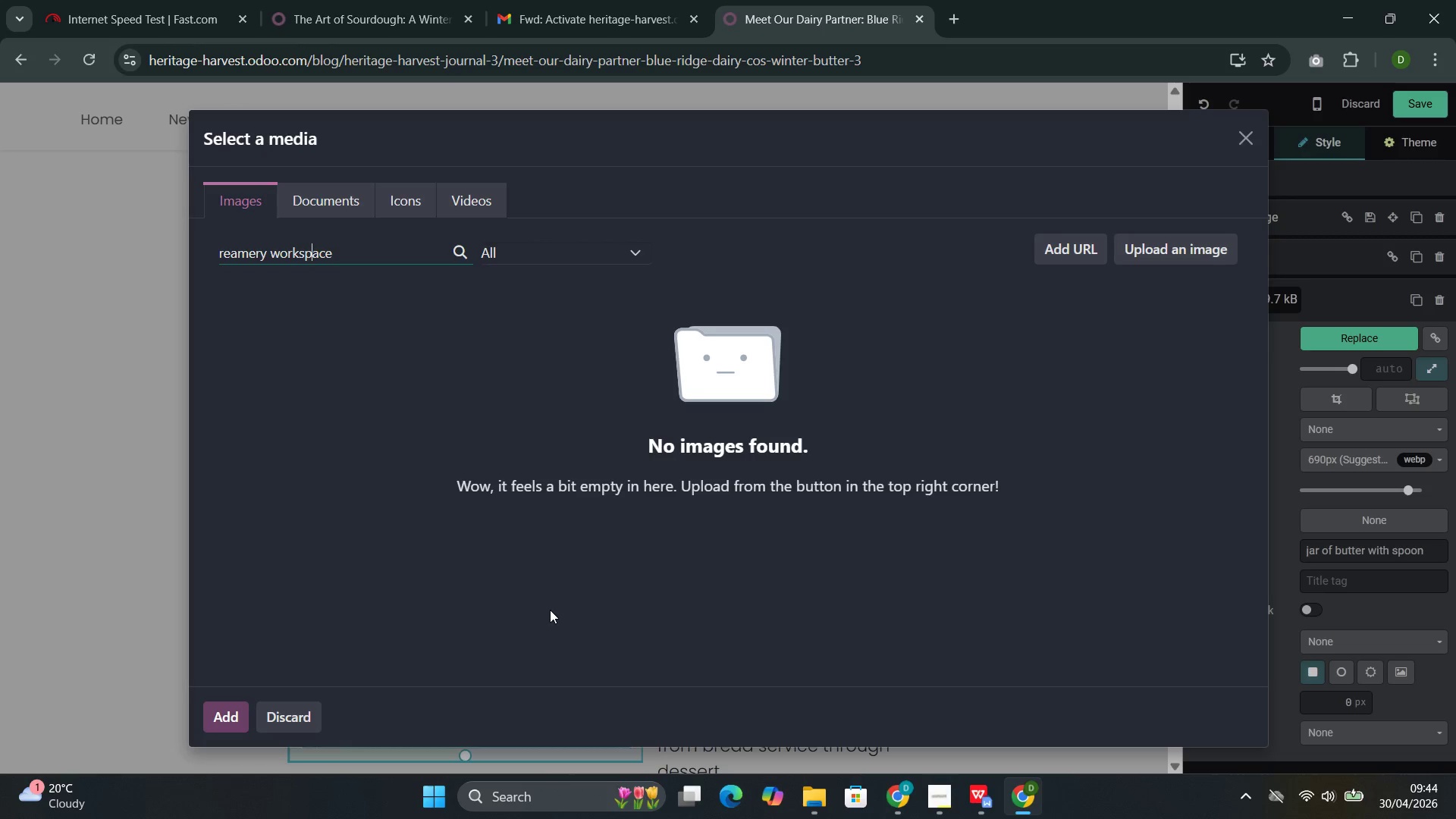 
key(ArrowLeft)
 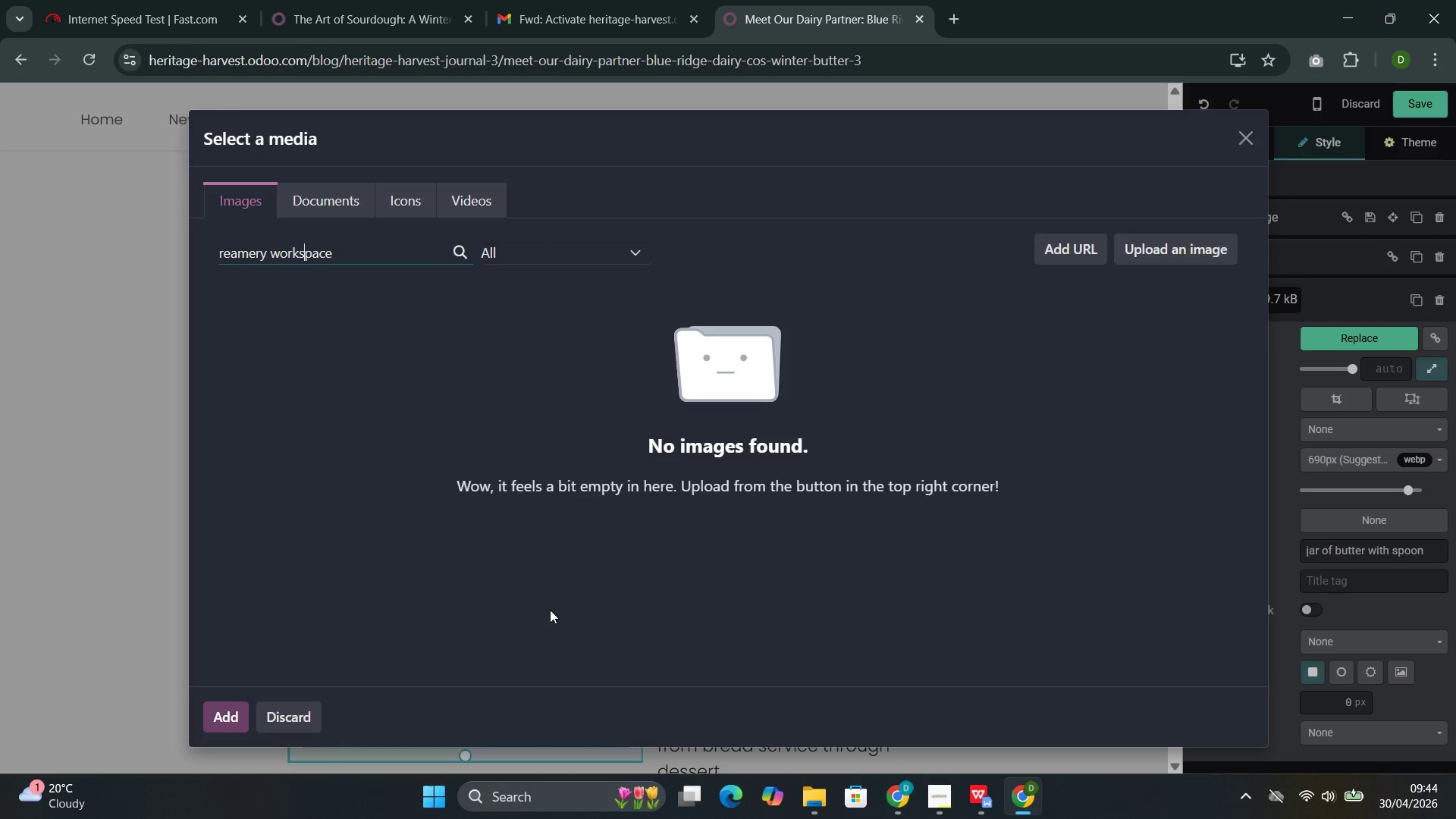 
hold_key(key=ArrowLeft, duration=0.91)
 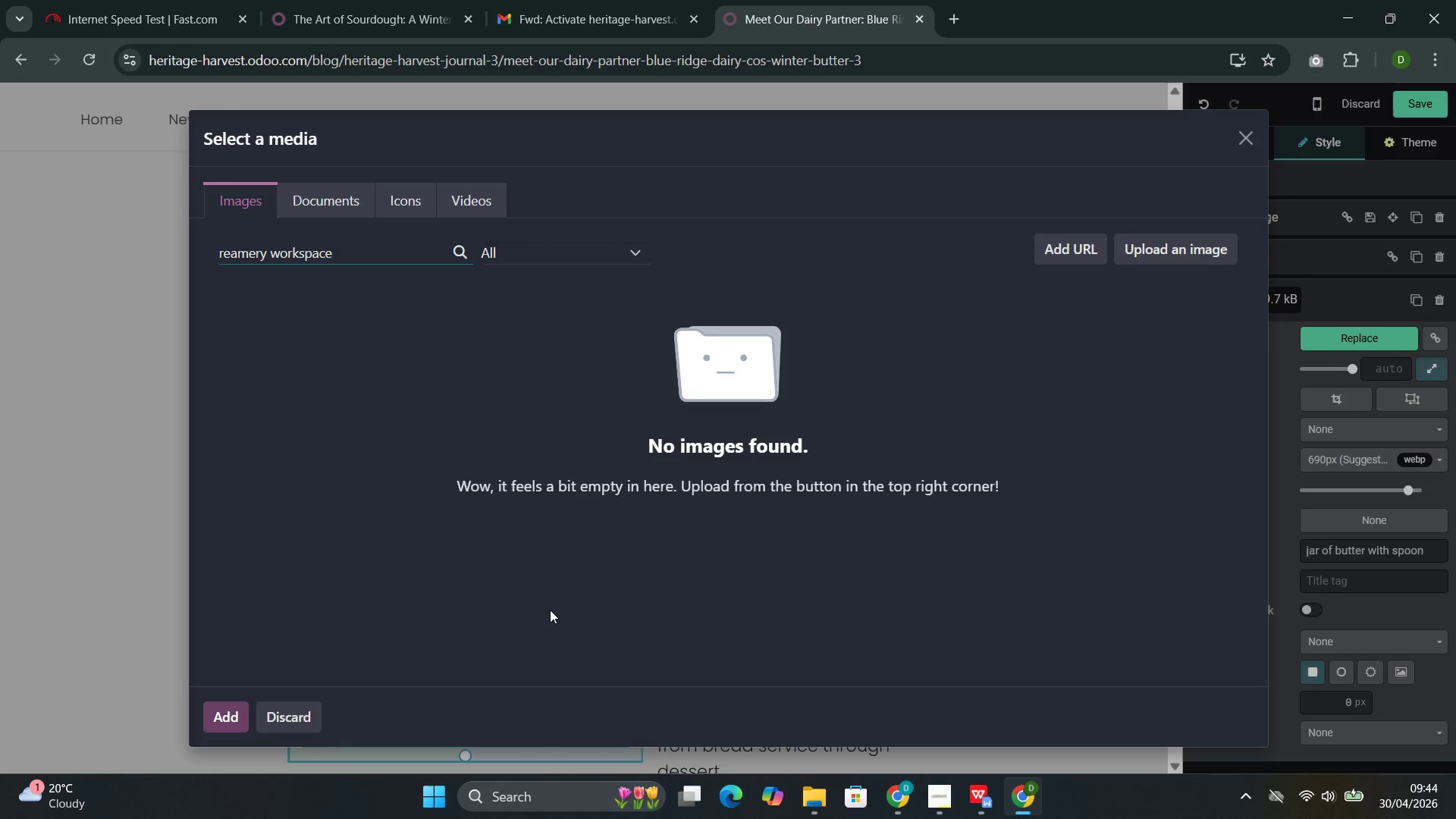 
key(C)
 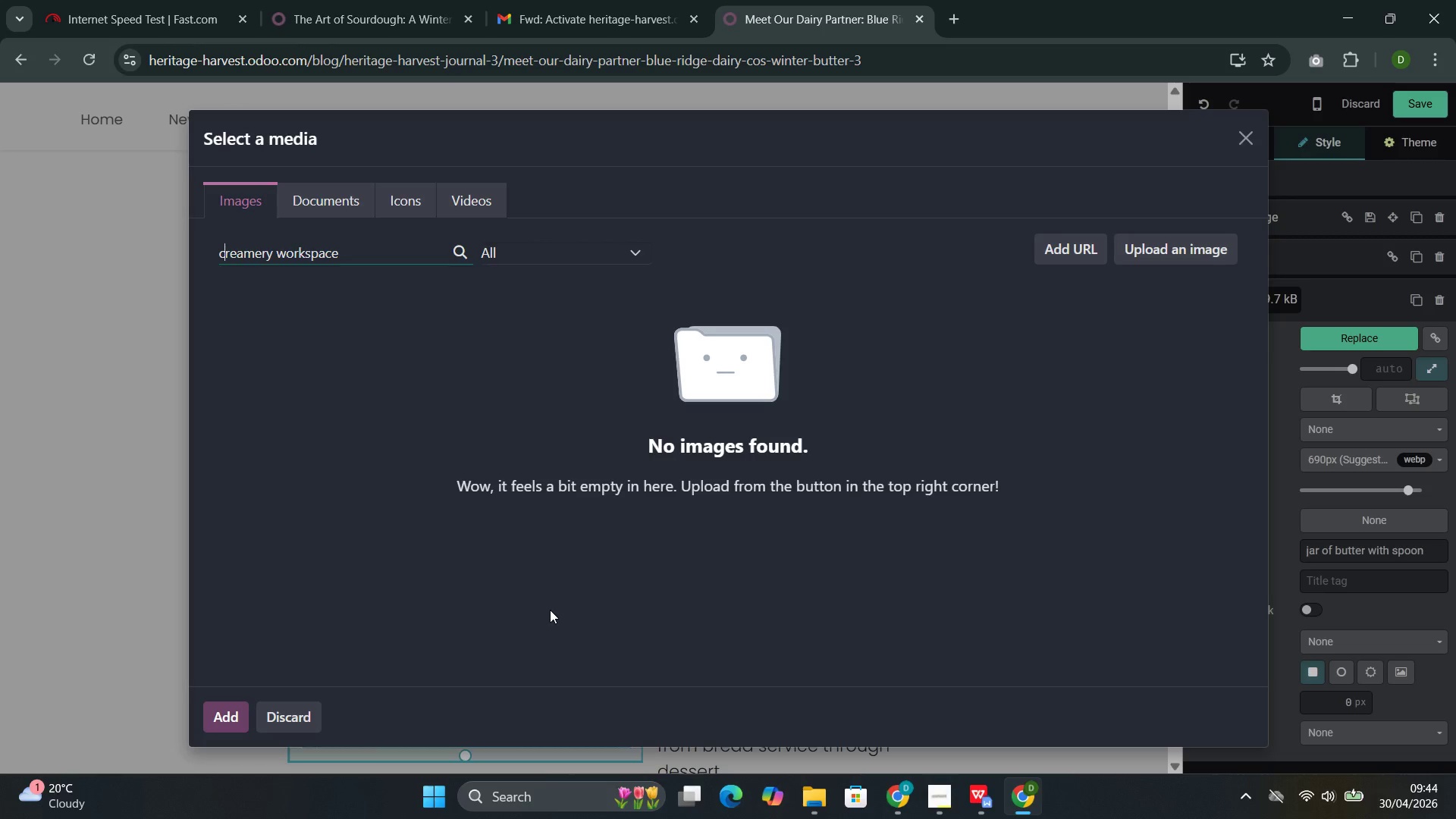 
wait(11.47)
 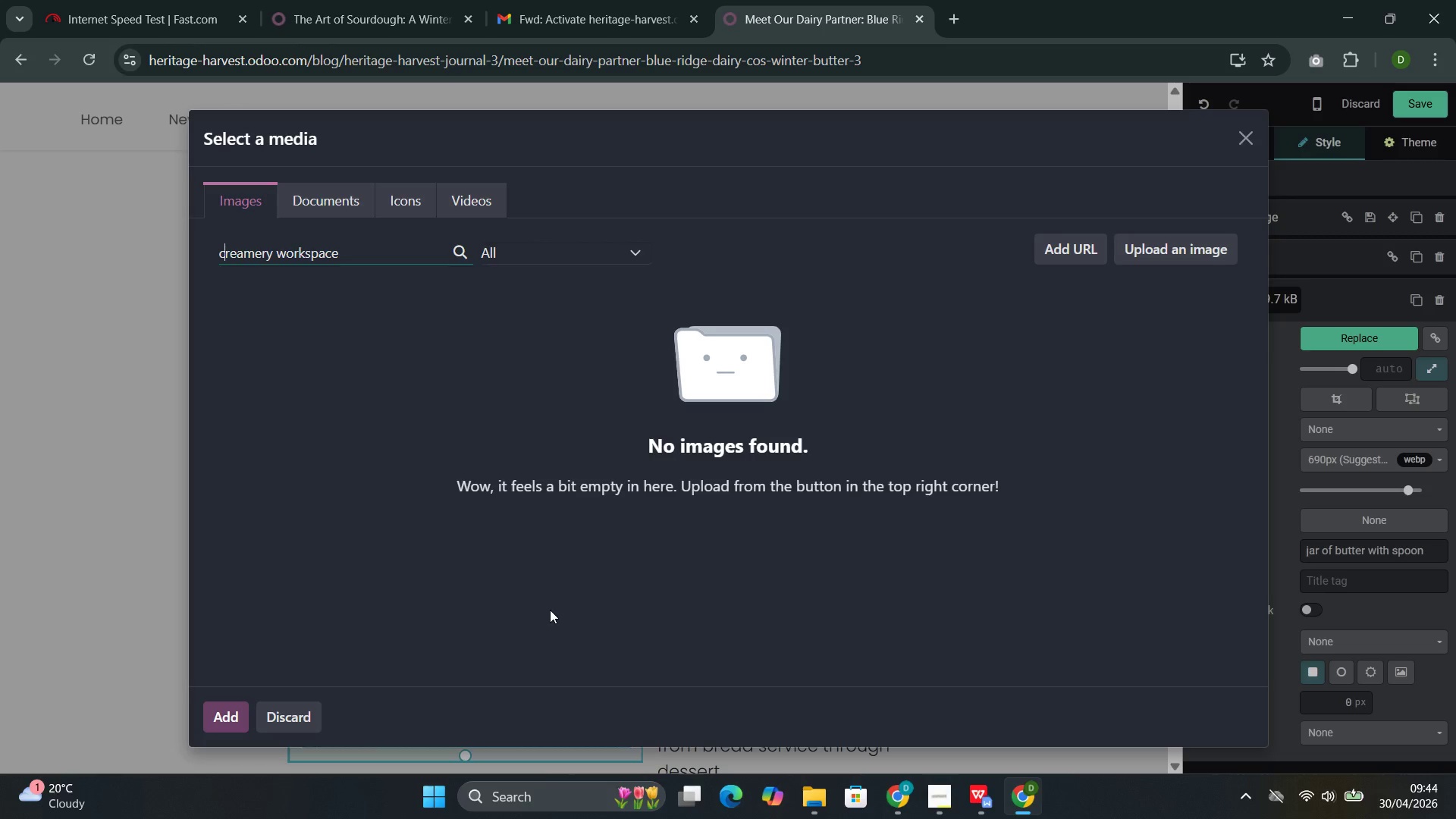 
left_click([370, 258])
 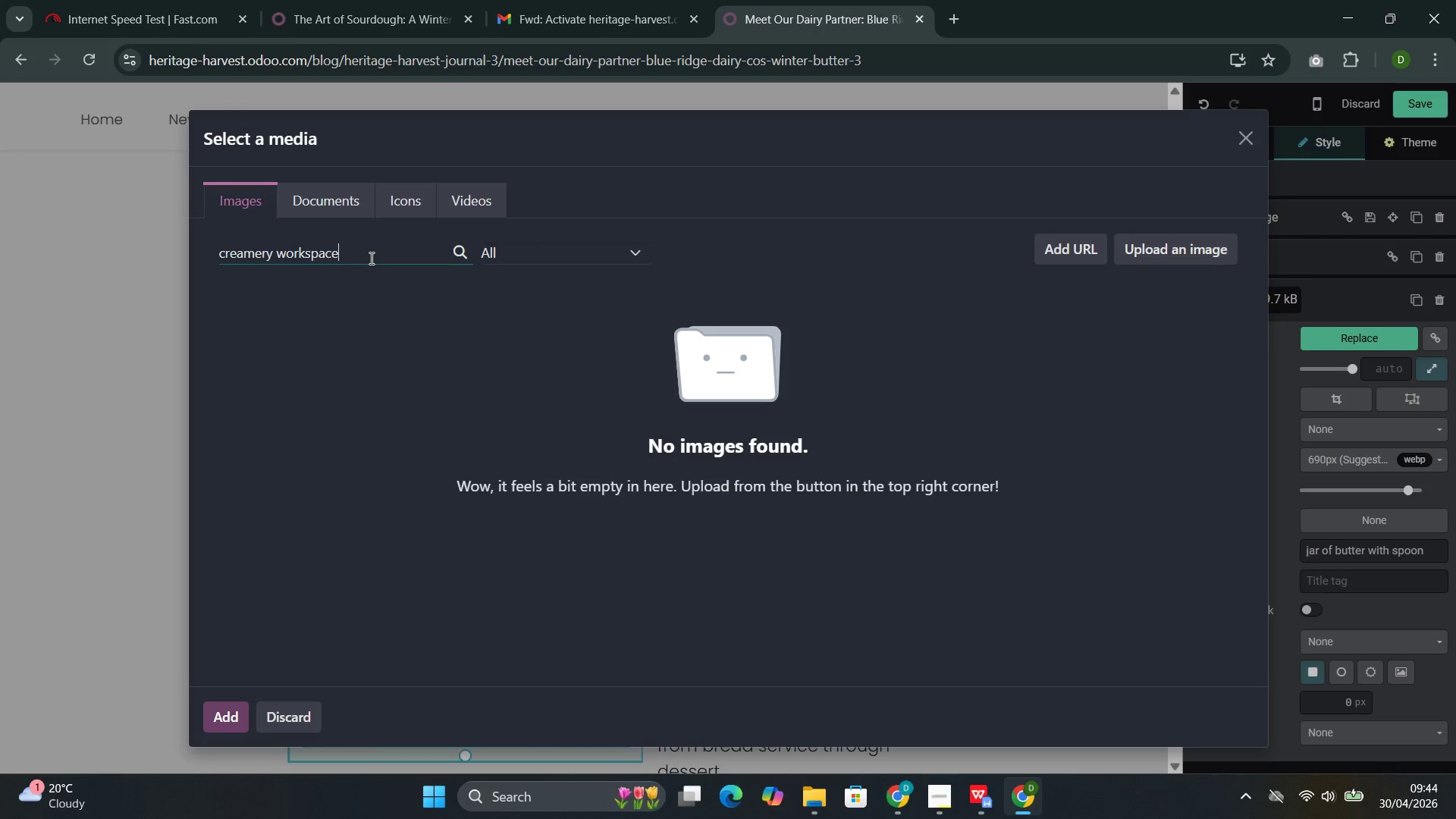 
key(Backspace)
 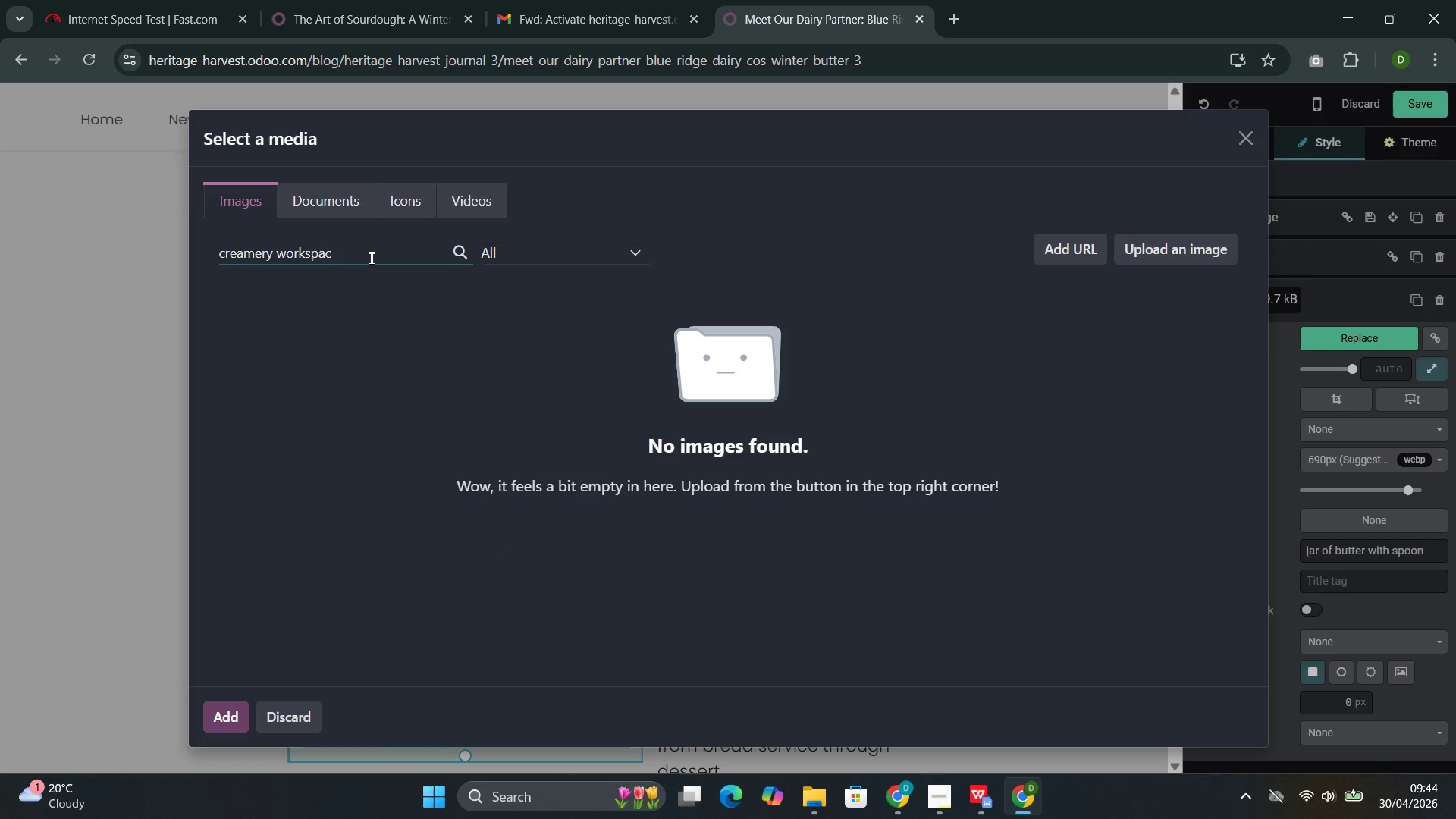 
key(Backspace)
 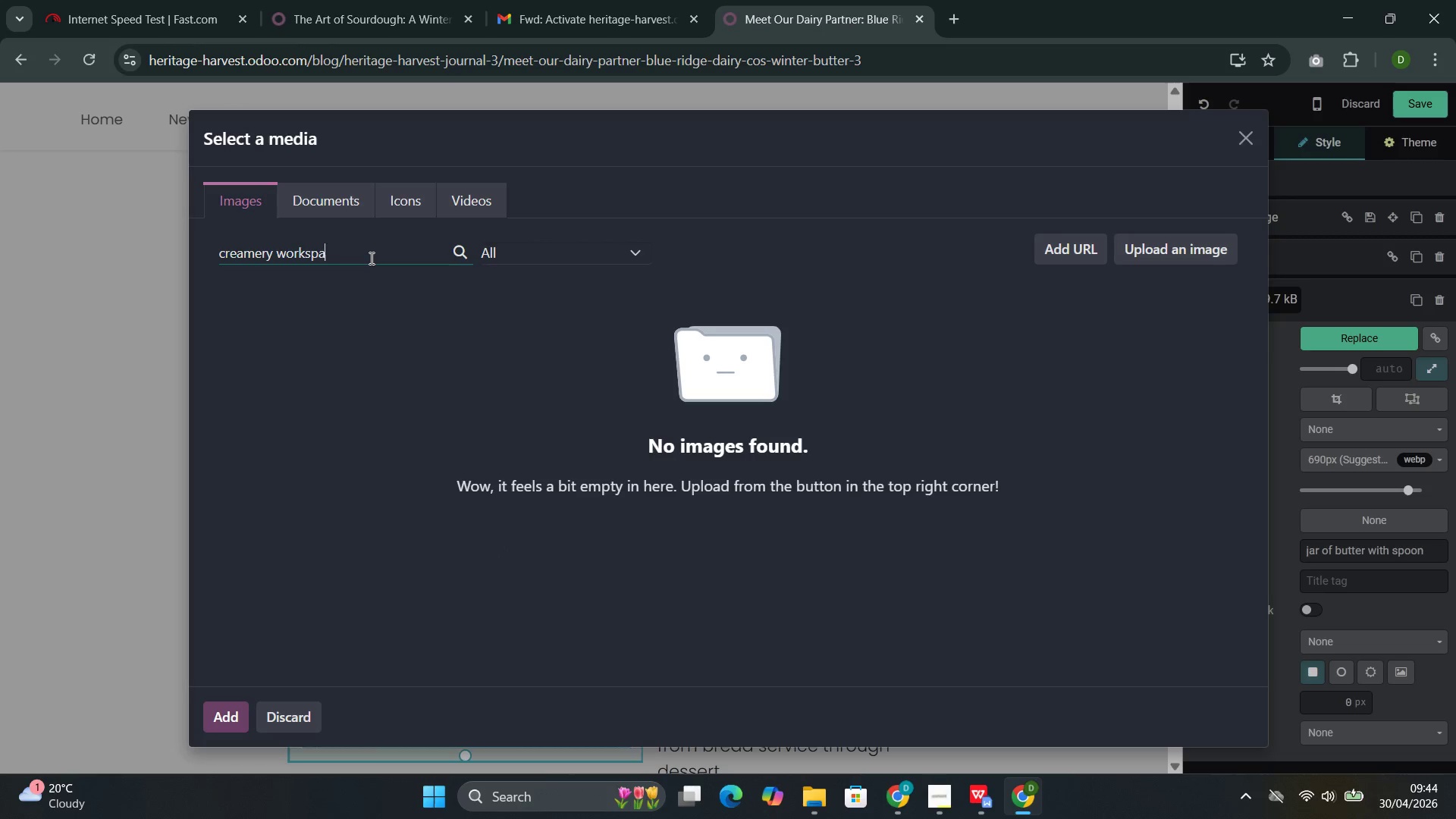 
key(Backspace)
 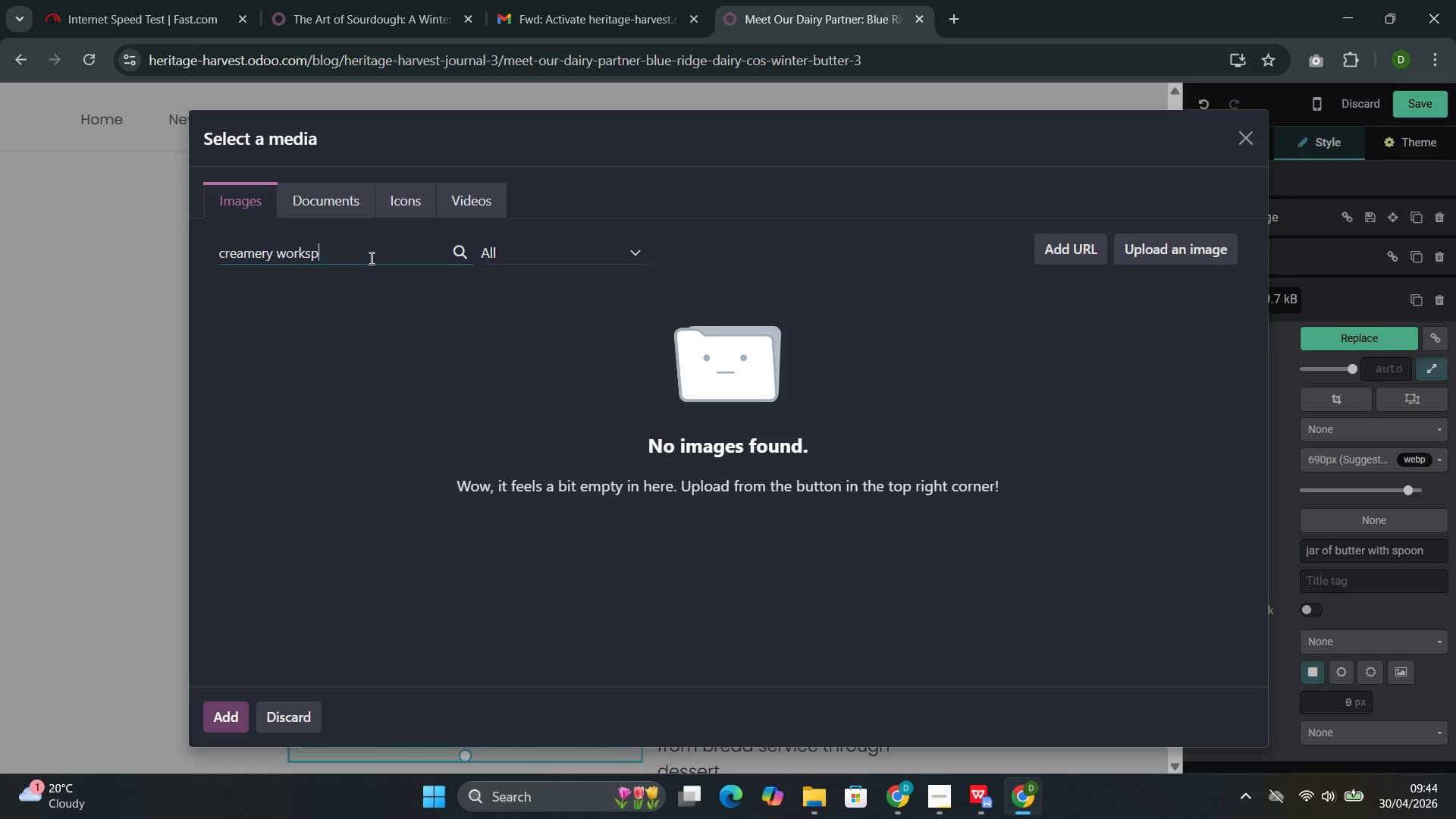 
key(Backspace)
 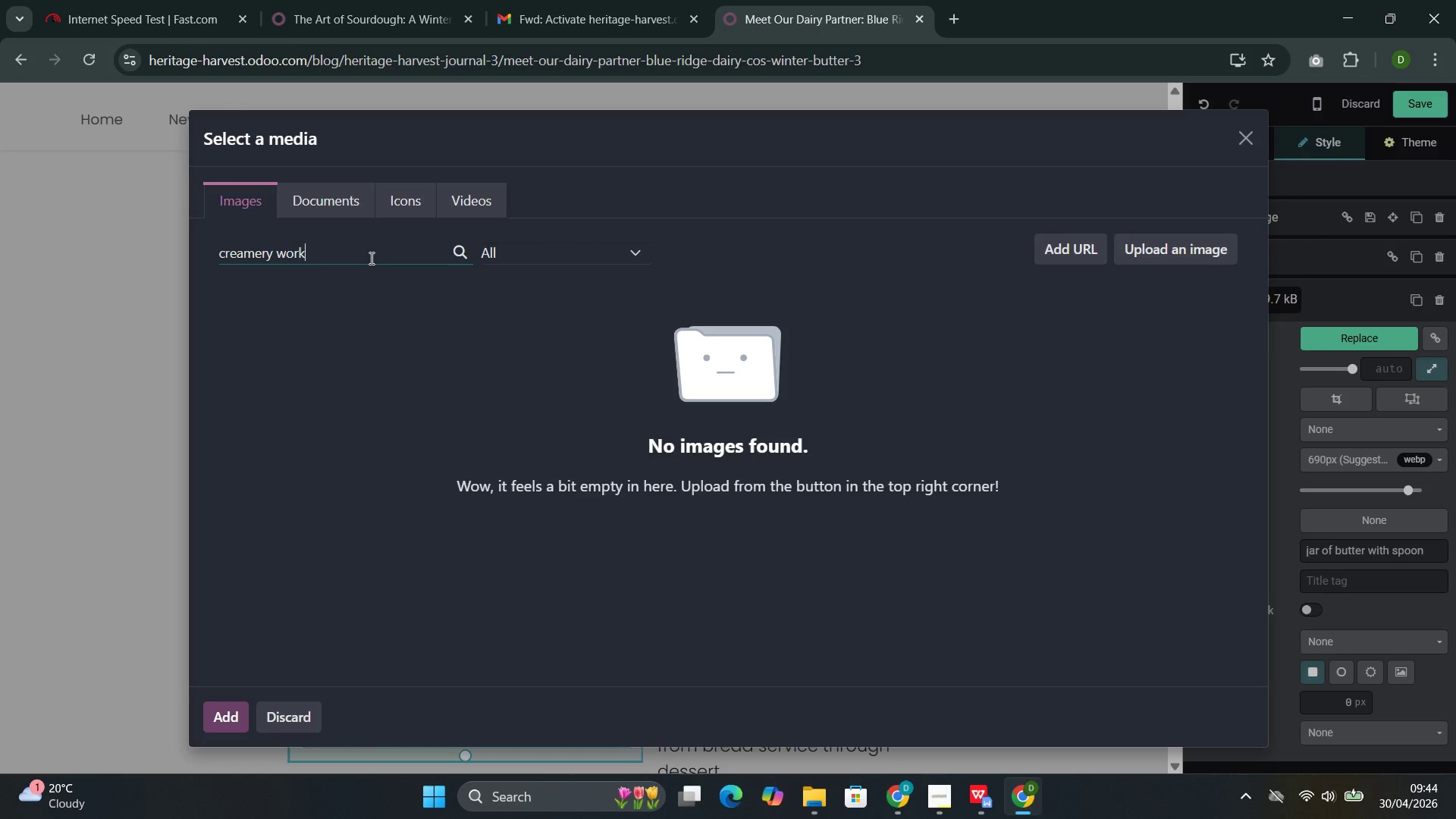 
key(Backspace)
 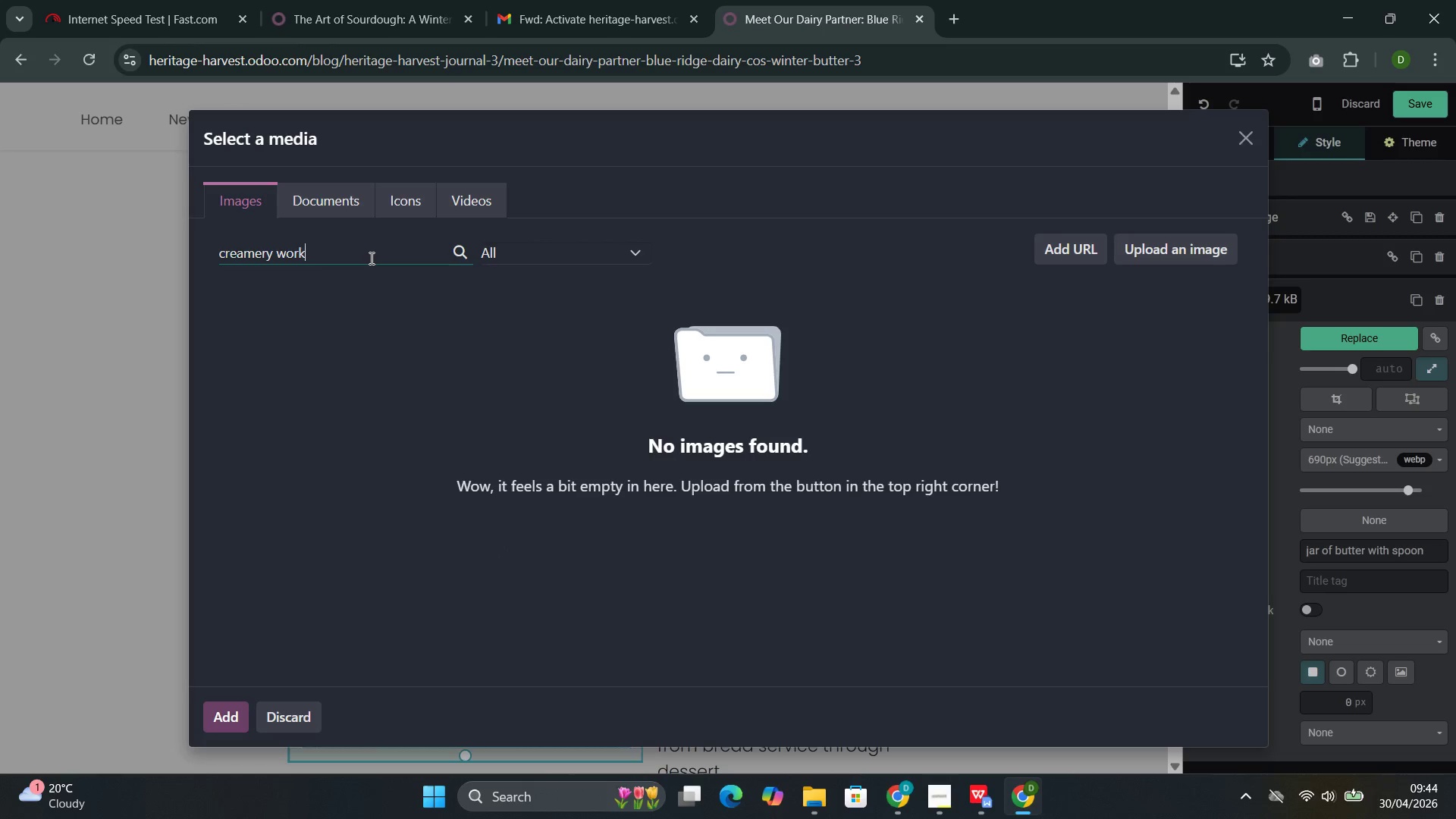 
key(Backspace)
 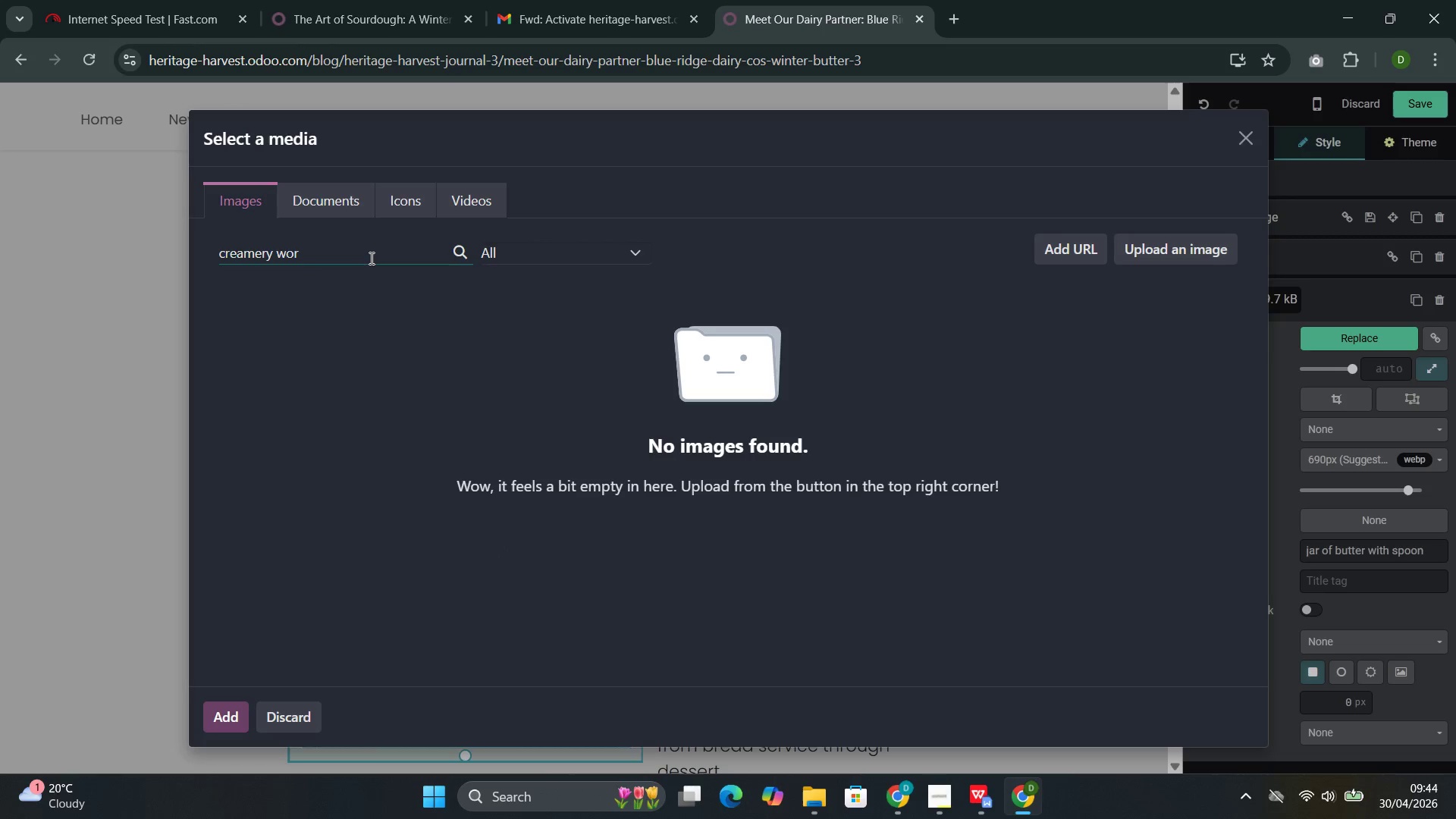 
key(Backspace)
 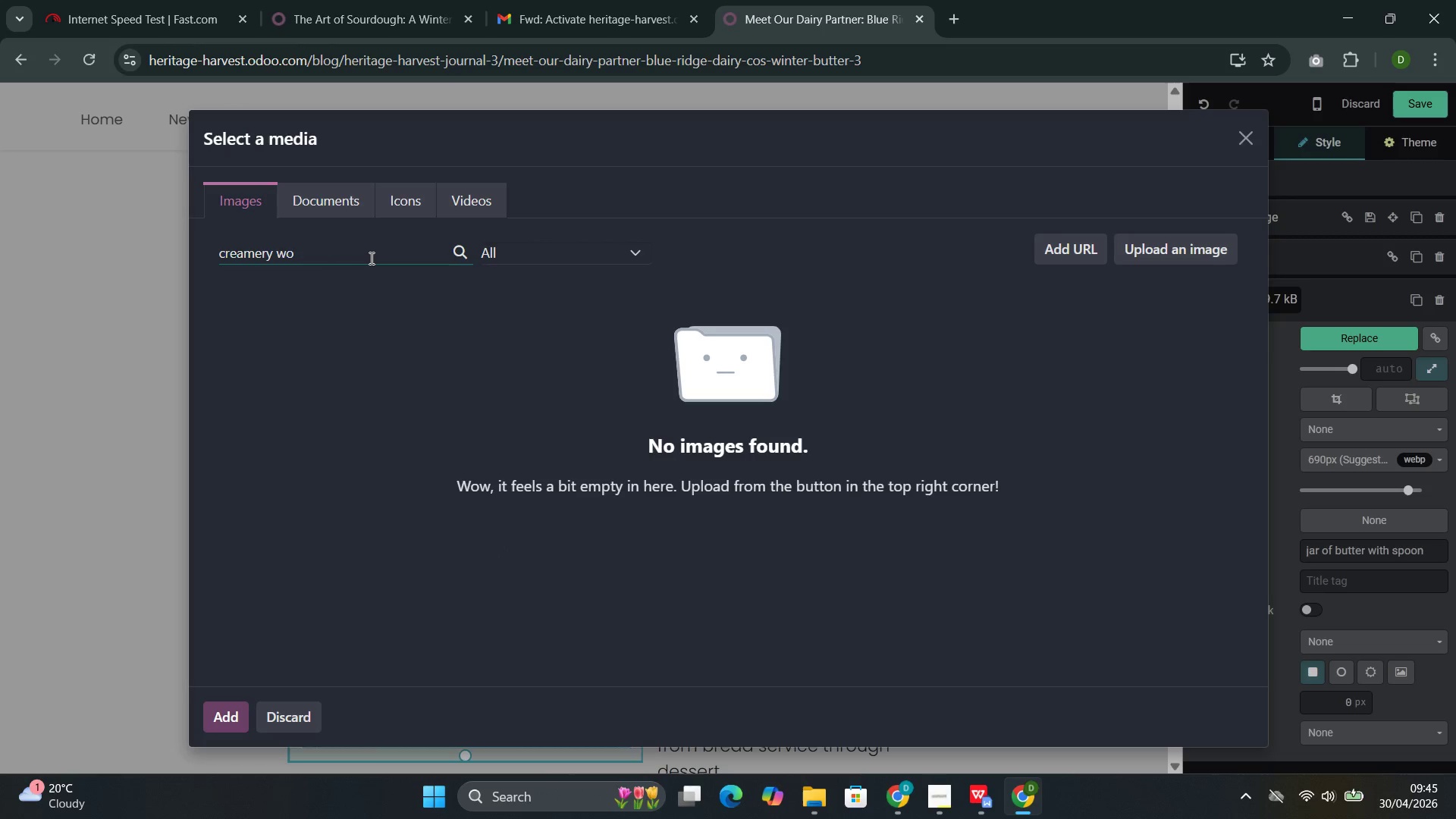 
key(Backspace)
 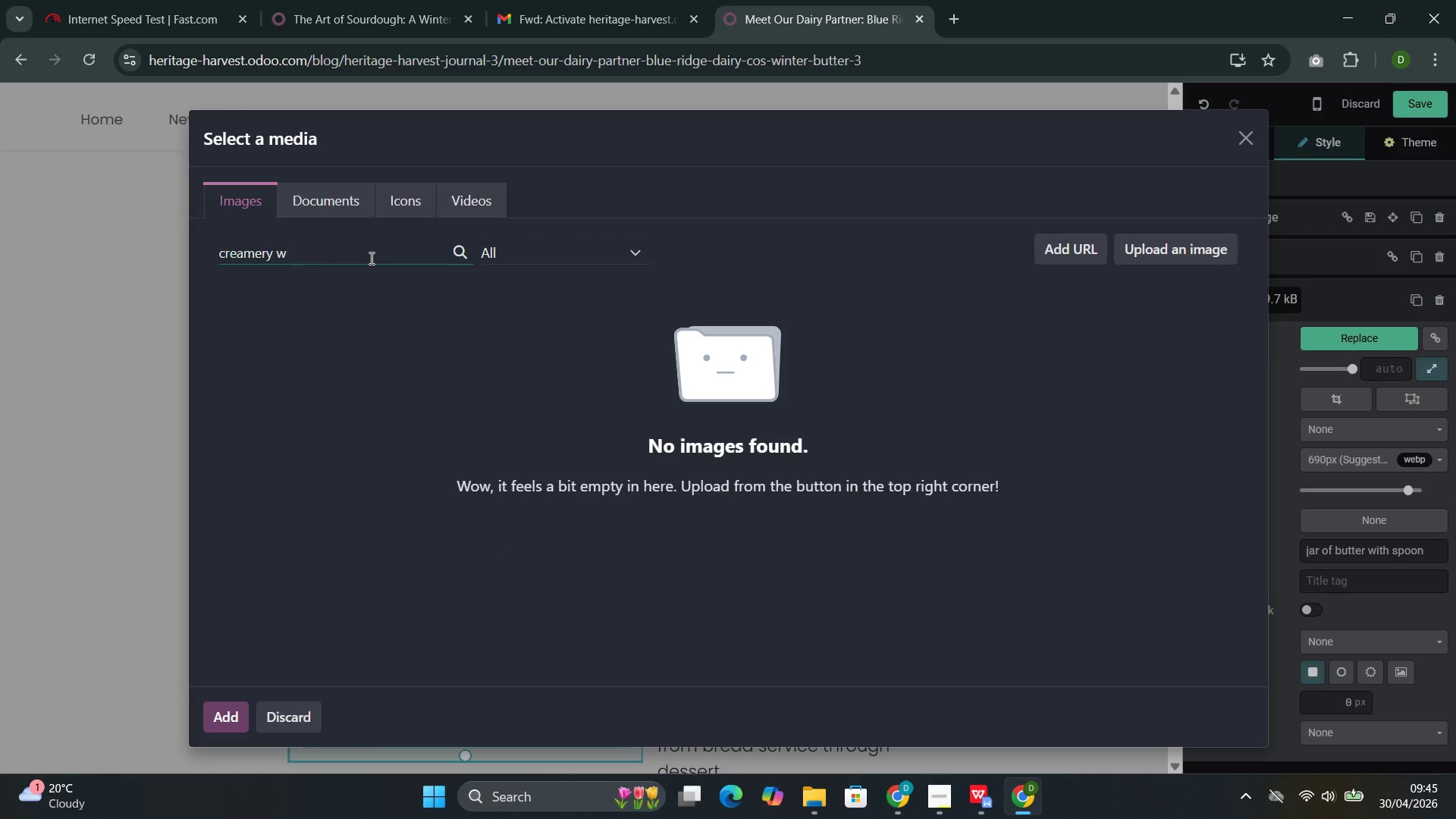 
key(Backspace)
 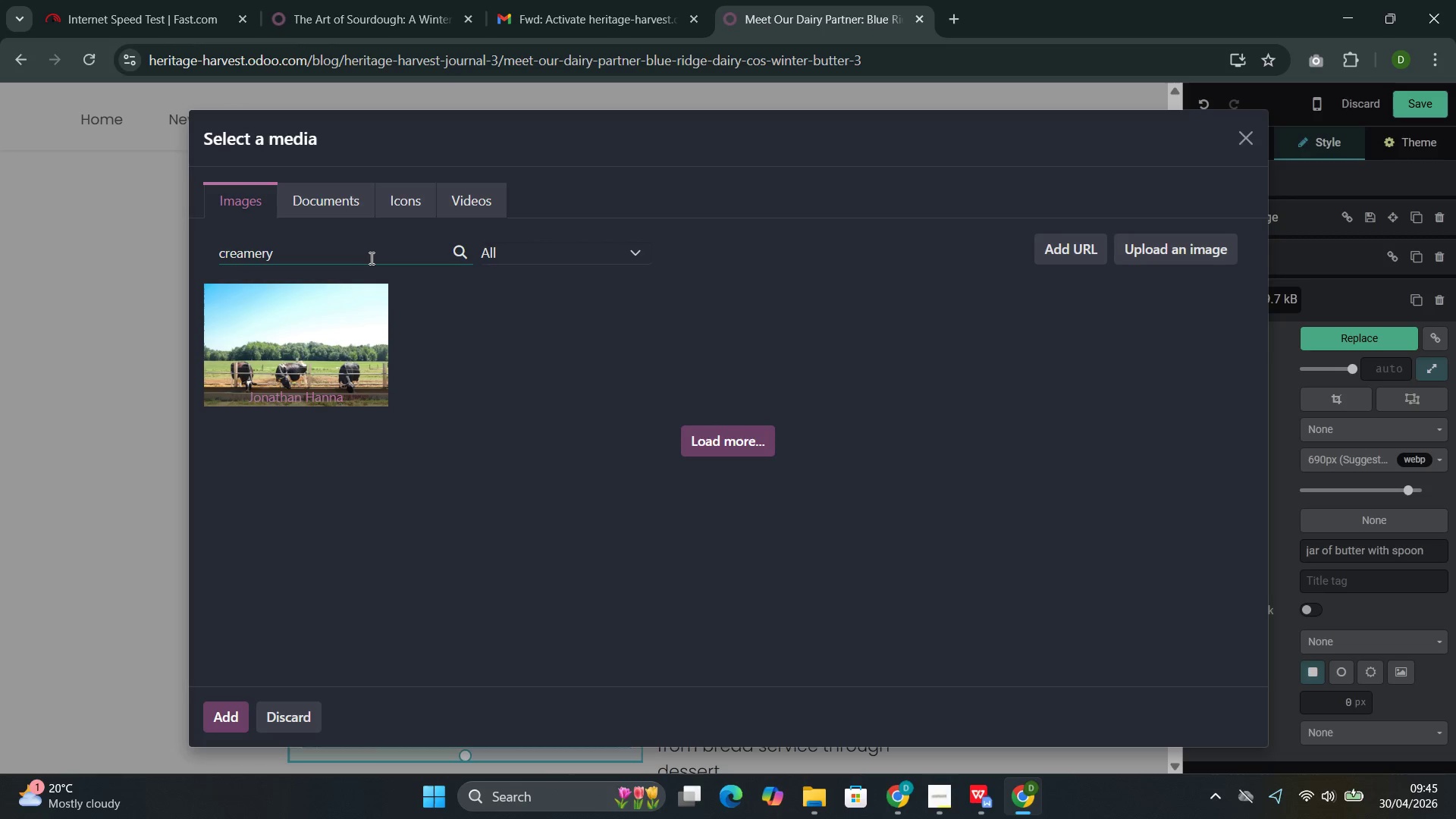 
wait(15.44)
 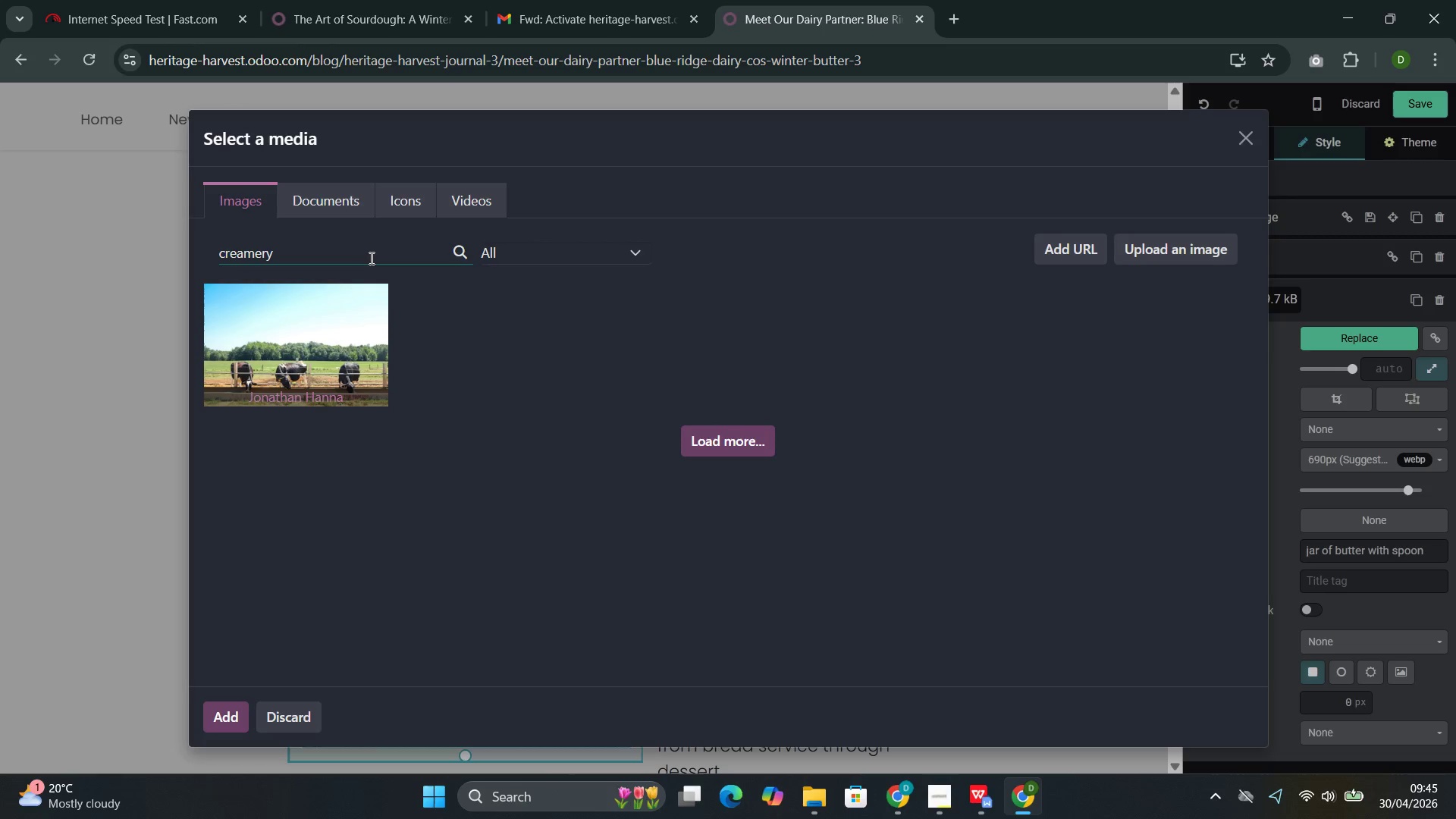 
key(Backspace)
 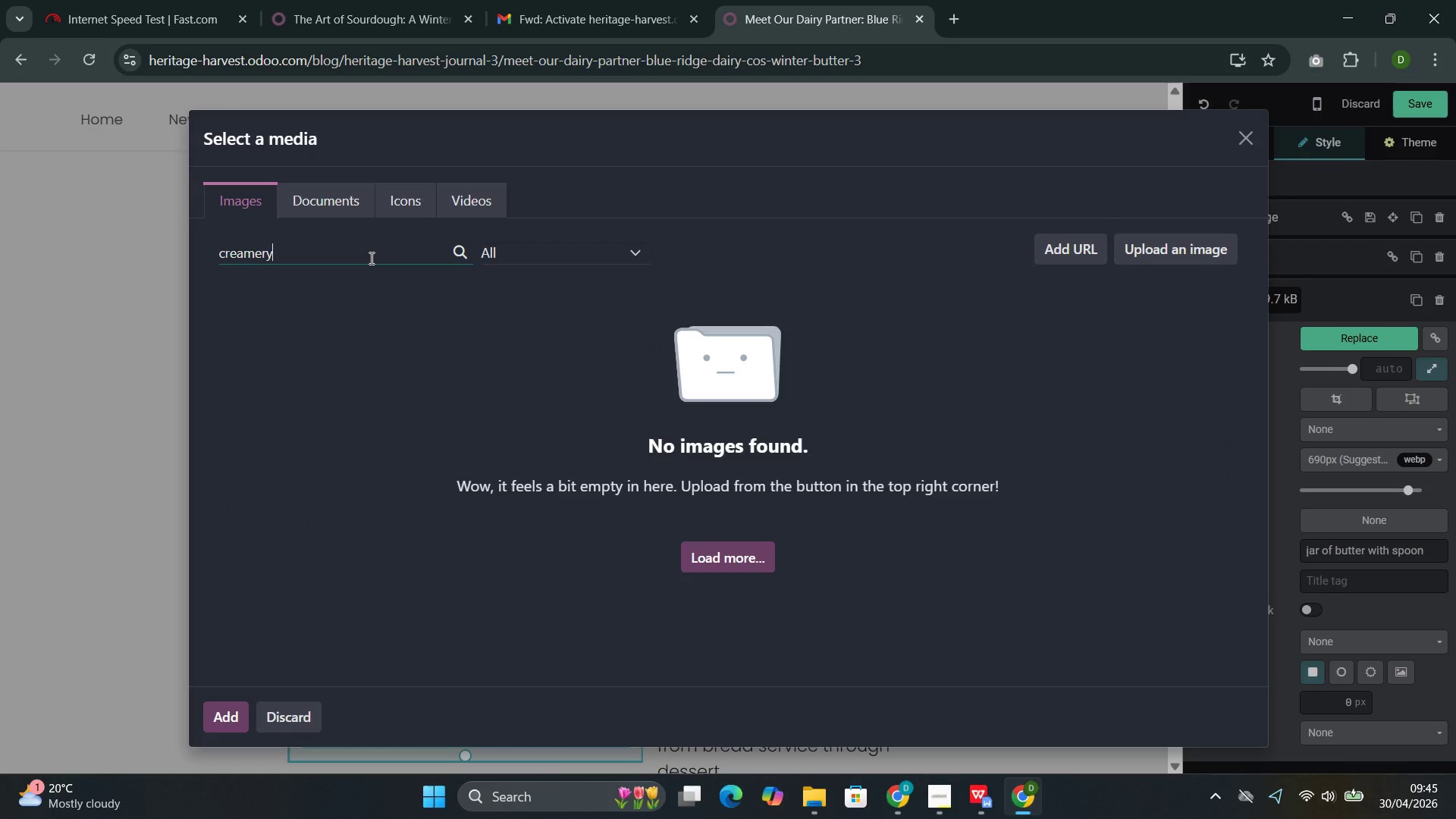 
wait(7.14)
 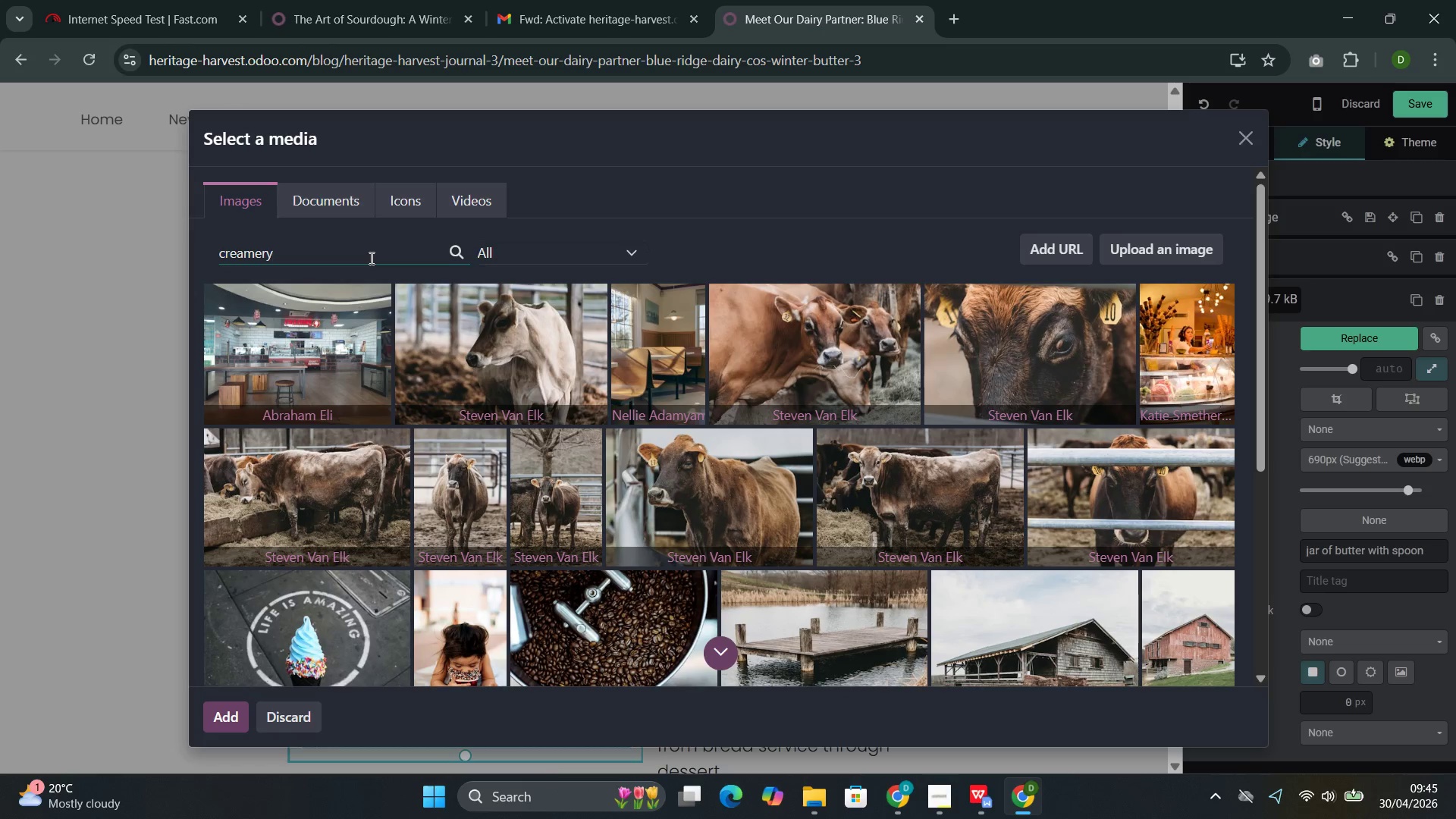 
key(Control+A)
 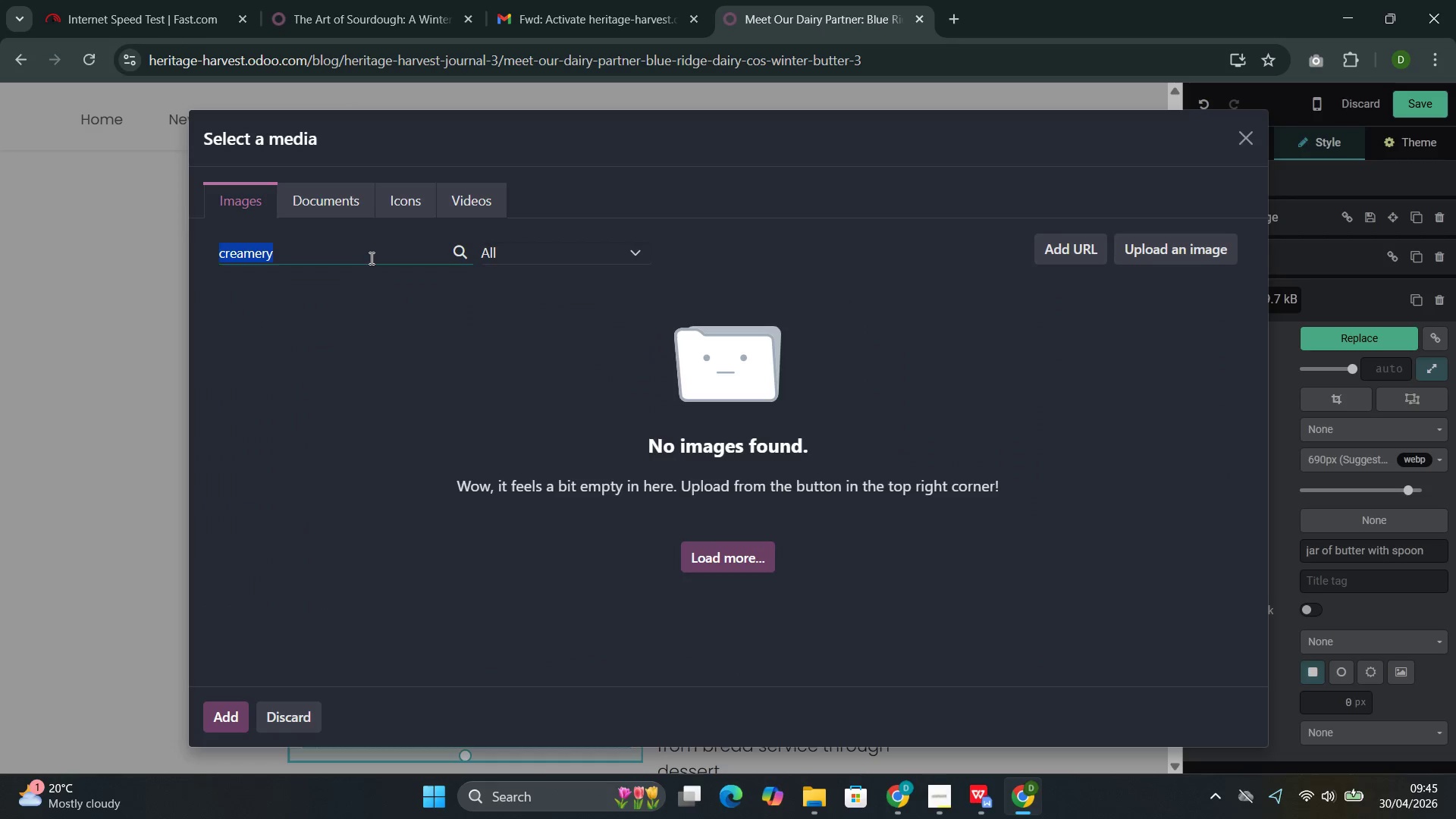 
key(Control+V)
 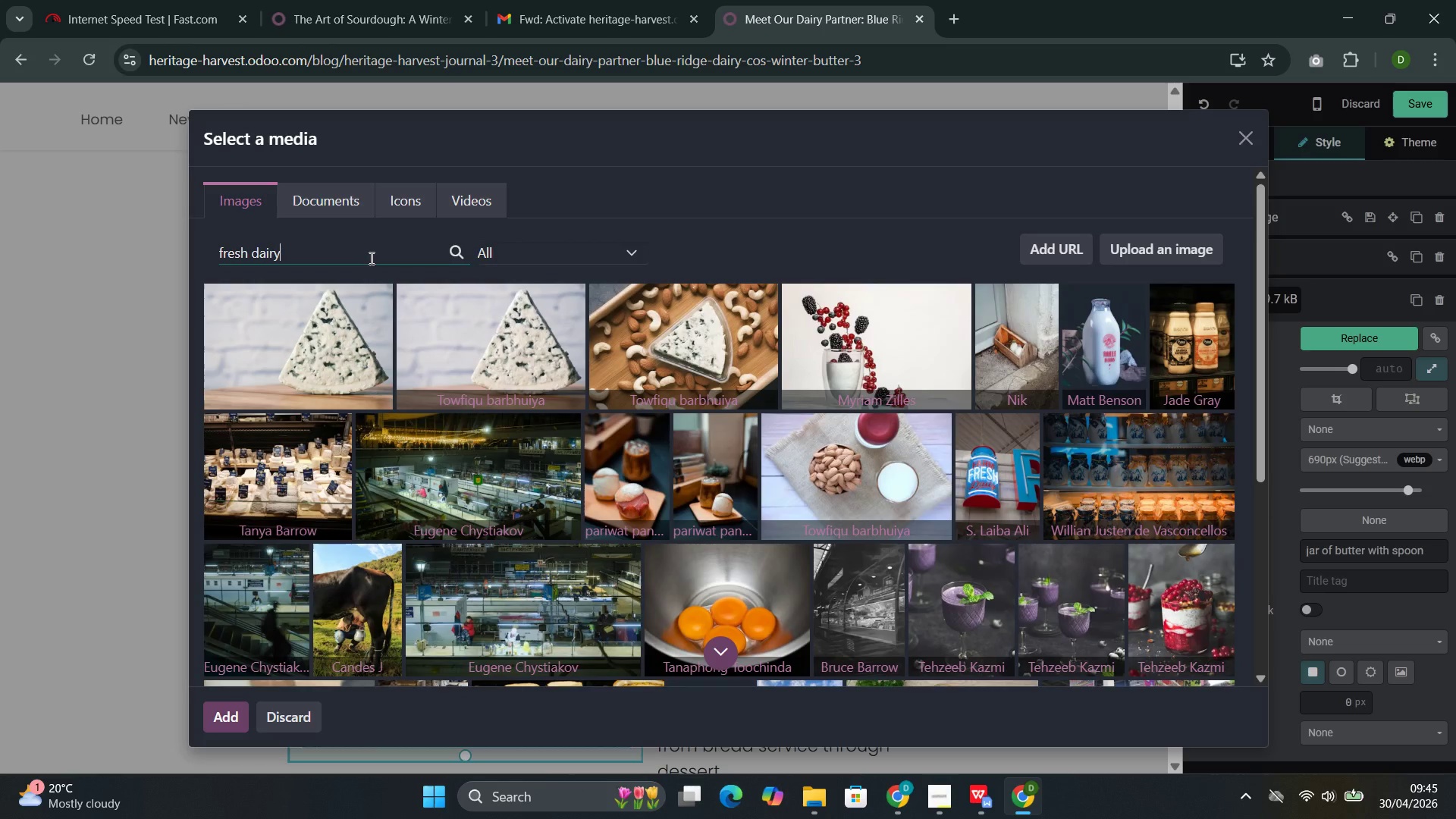 
wait(8.44)
 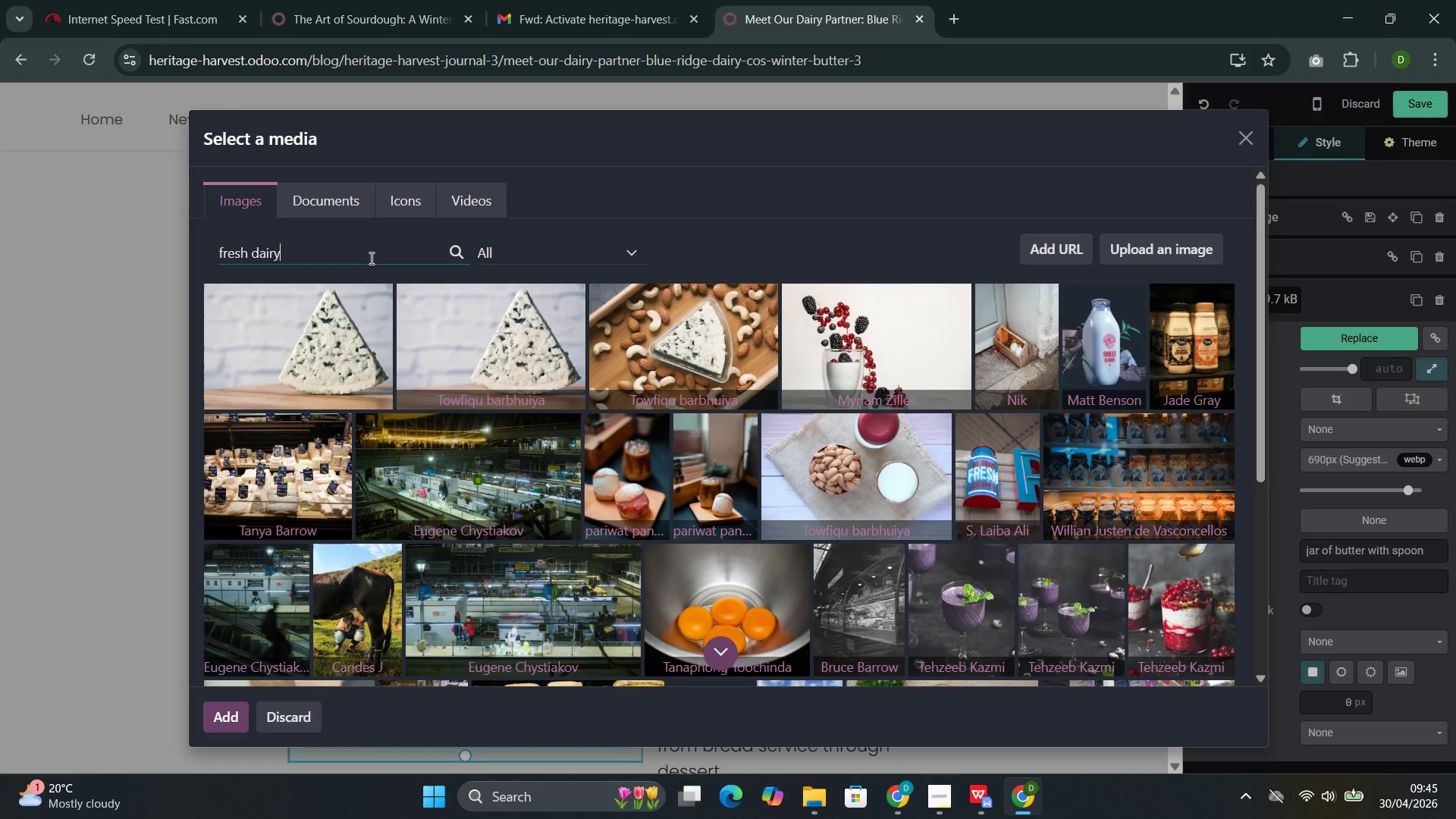 
left_click([1163, 487])
 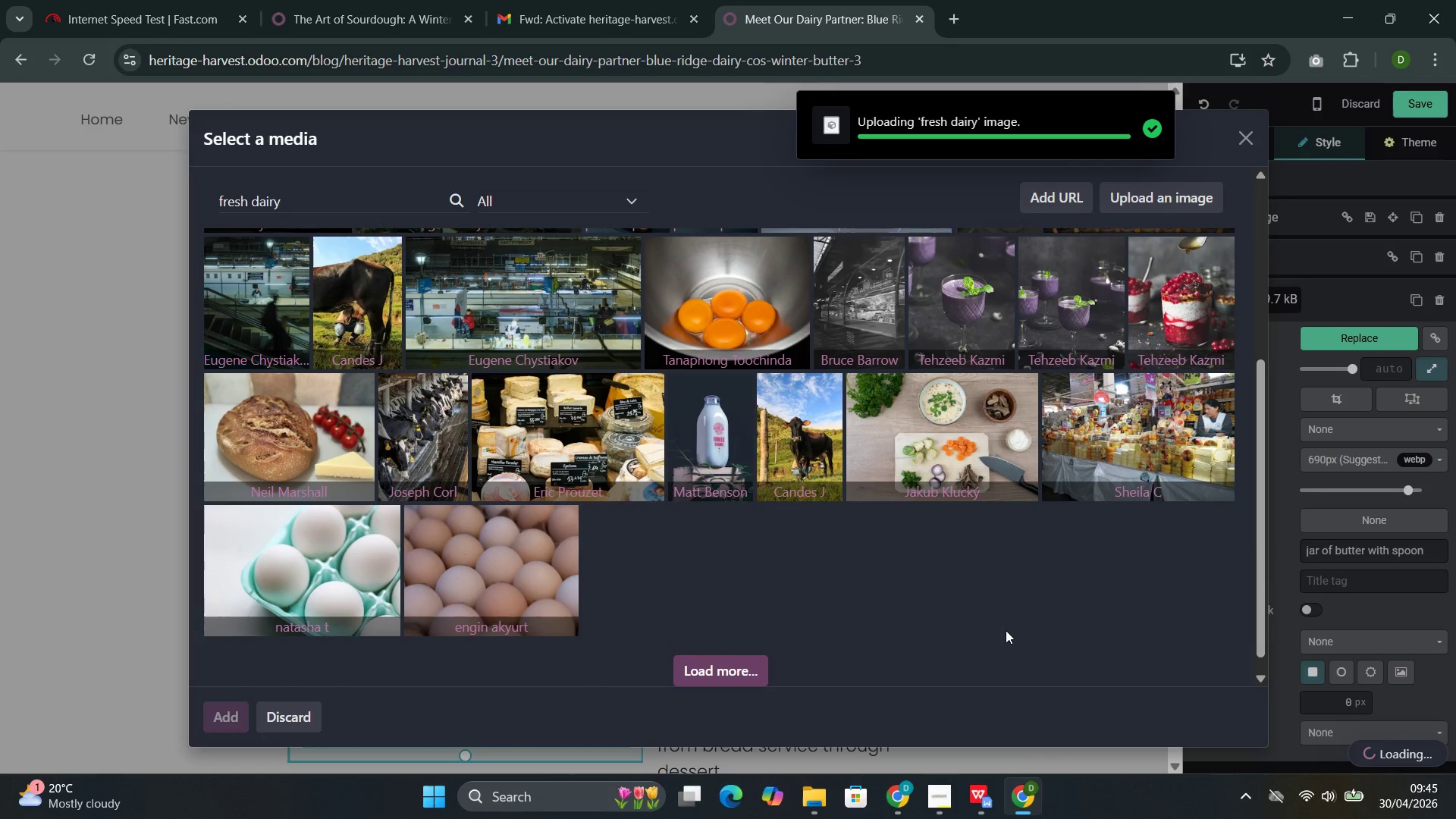 
wait(10.38)
 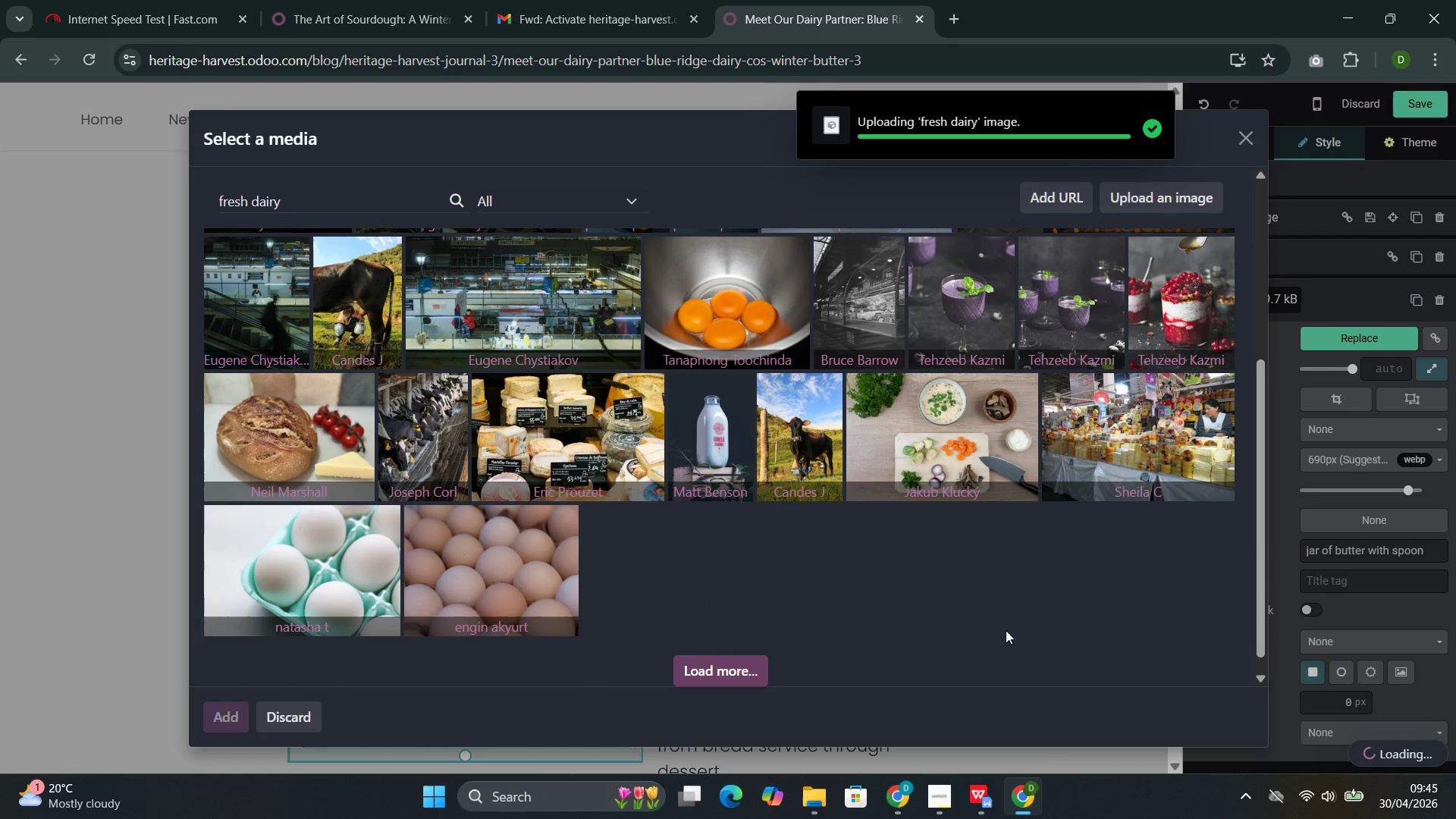 
double_click([773, 388])
 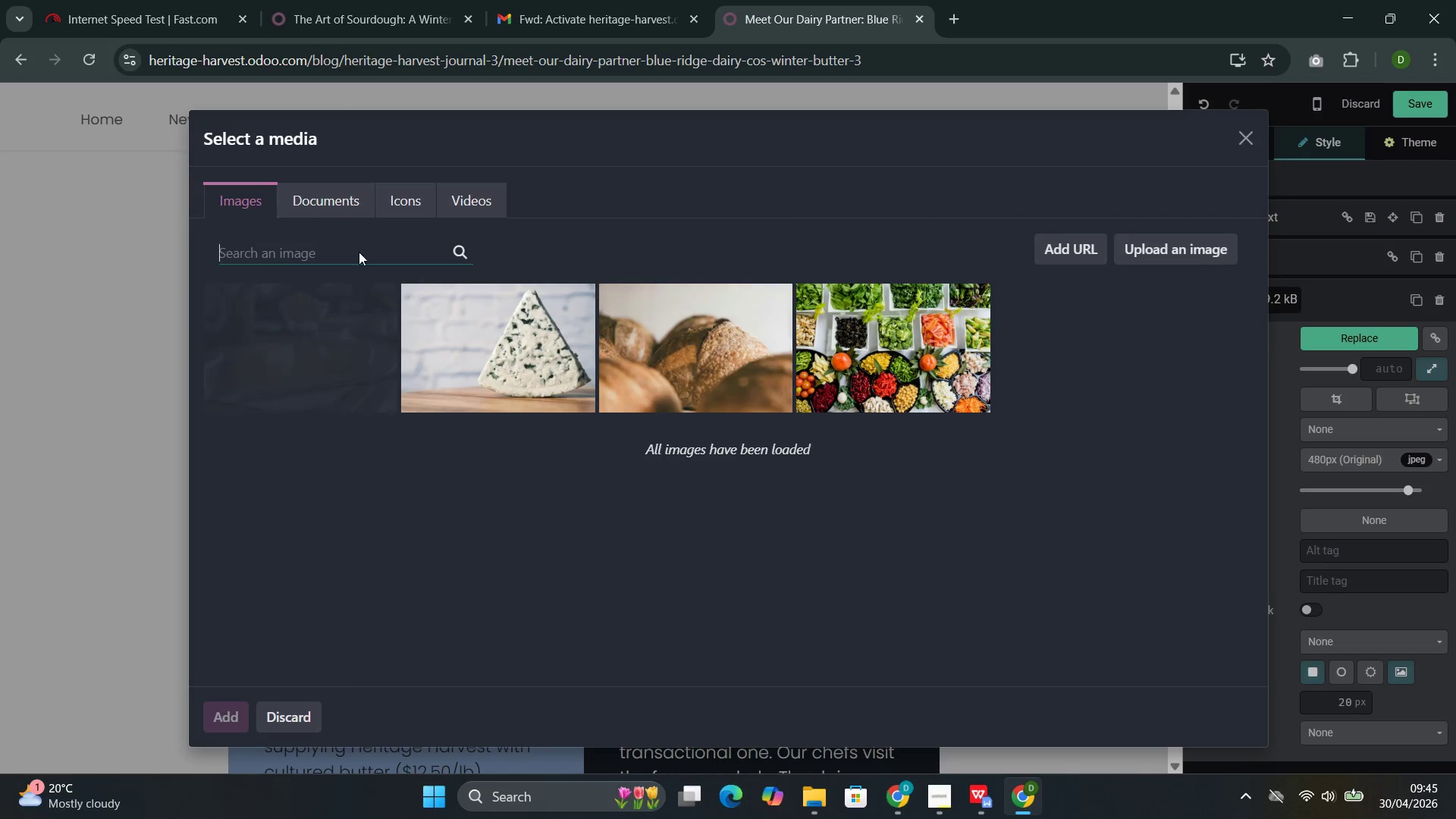 
left_click([336, 240])
 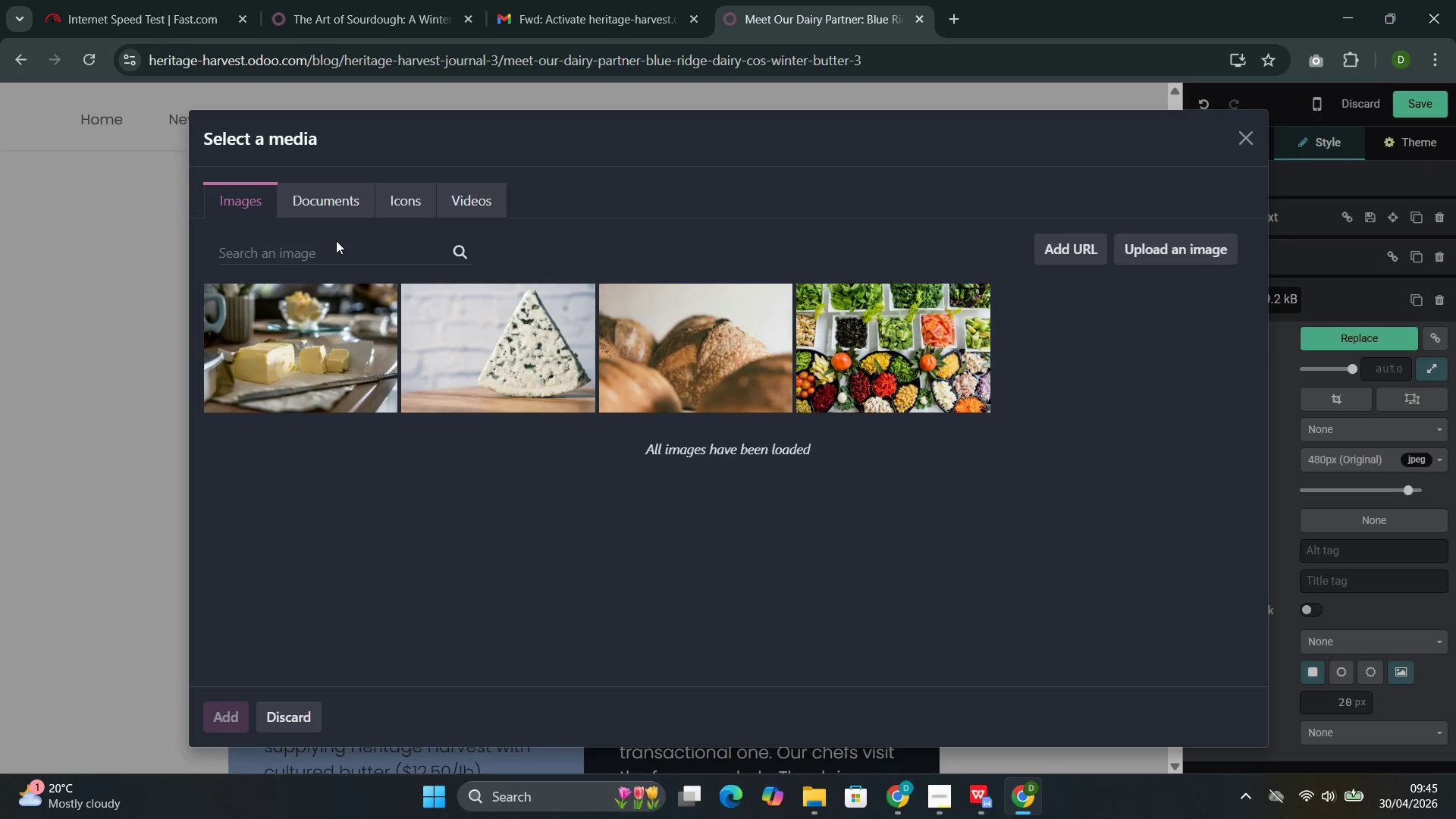 
key(Control+V)
 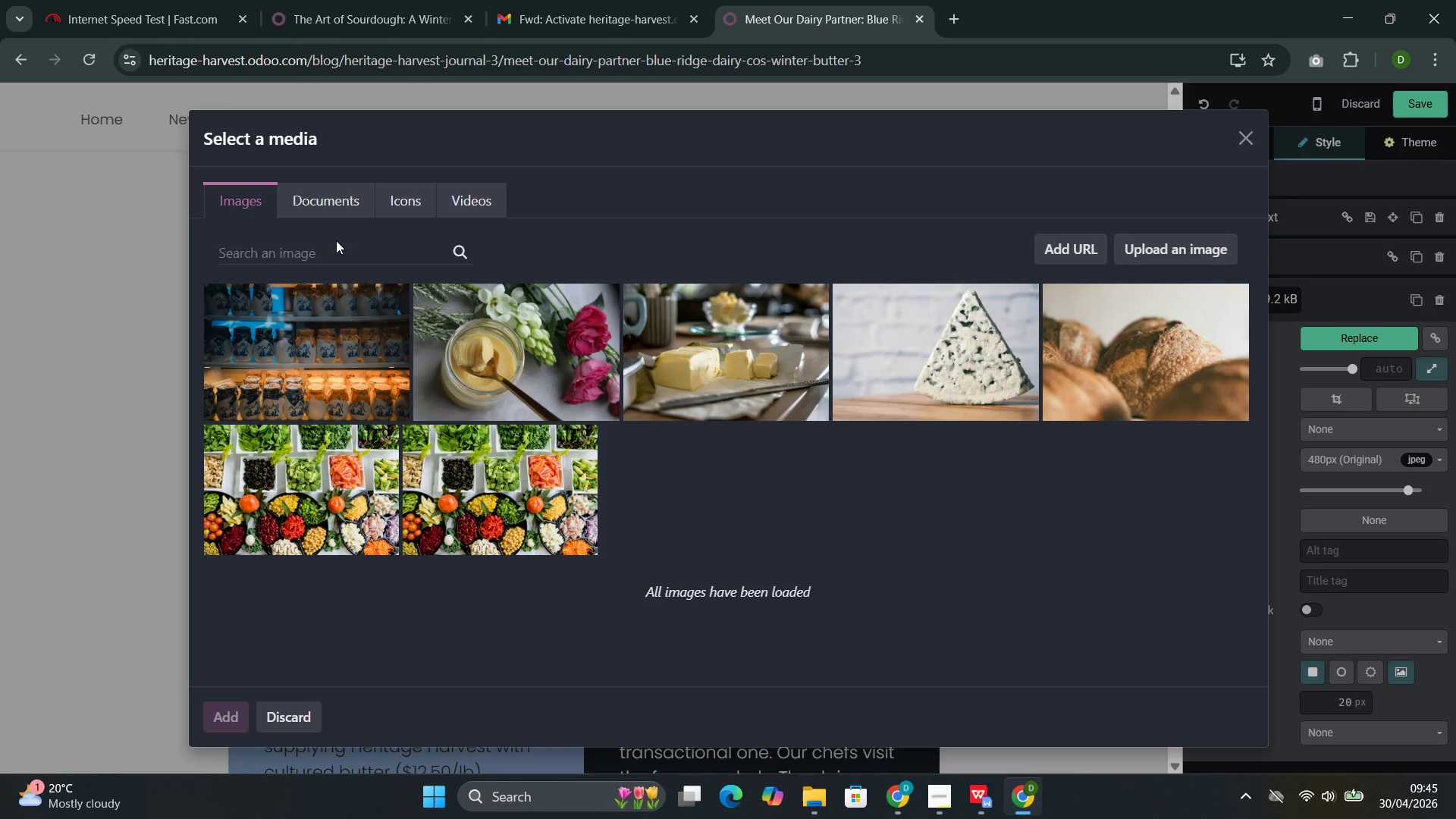 
key(Control+V)
 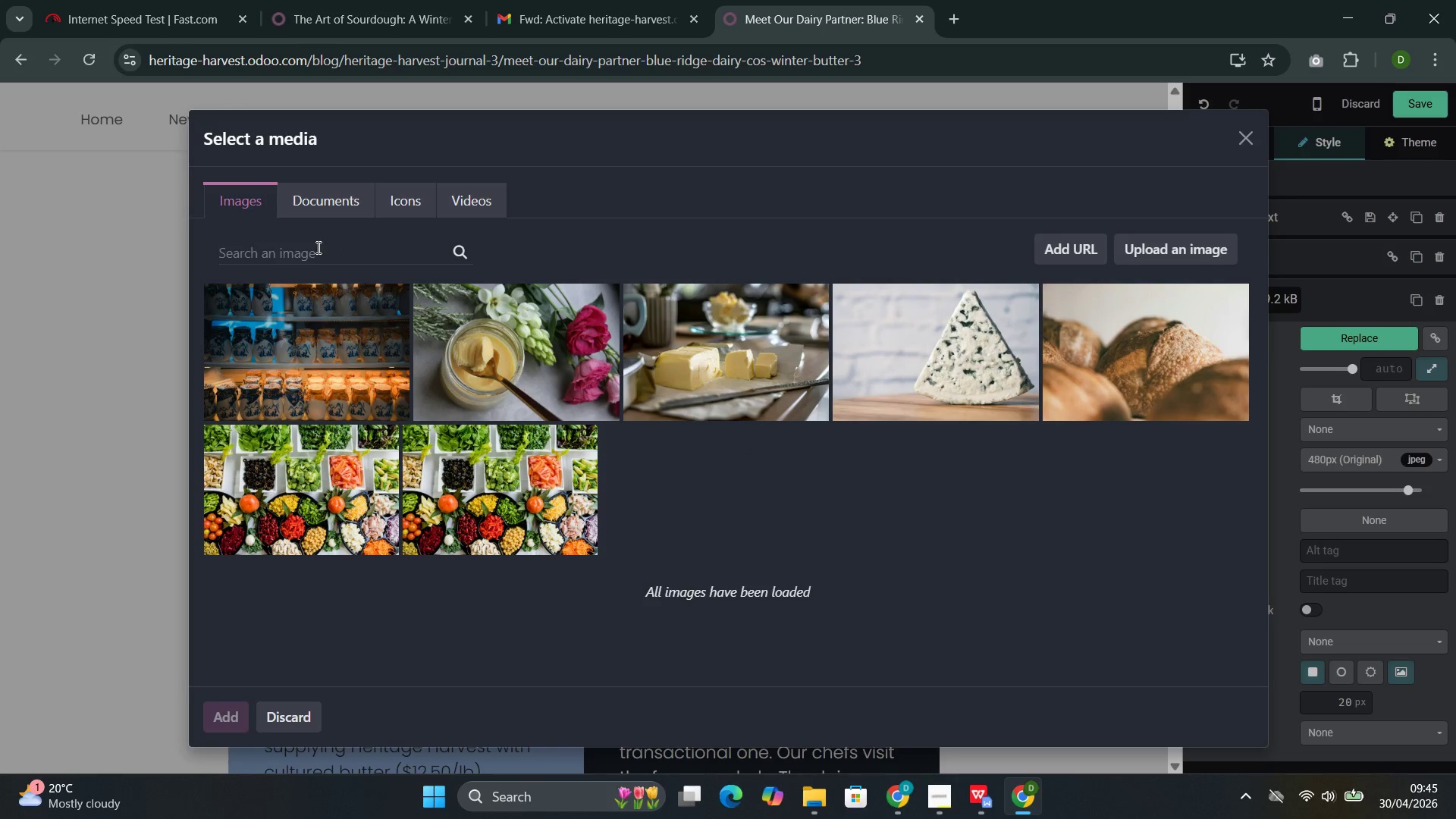 
left_click([312, 252])
 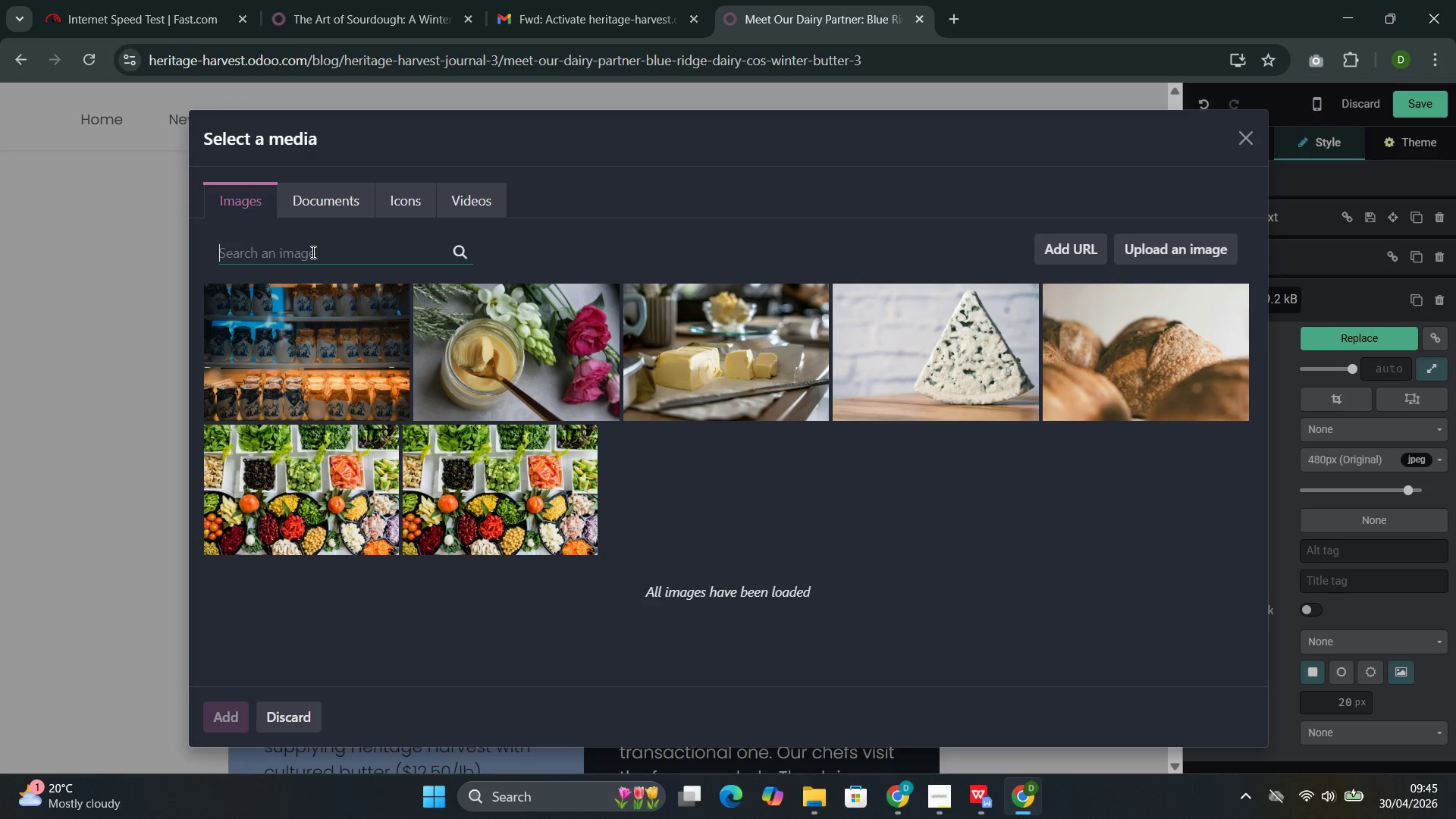 
key(Control+V)
 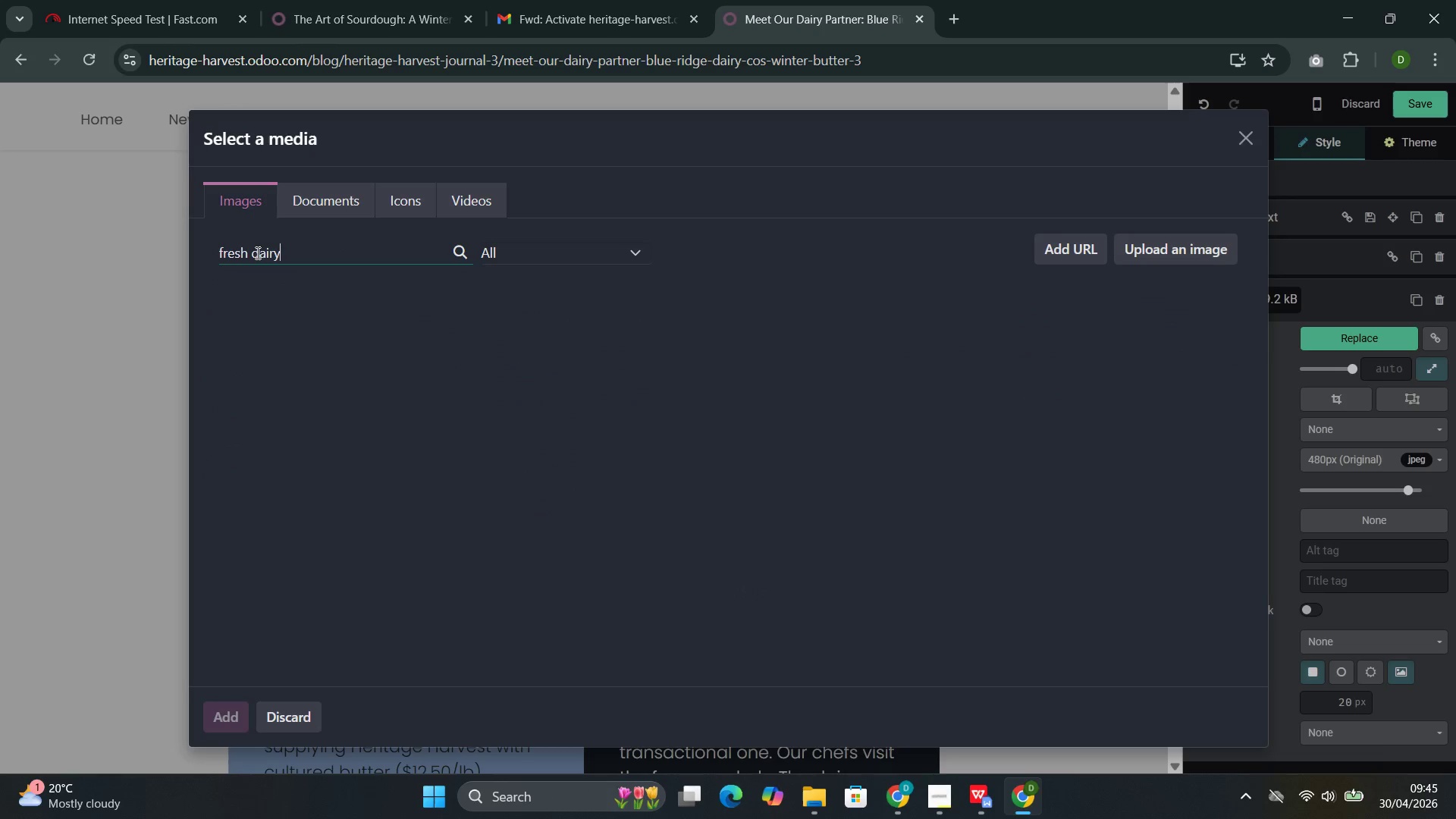 
left_click([252, 253])
 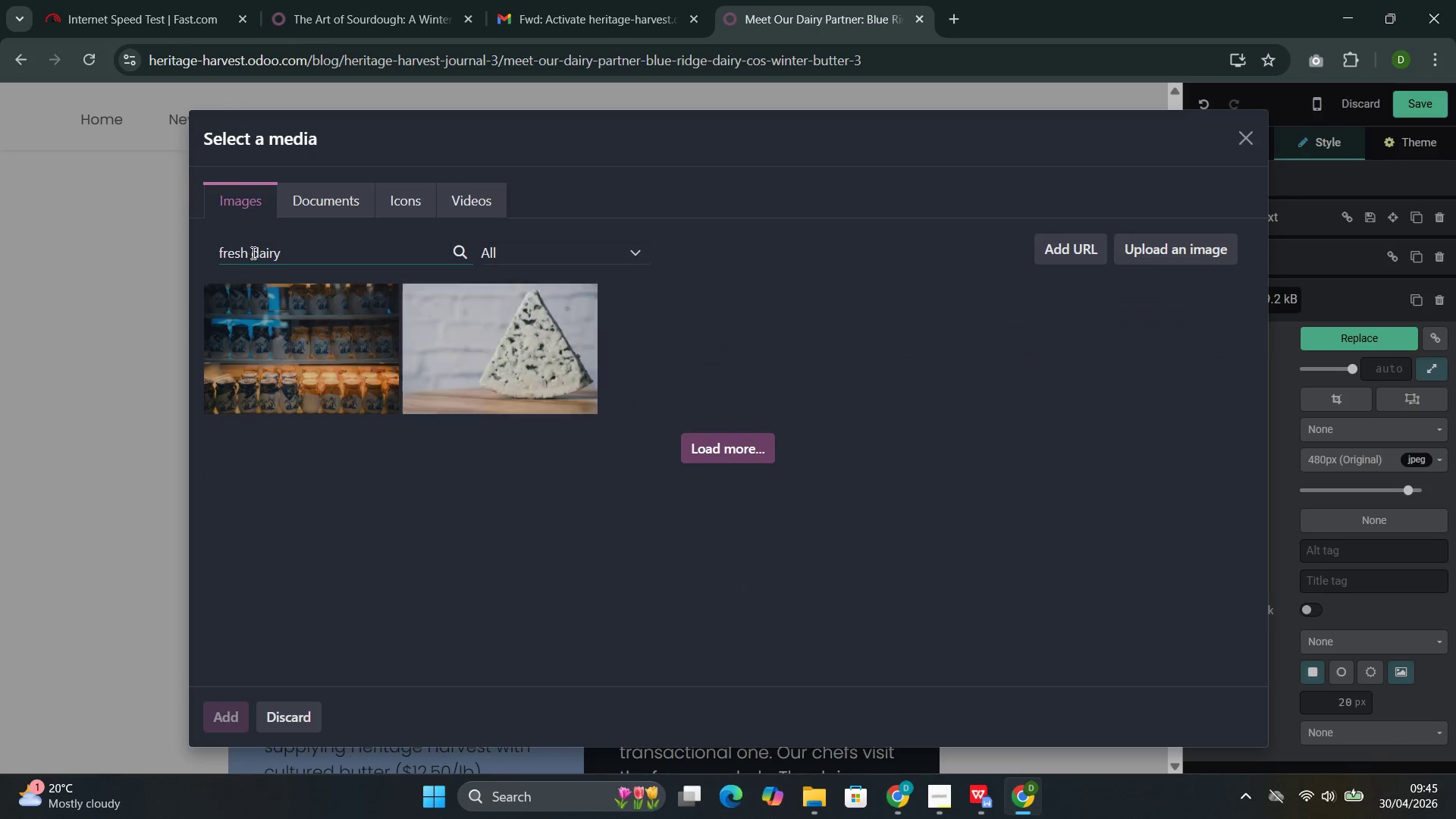 
hold_key(key=Backspace, duration=1.36)
 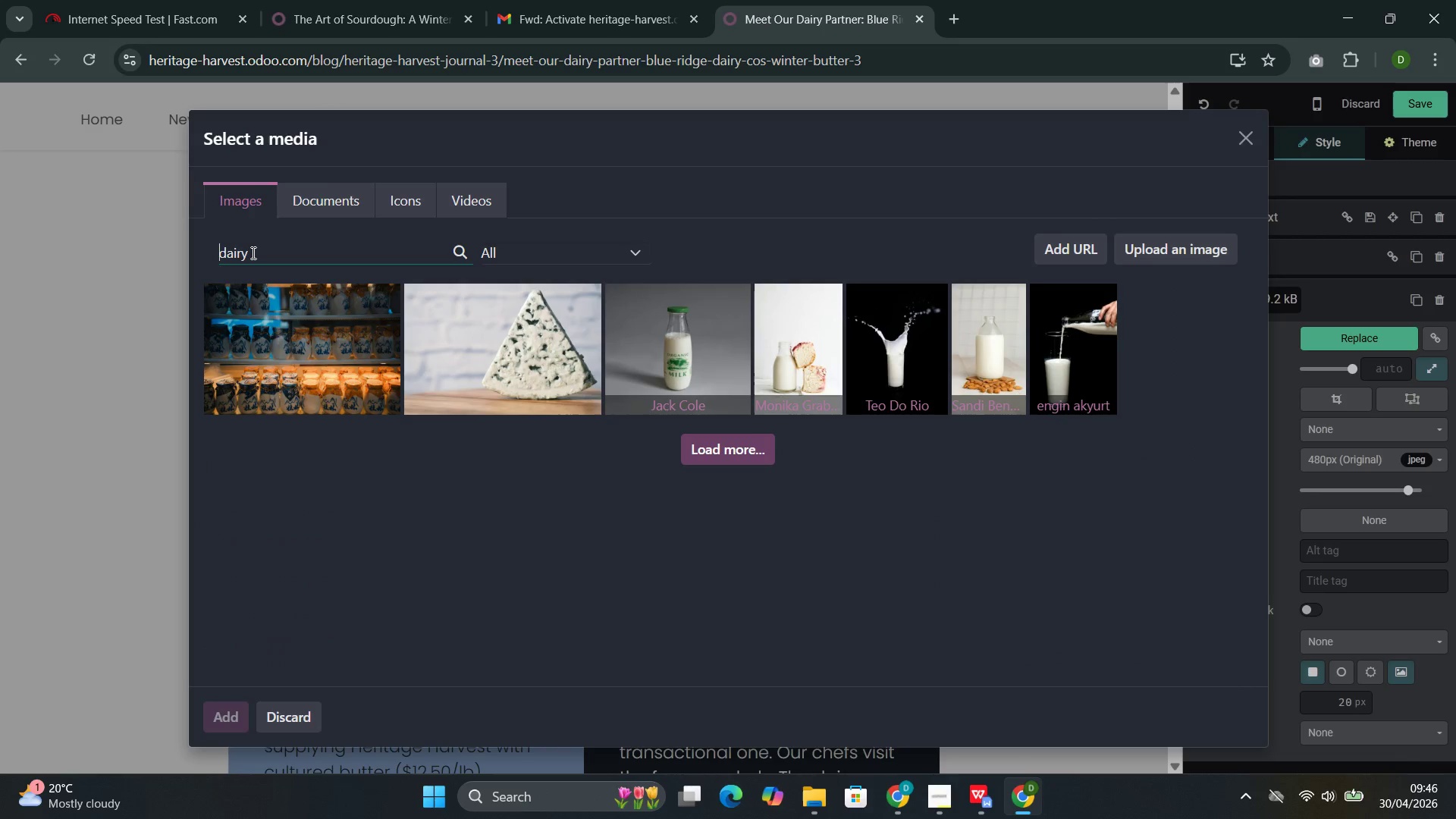 
wait(15.66)
 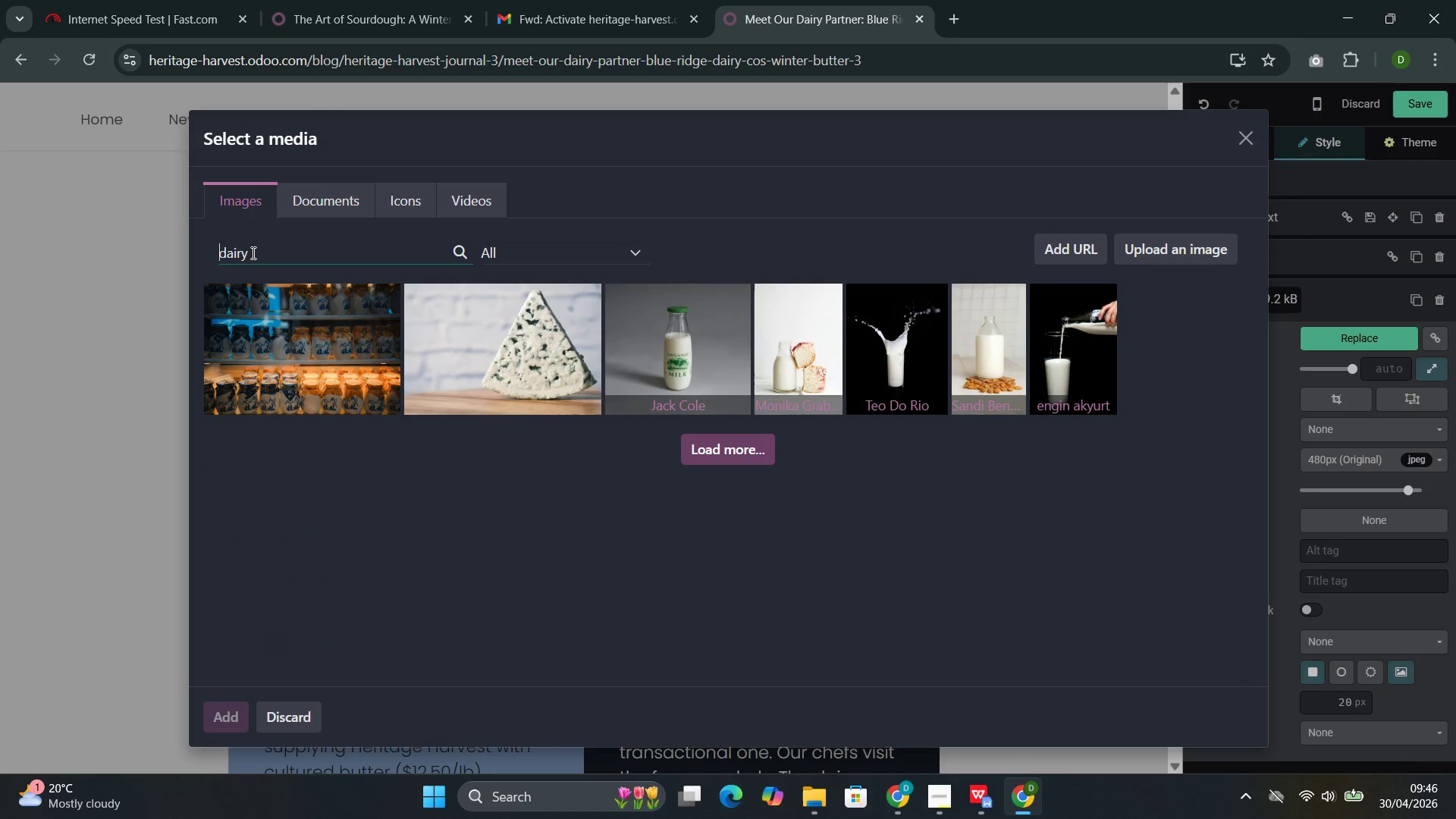 
key(ArrowRight)
 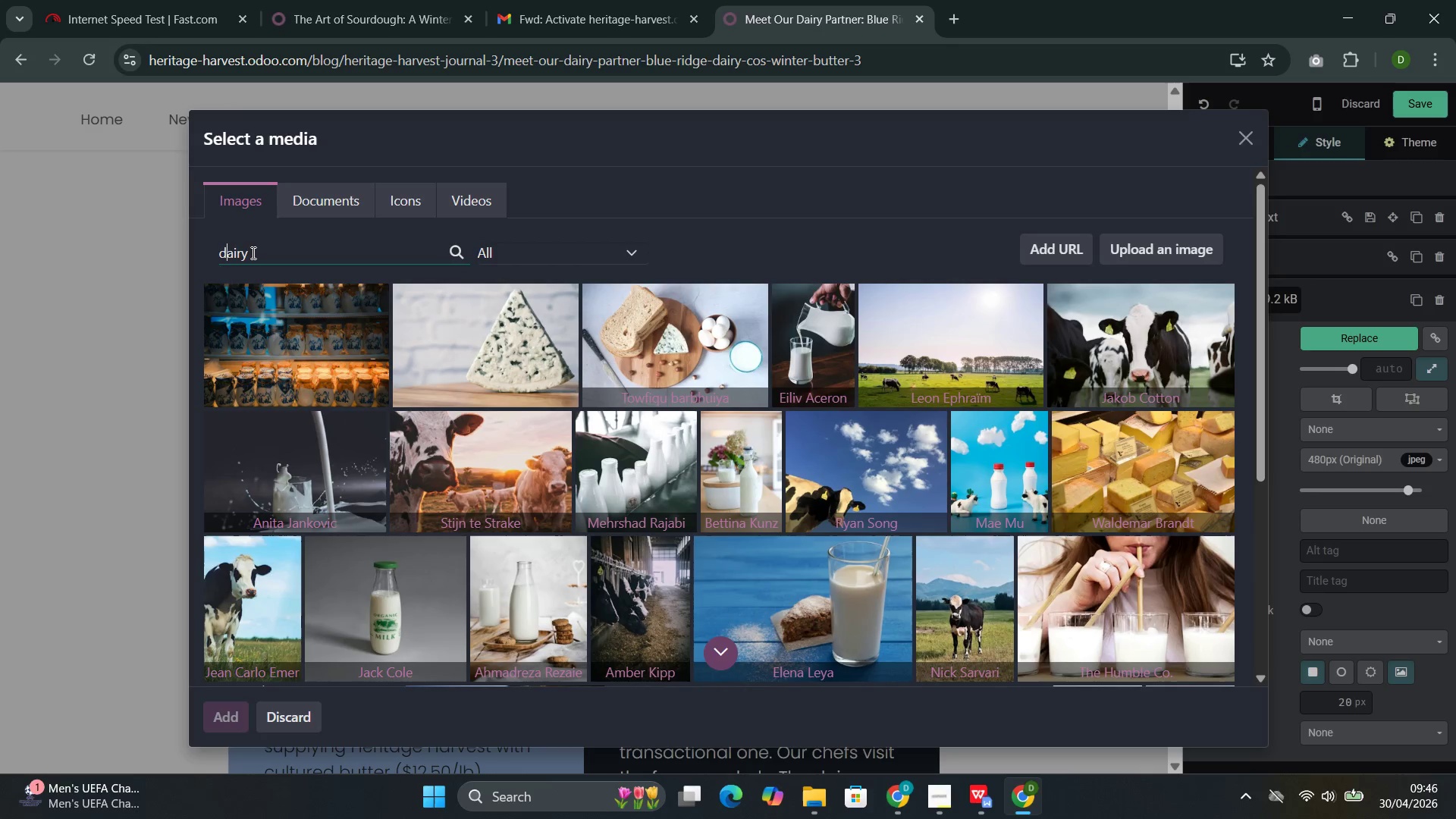 
key(ArrowRight)
 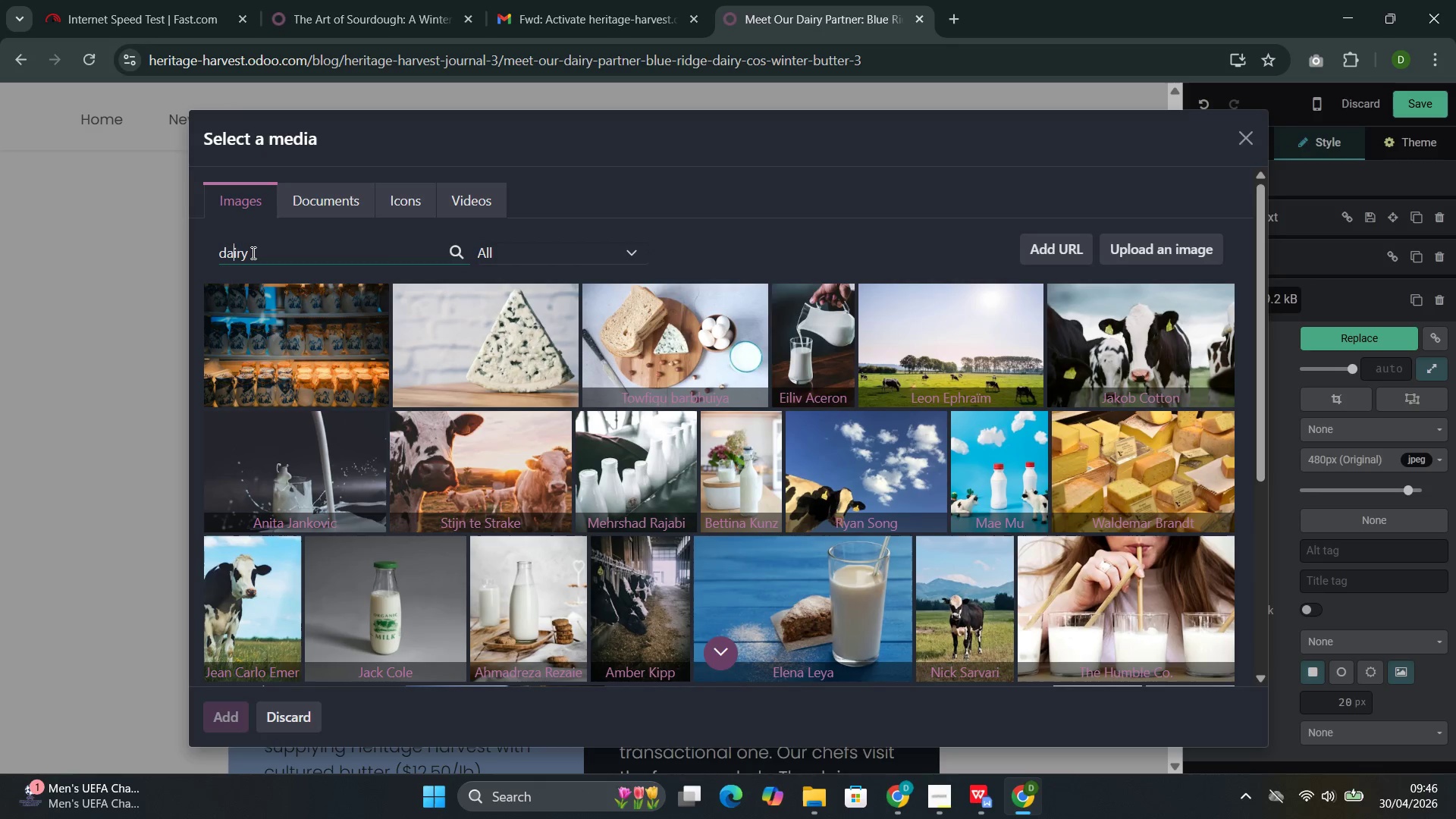 
key(ArrowRight)
 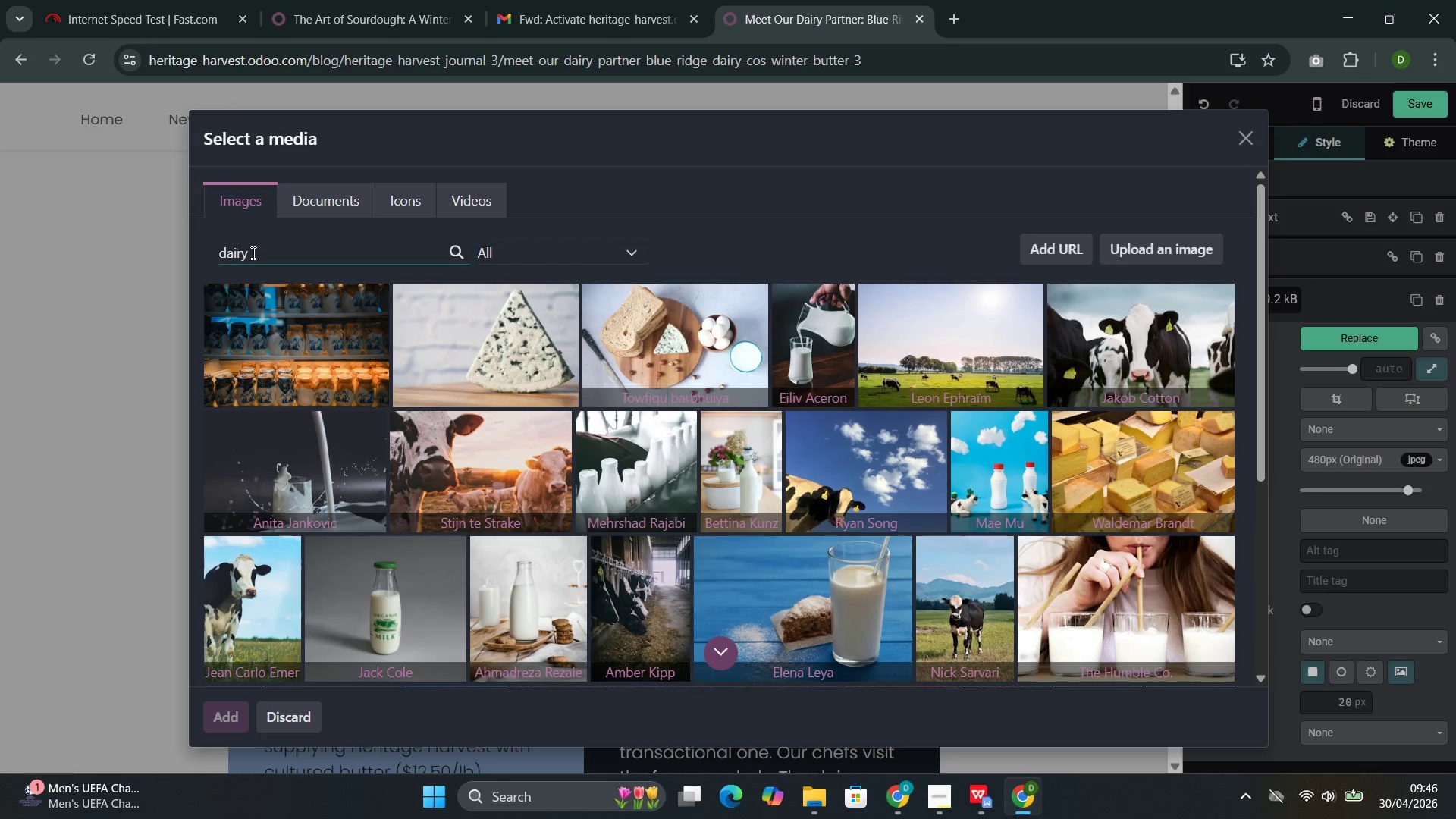 
key(ArrowRight)
 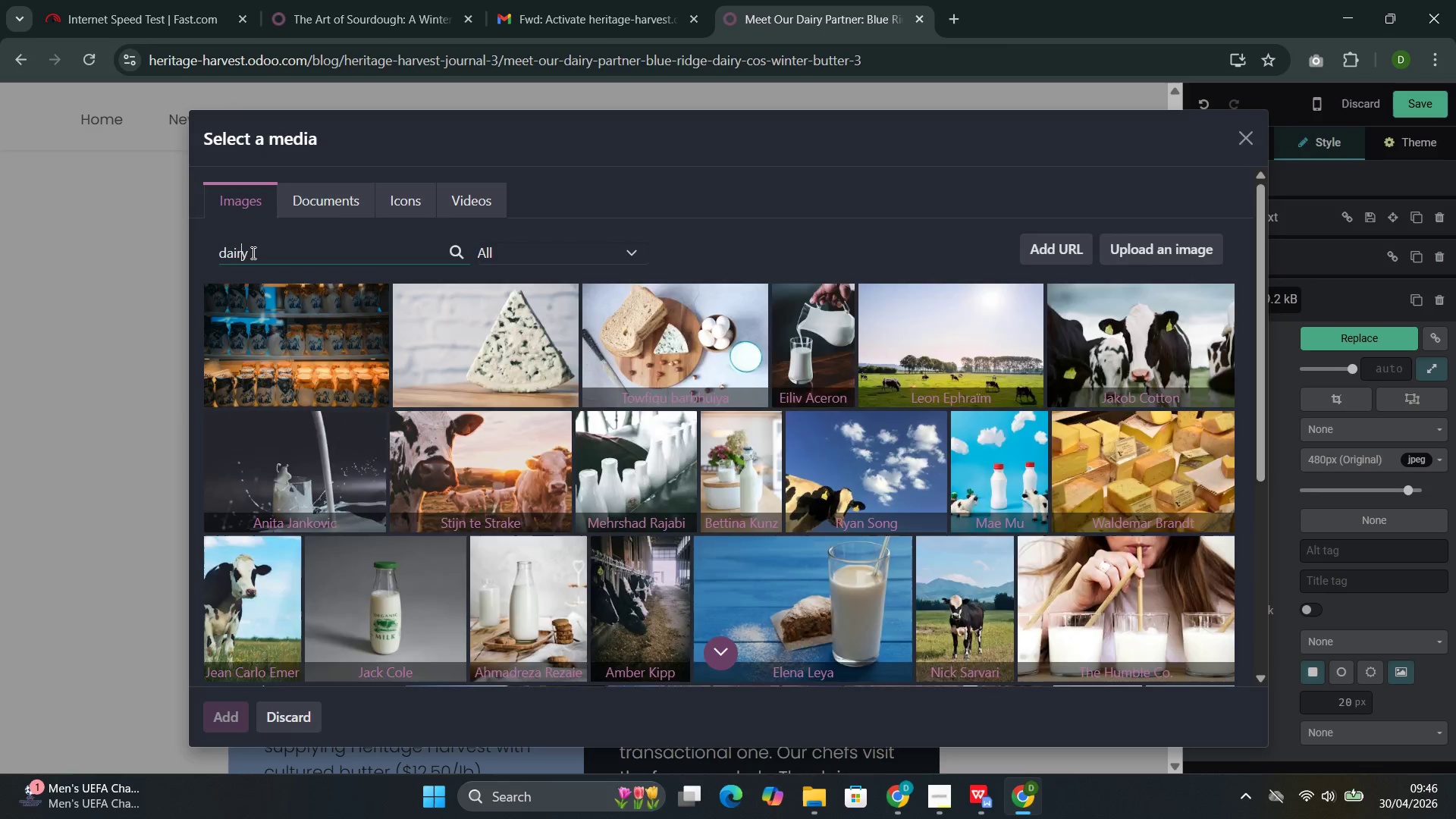 
key(ArrowRight)
 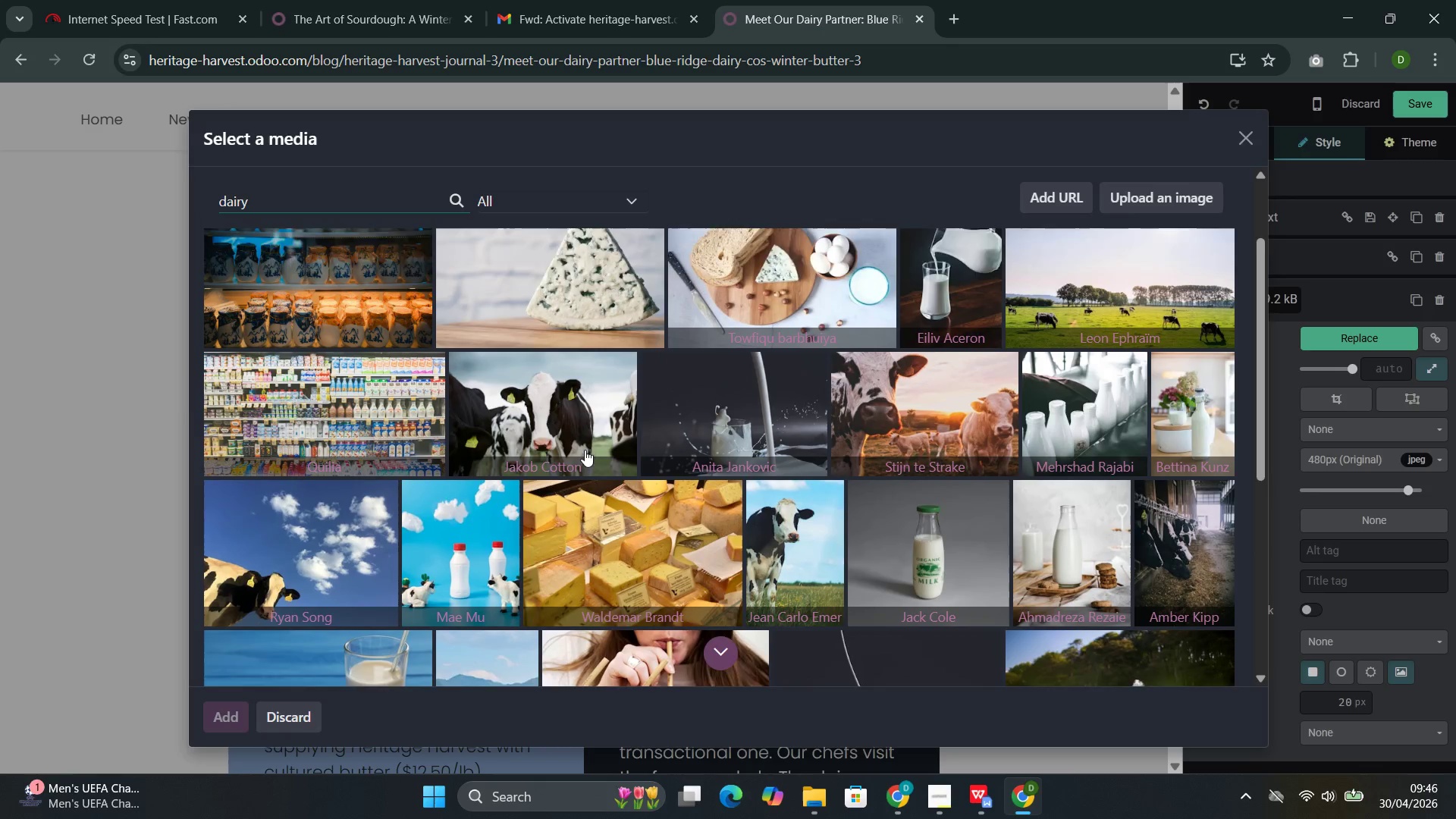 
left_click([610, 501])
 